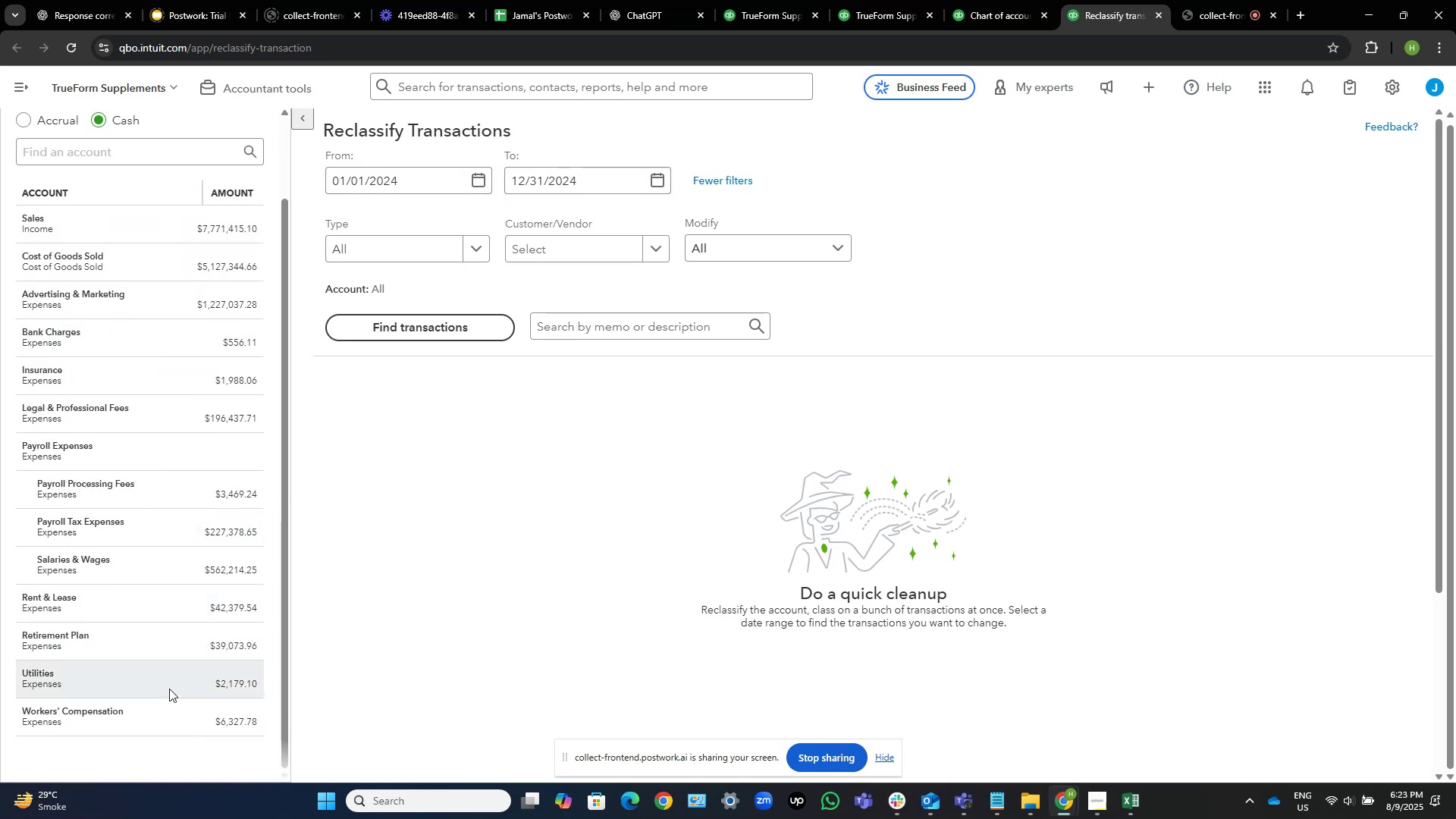 
left_click([172, 687])
 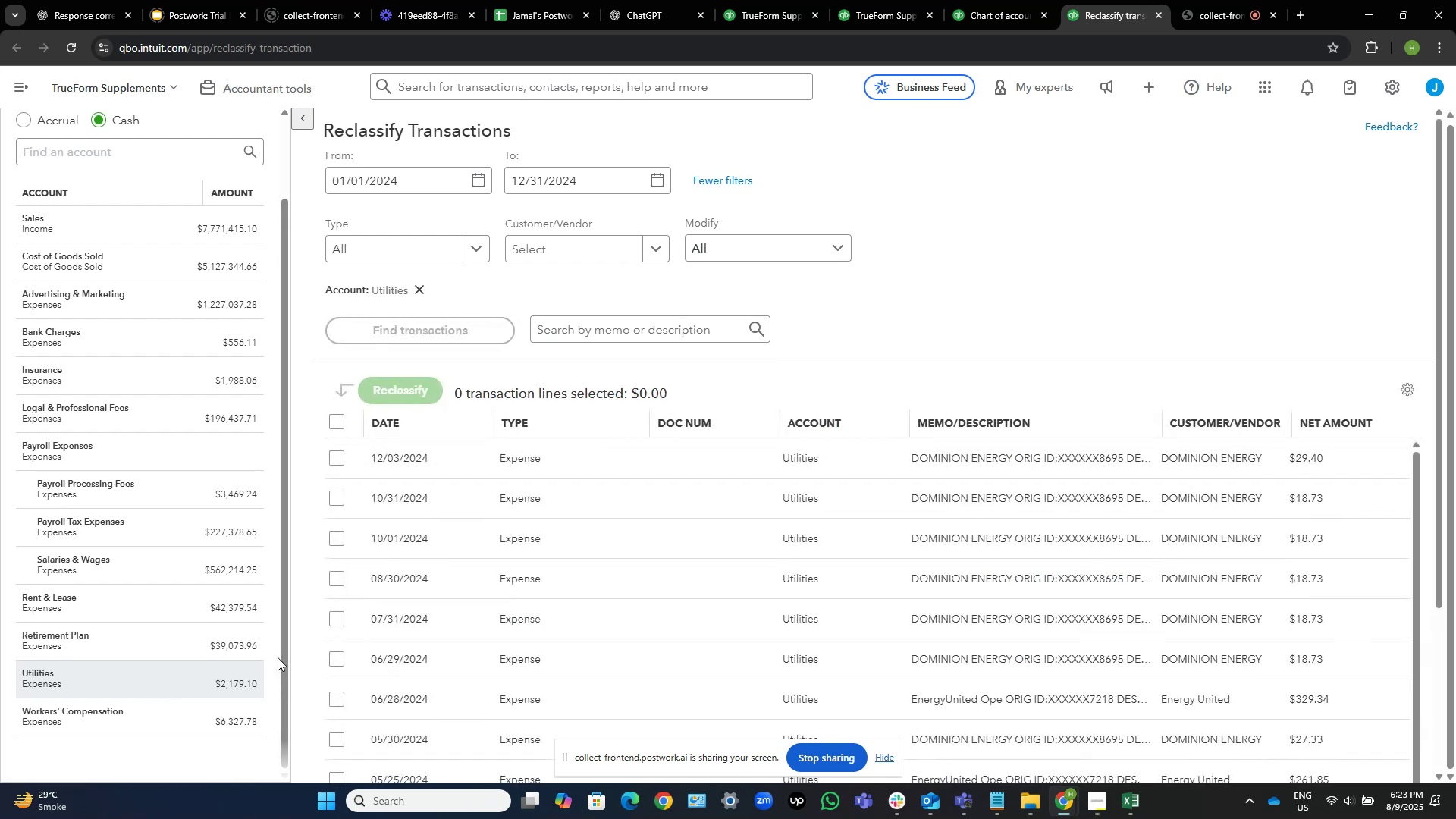 
scroll: coordinate [597, 516], scroll_direction: down, amount: 11.0
 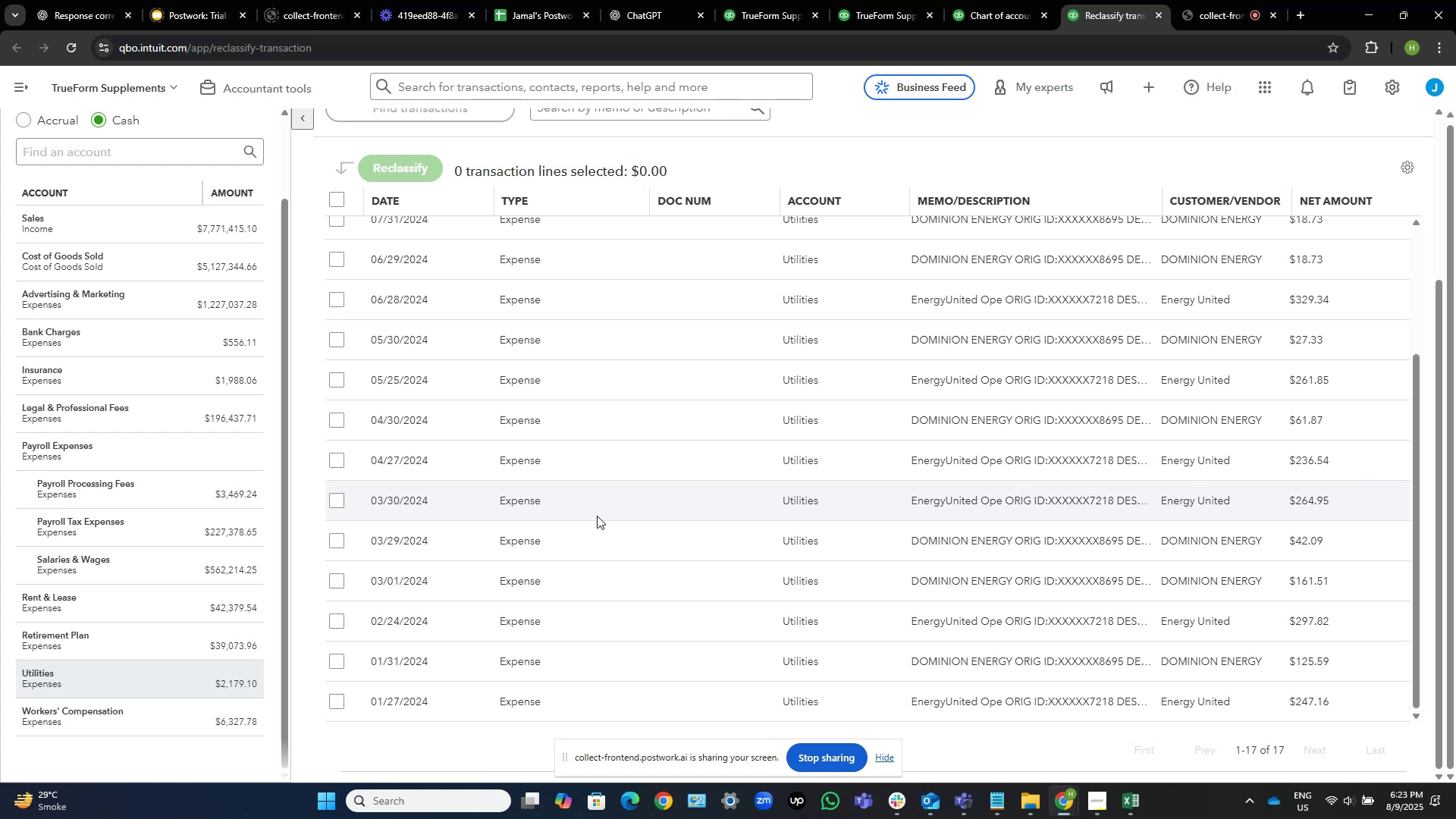 
scroll: coordinate [597, 516], scroll_direction: up, amount: 5.0
 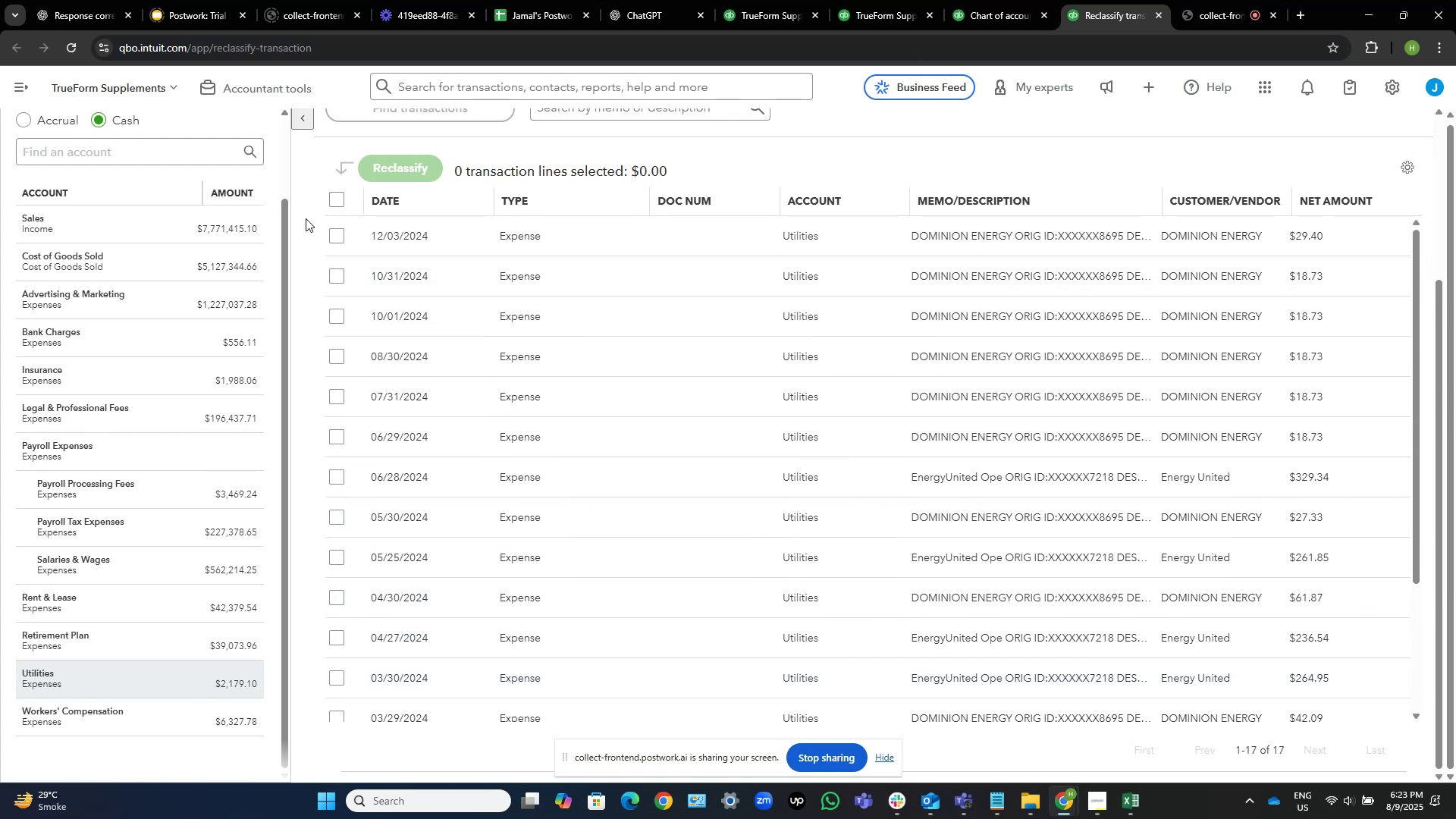 
left_click([334, 199])
 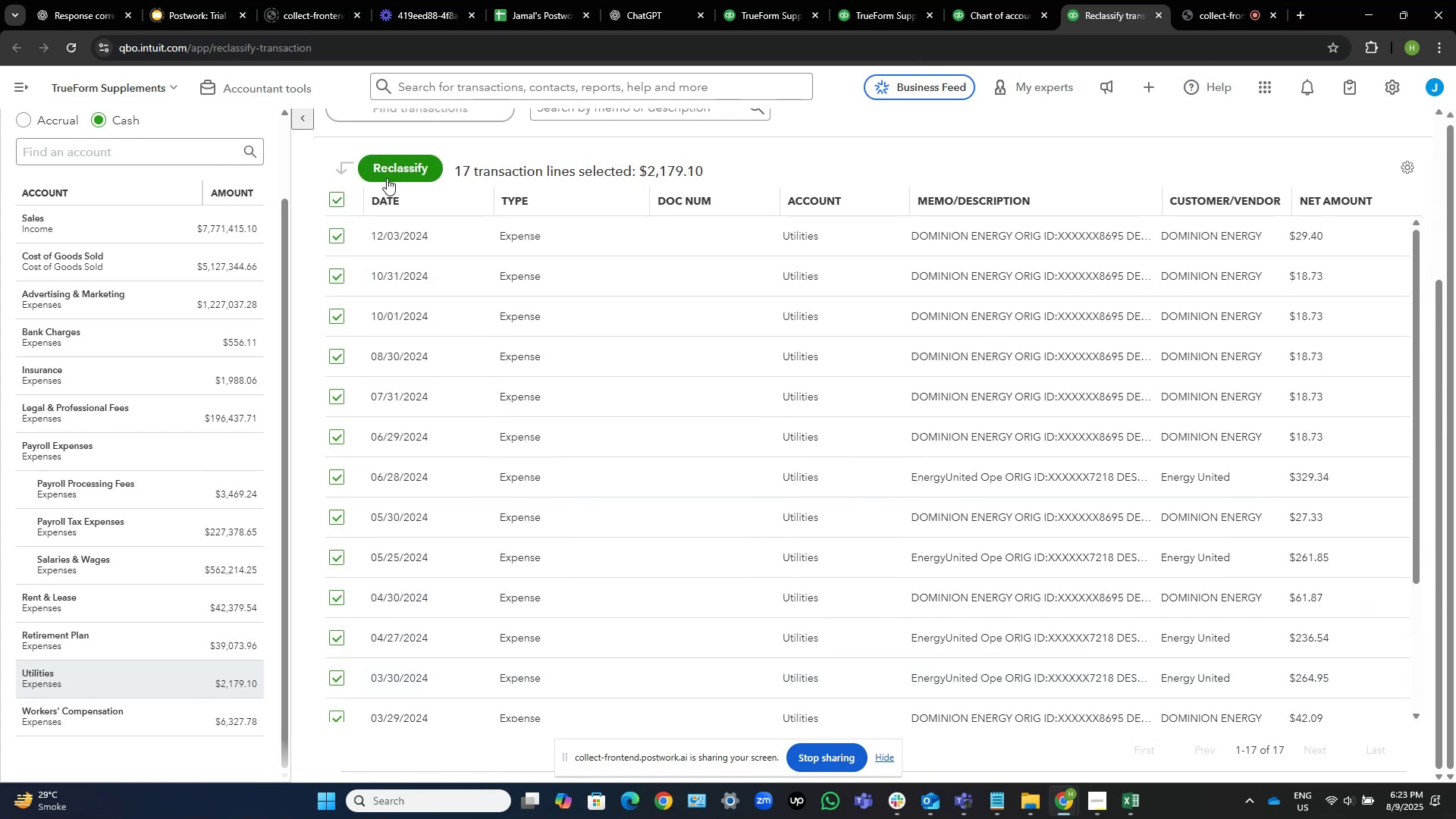 
left_click([398, 171])
 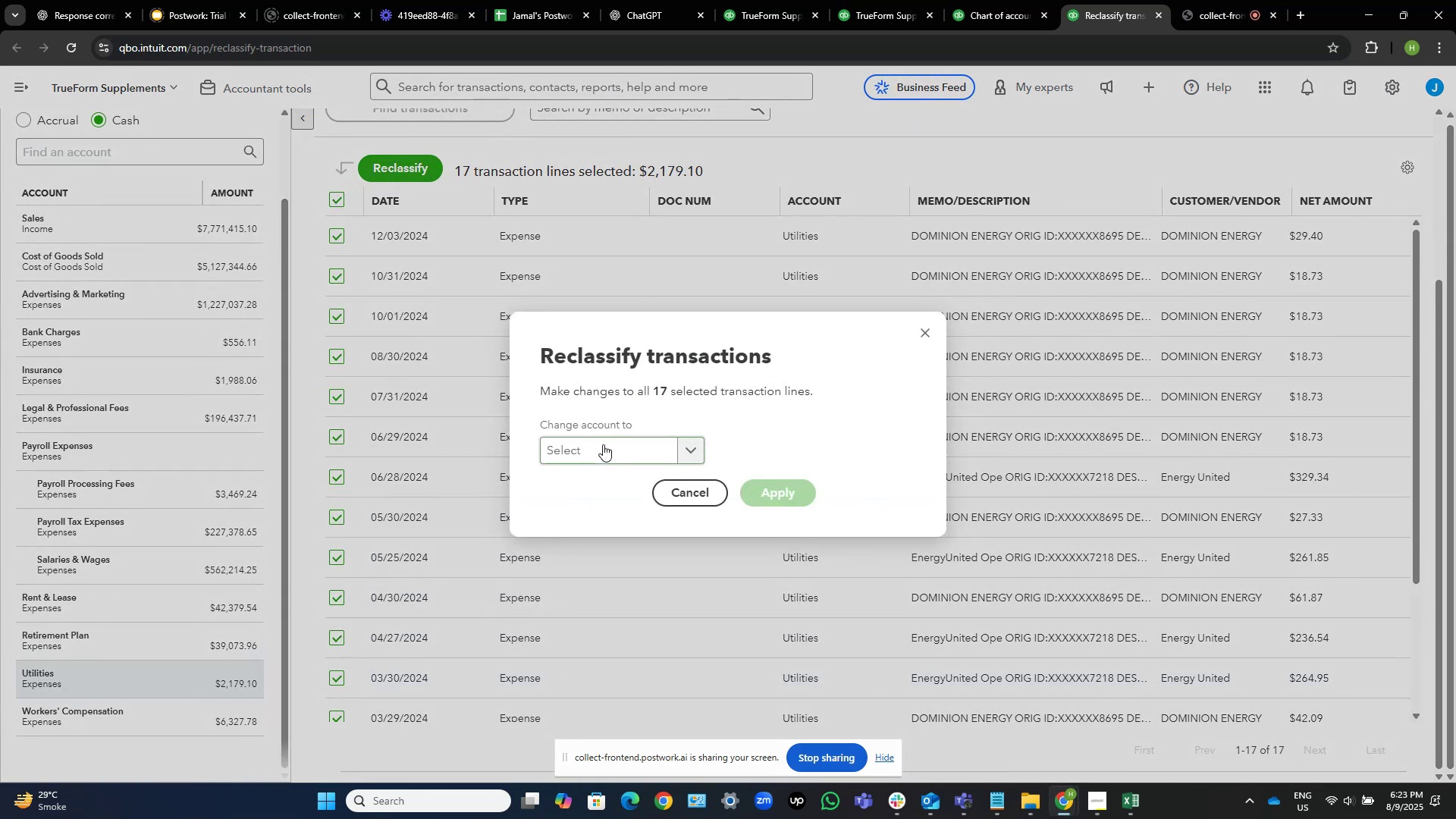 
left_click([603, 444])
 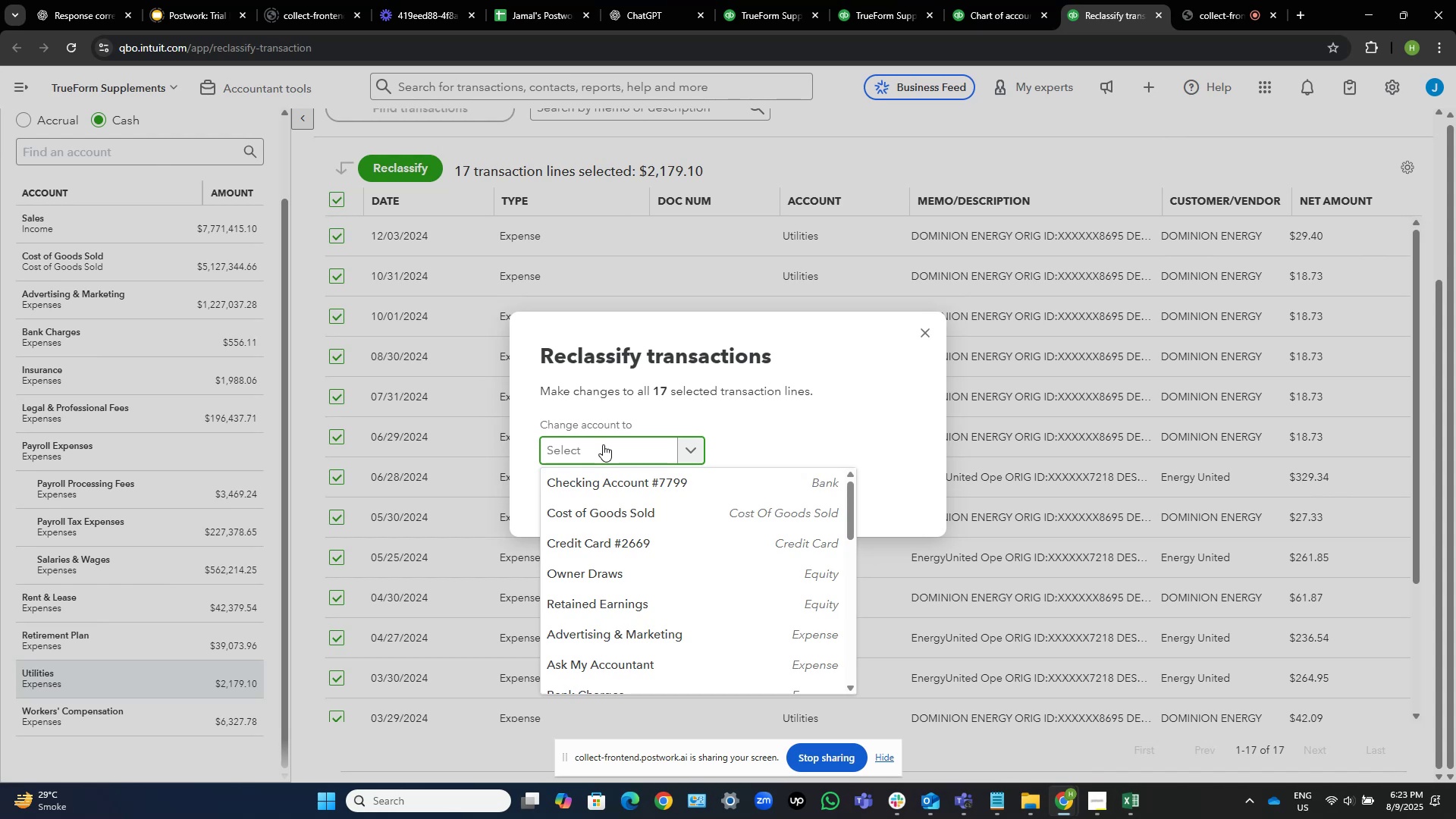 
wait(6.68)
 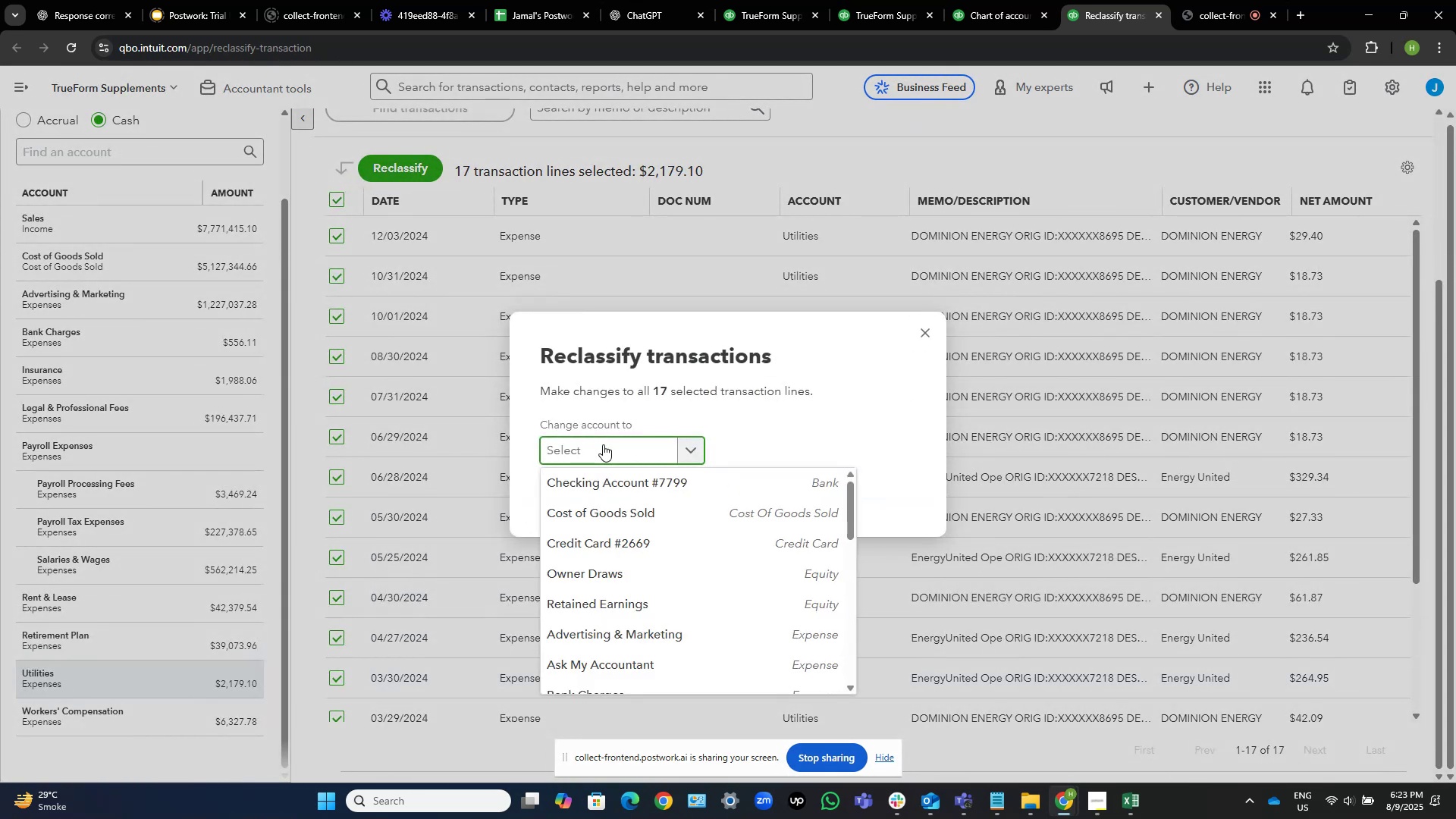 
type(ele)
 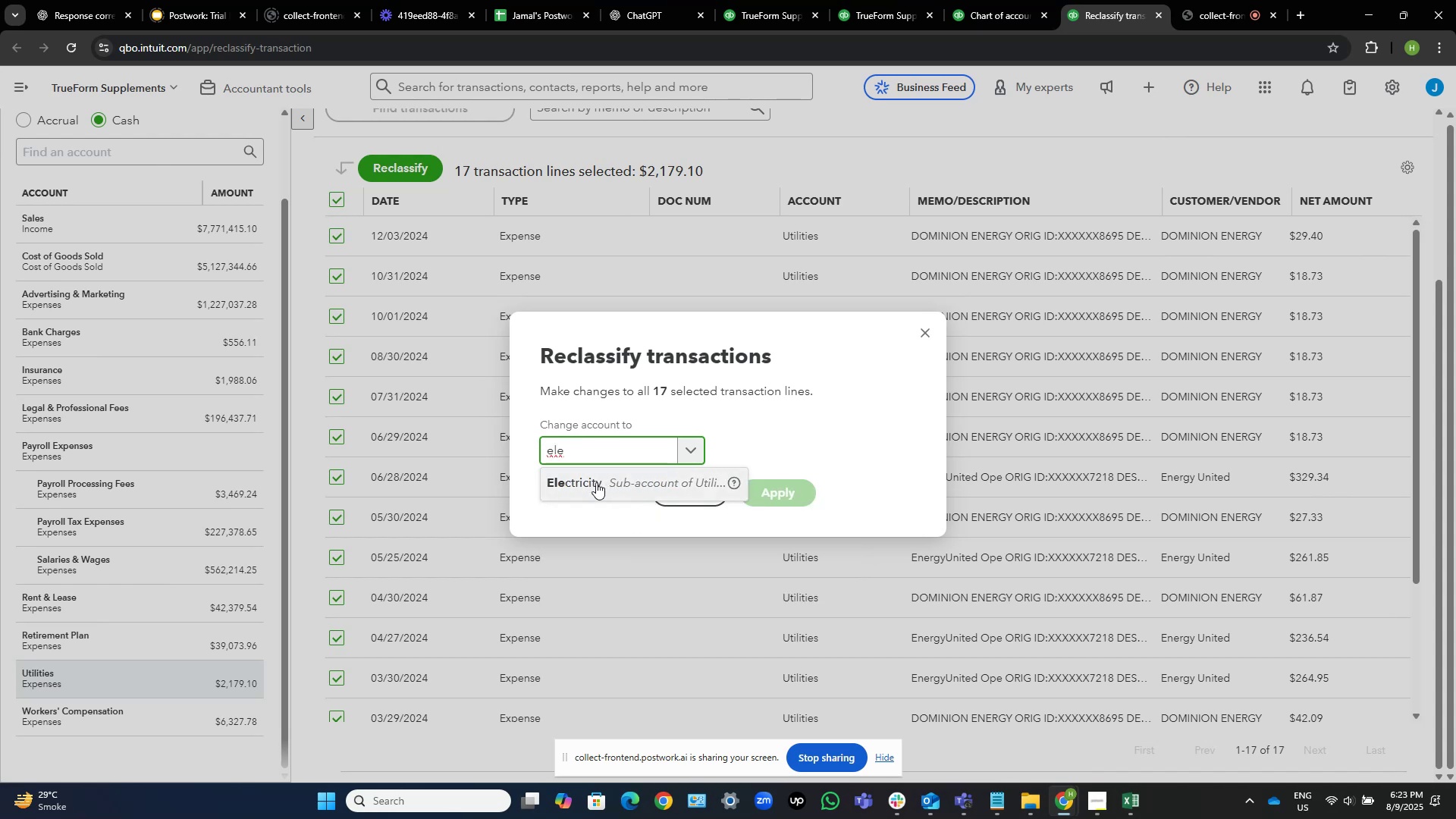 
left_click([592, 484])
 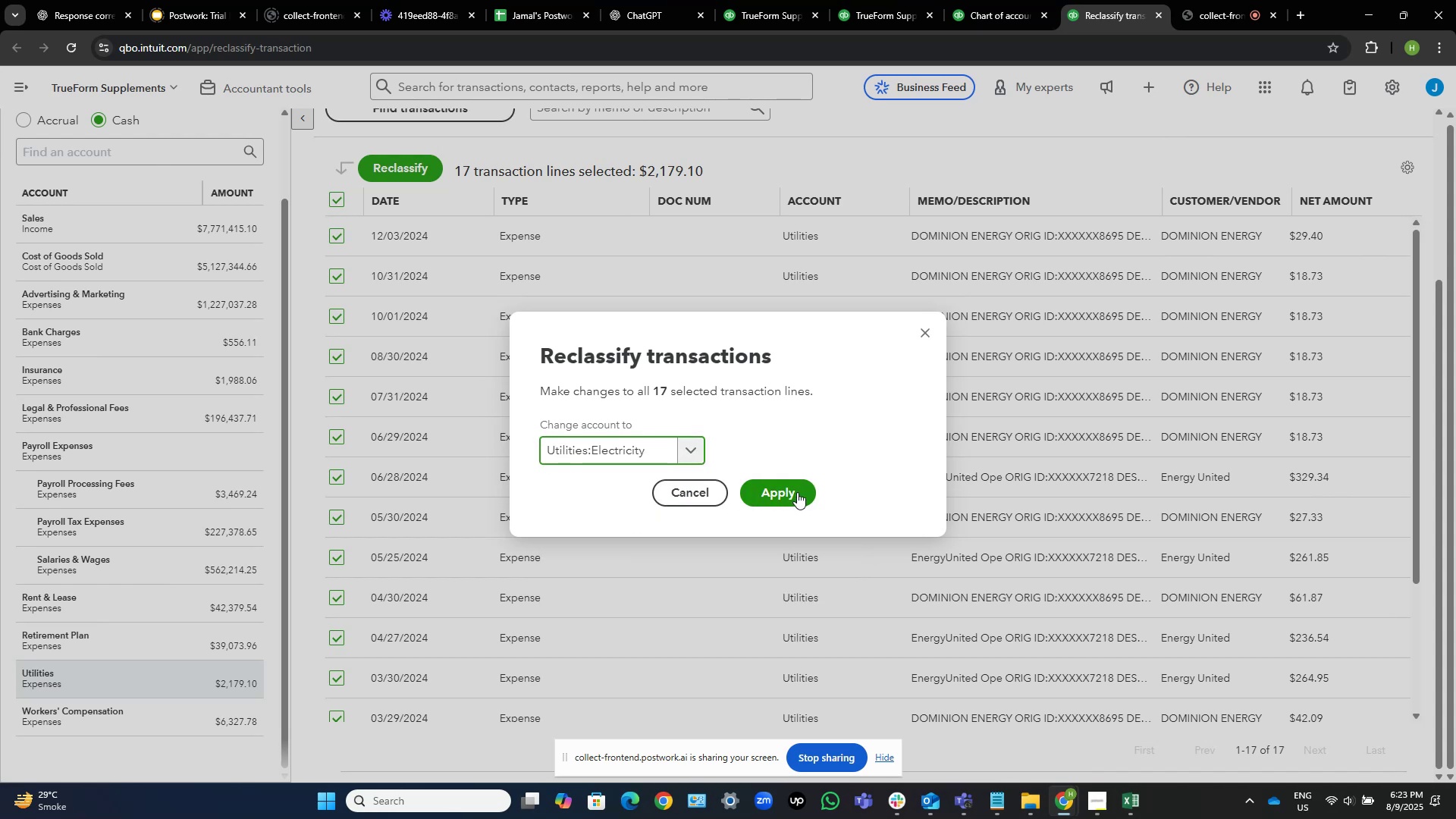 
left_click([786, 493])
 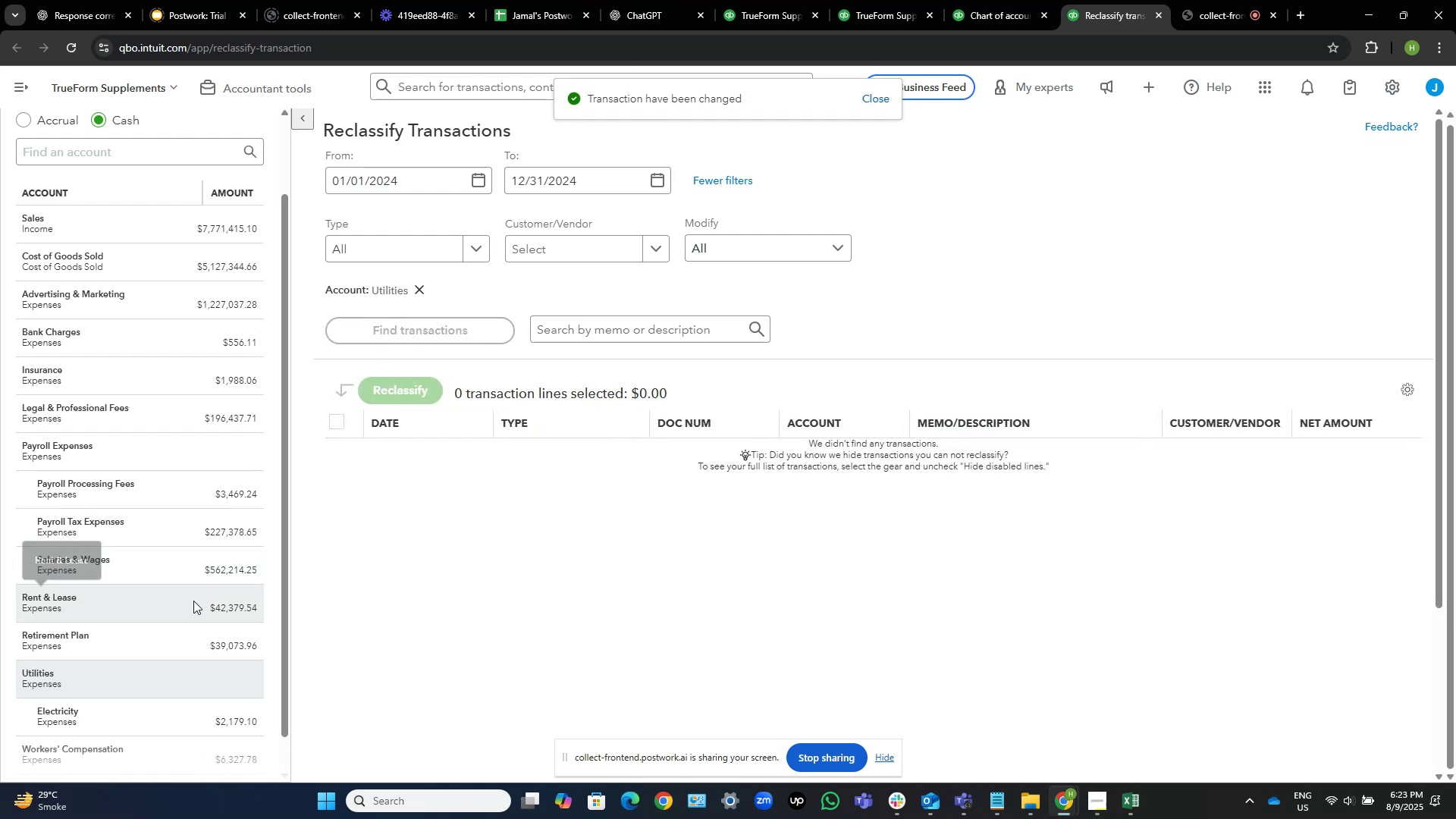 
wait(6.98)
 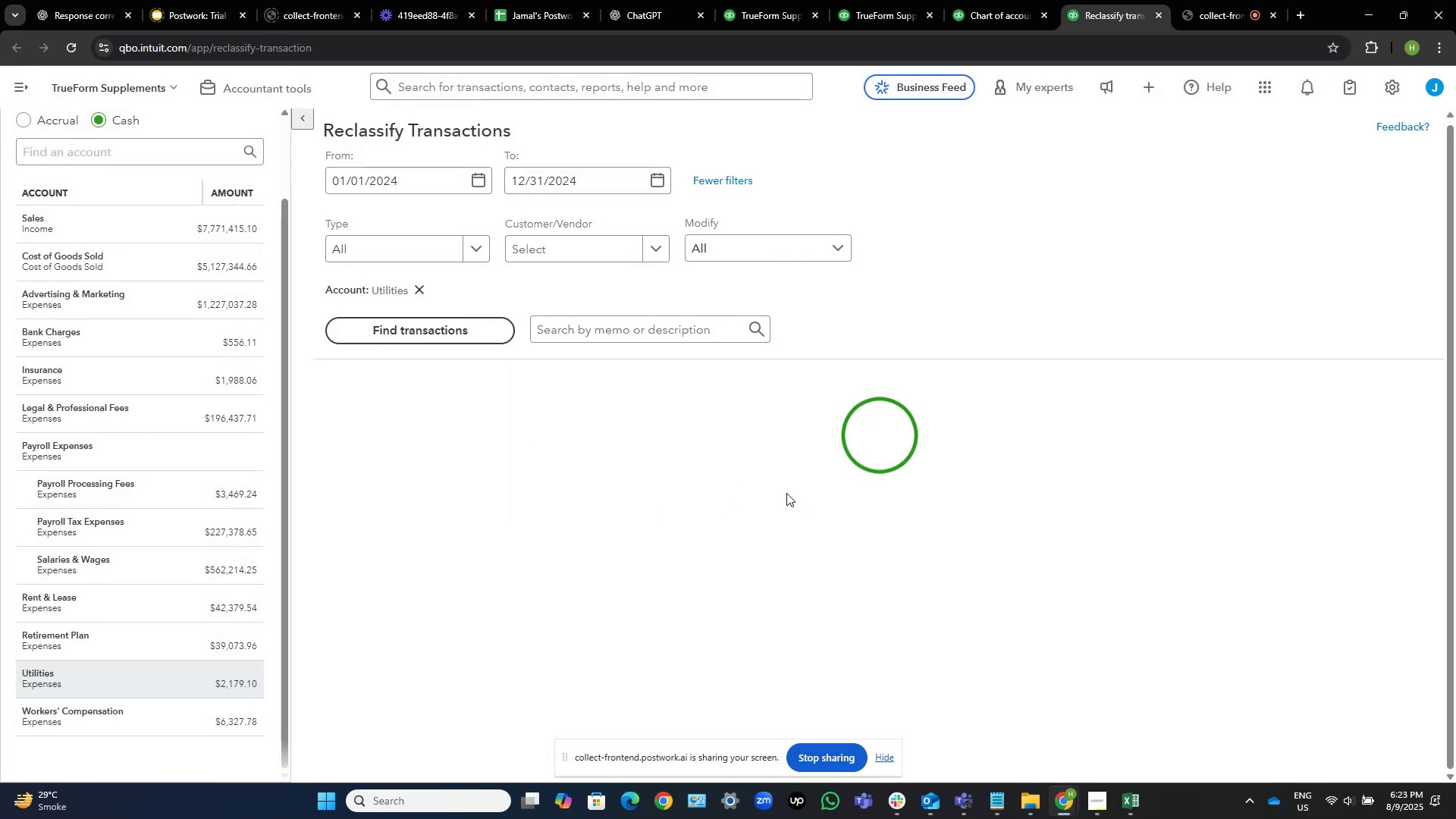 
left_click([200, 606])
 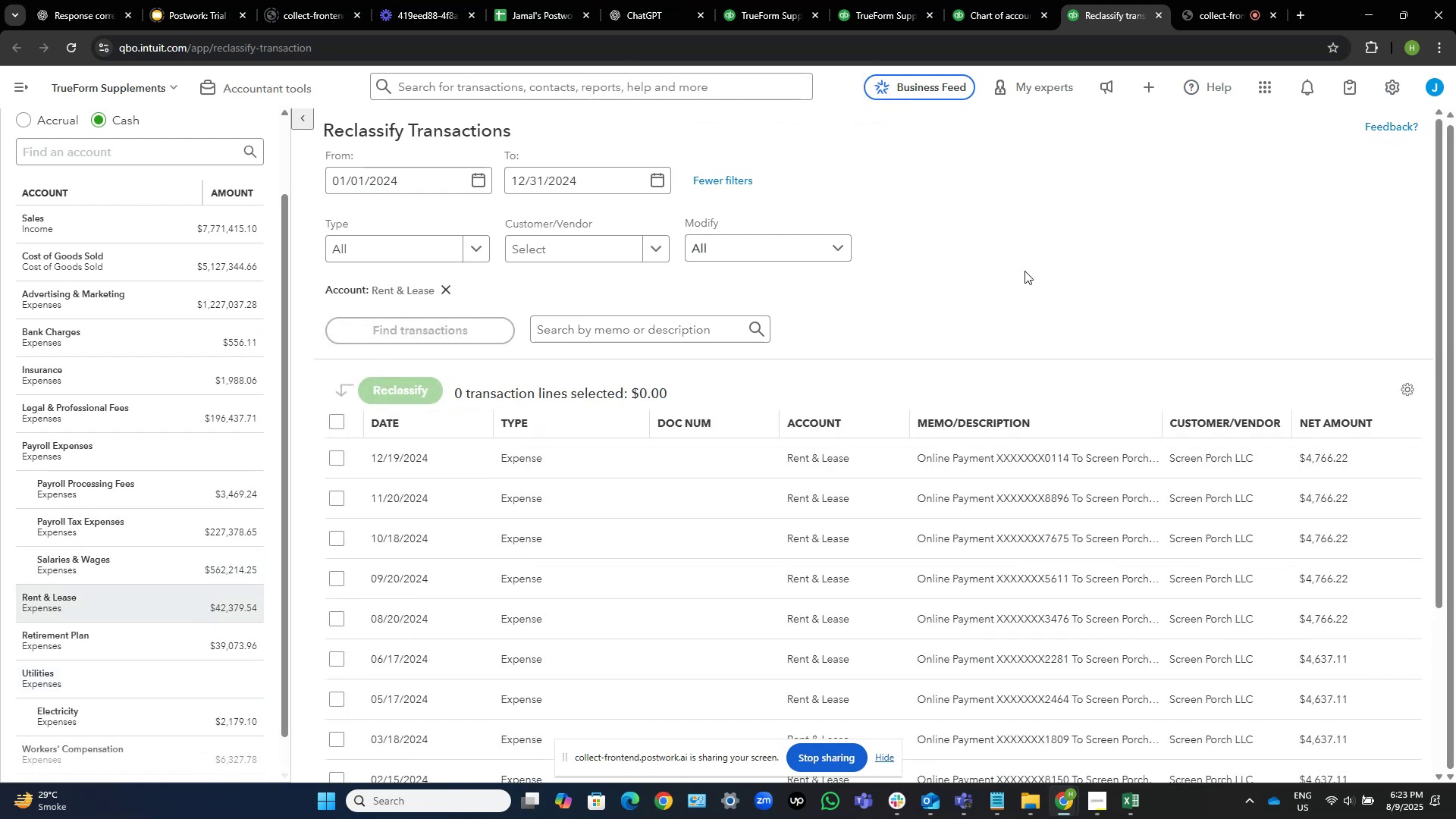 
scroll: coordinate [1025, 271], scroll_direction: down, amount: 1.0
 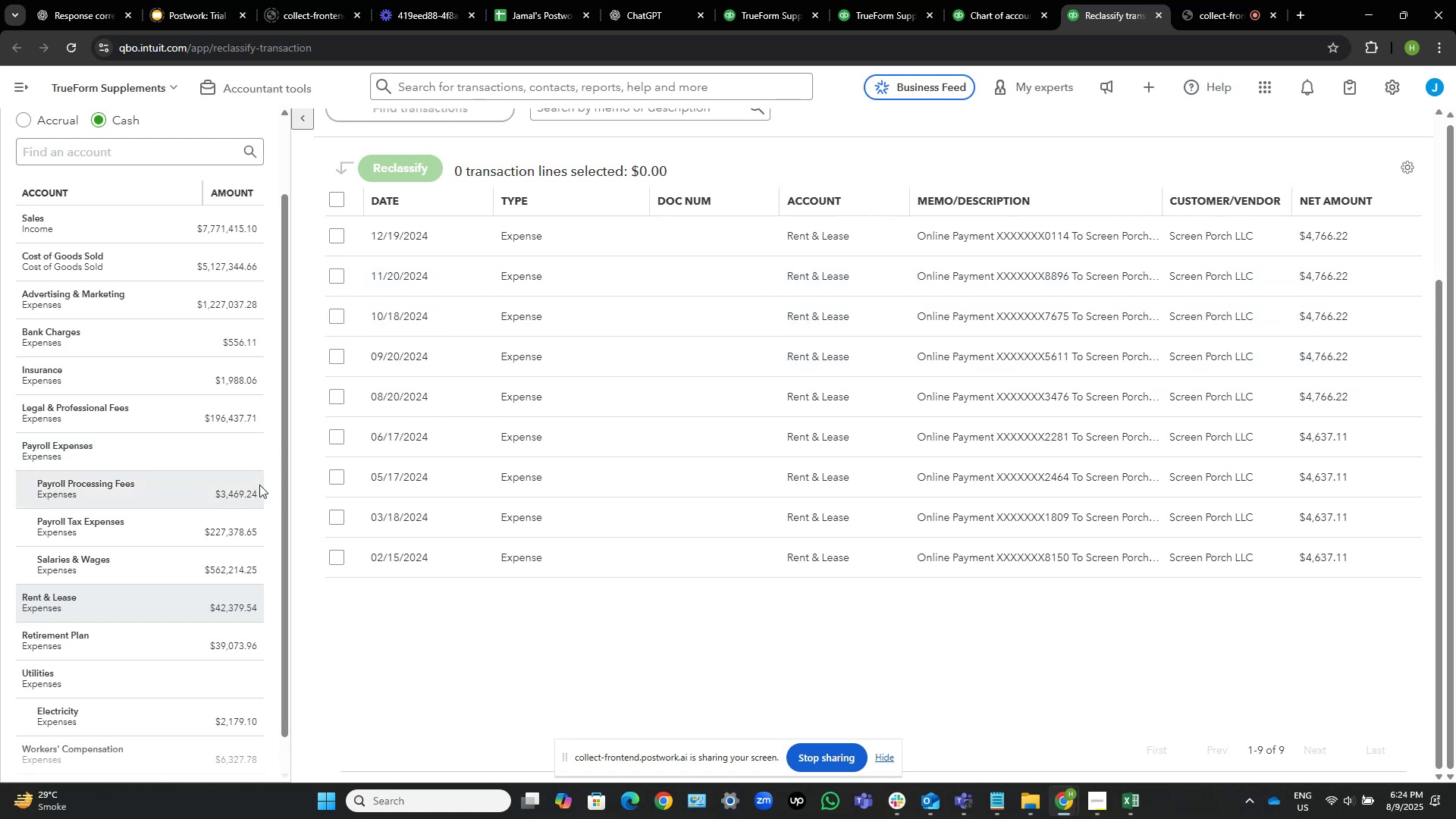 
wait(42.98)
 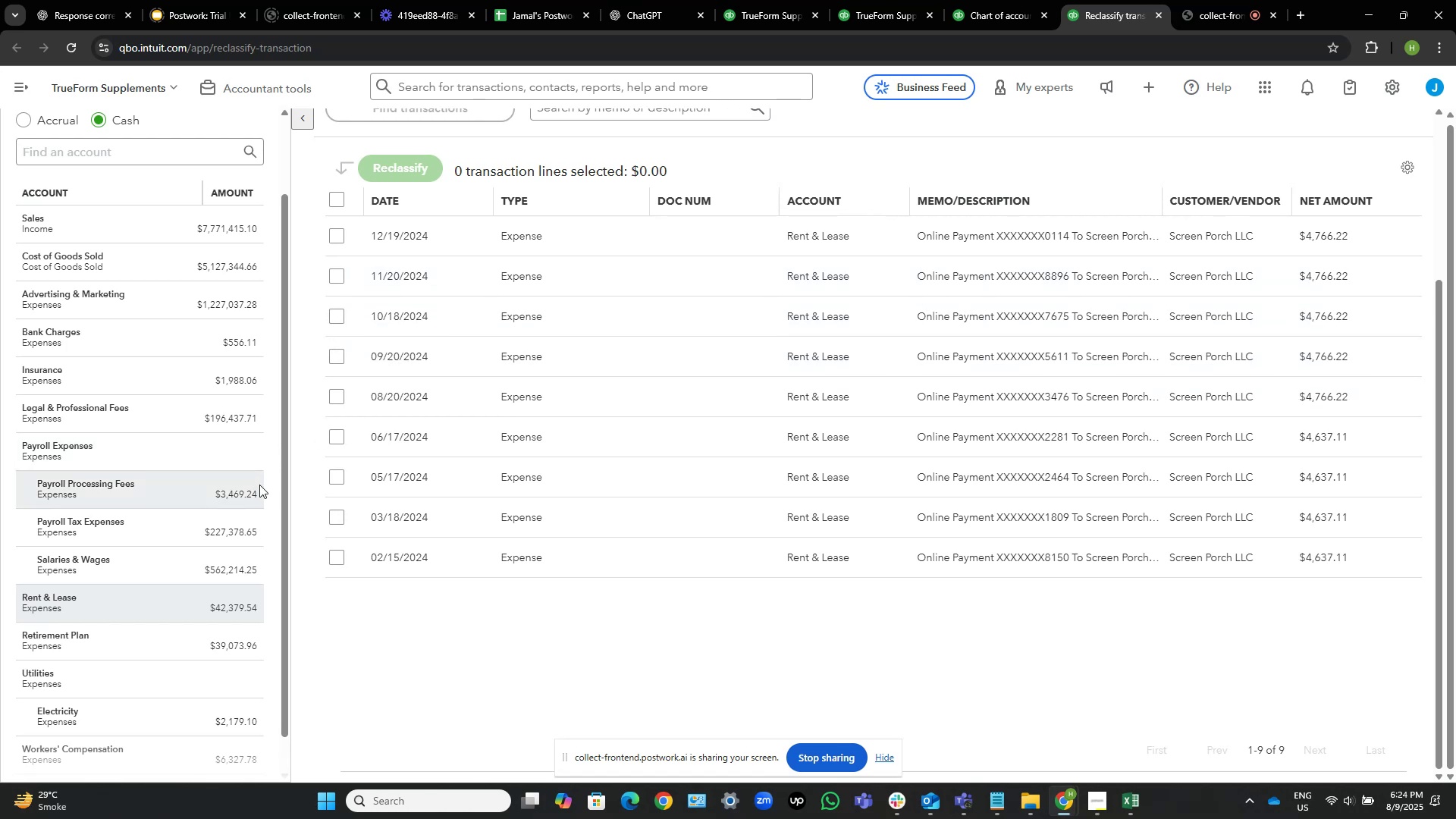 
left_click([186, 416])
 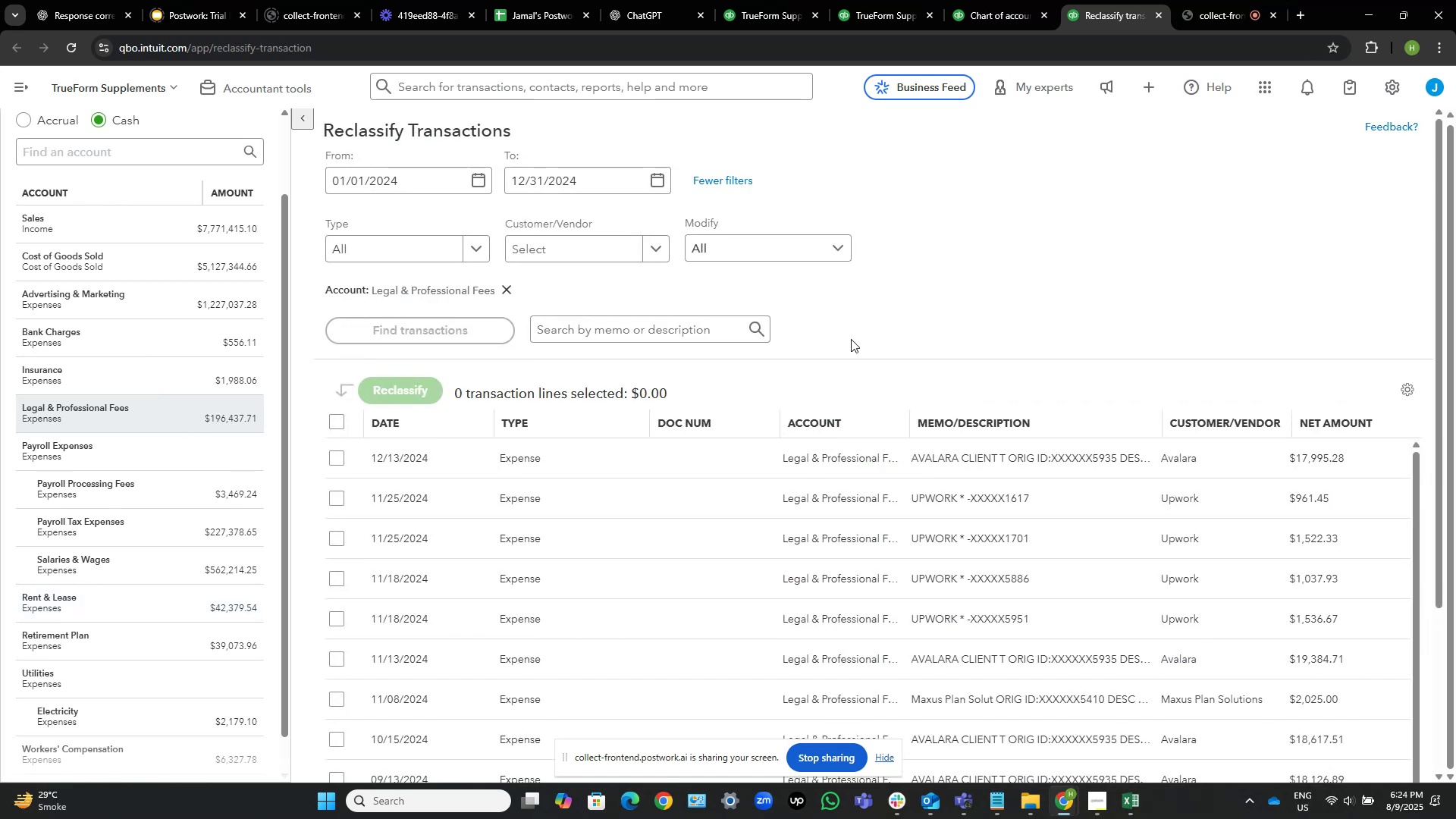 
scroll: coordinate [890, 314], scroll_direction: down, amount: 1.0
 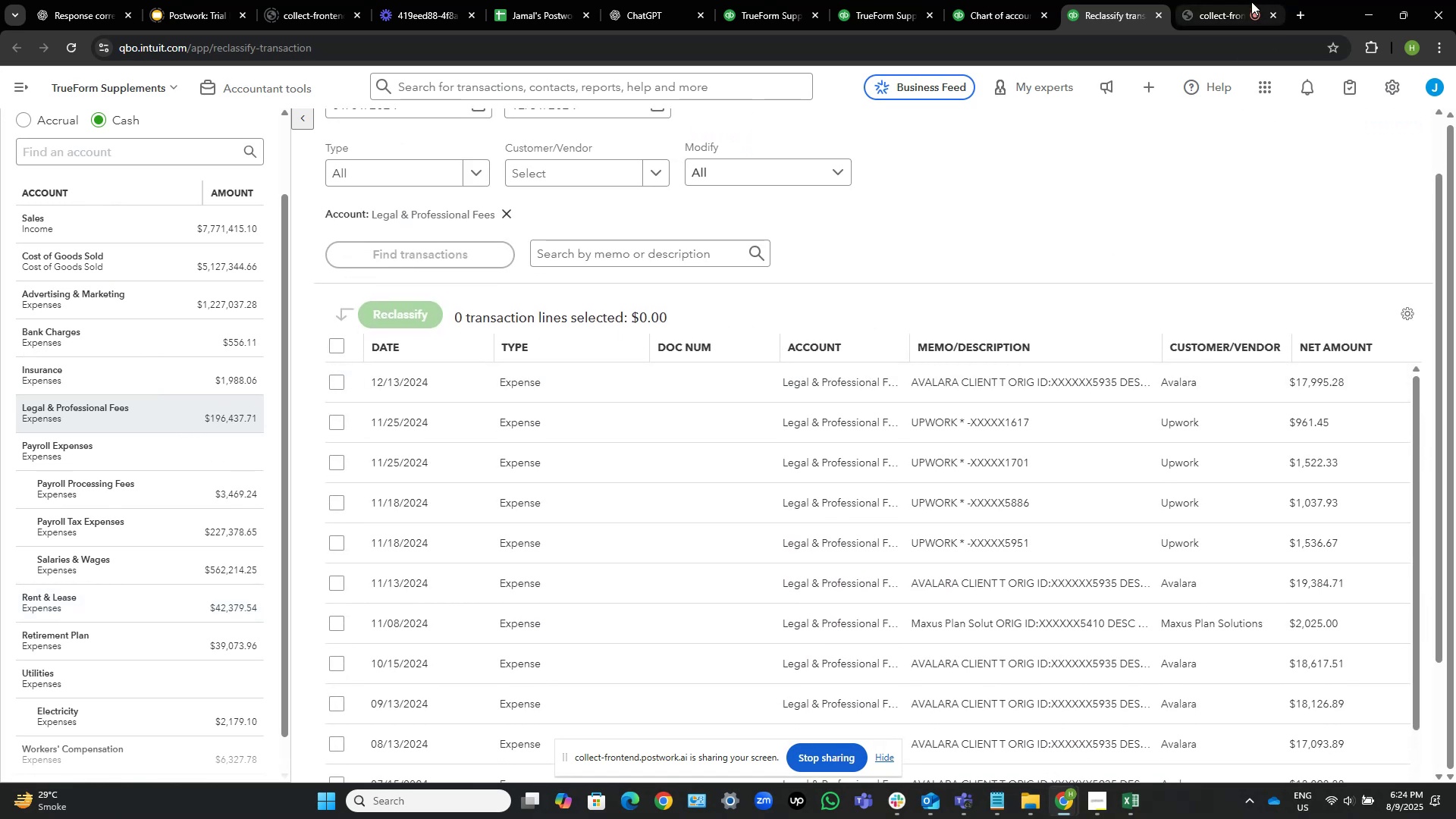 
wait(5.76)
 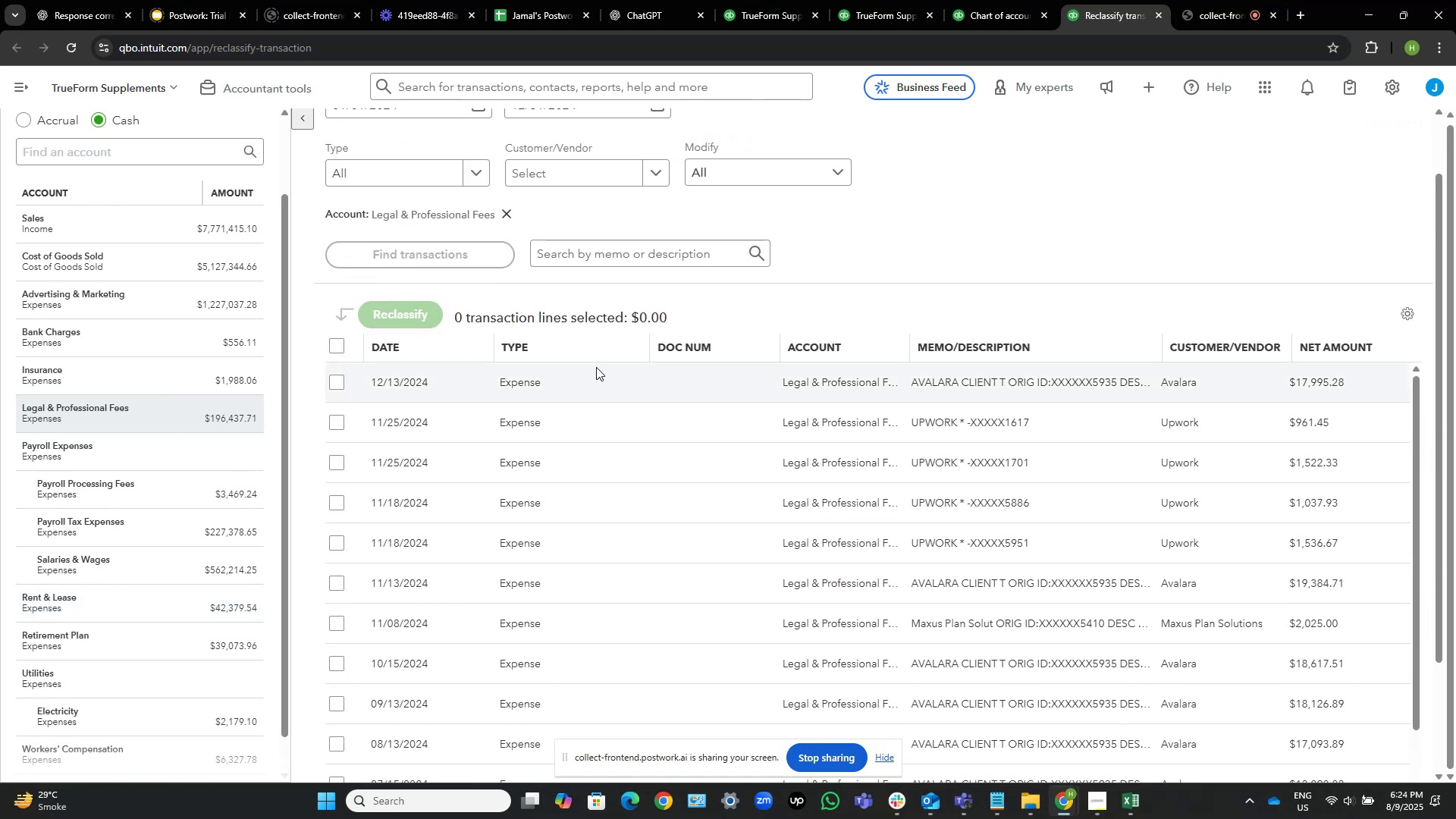 
mouse_move([1021, 29])
 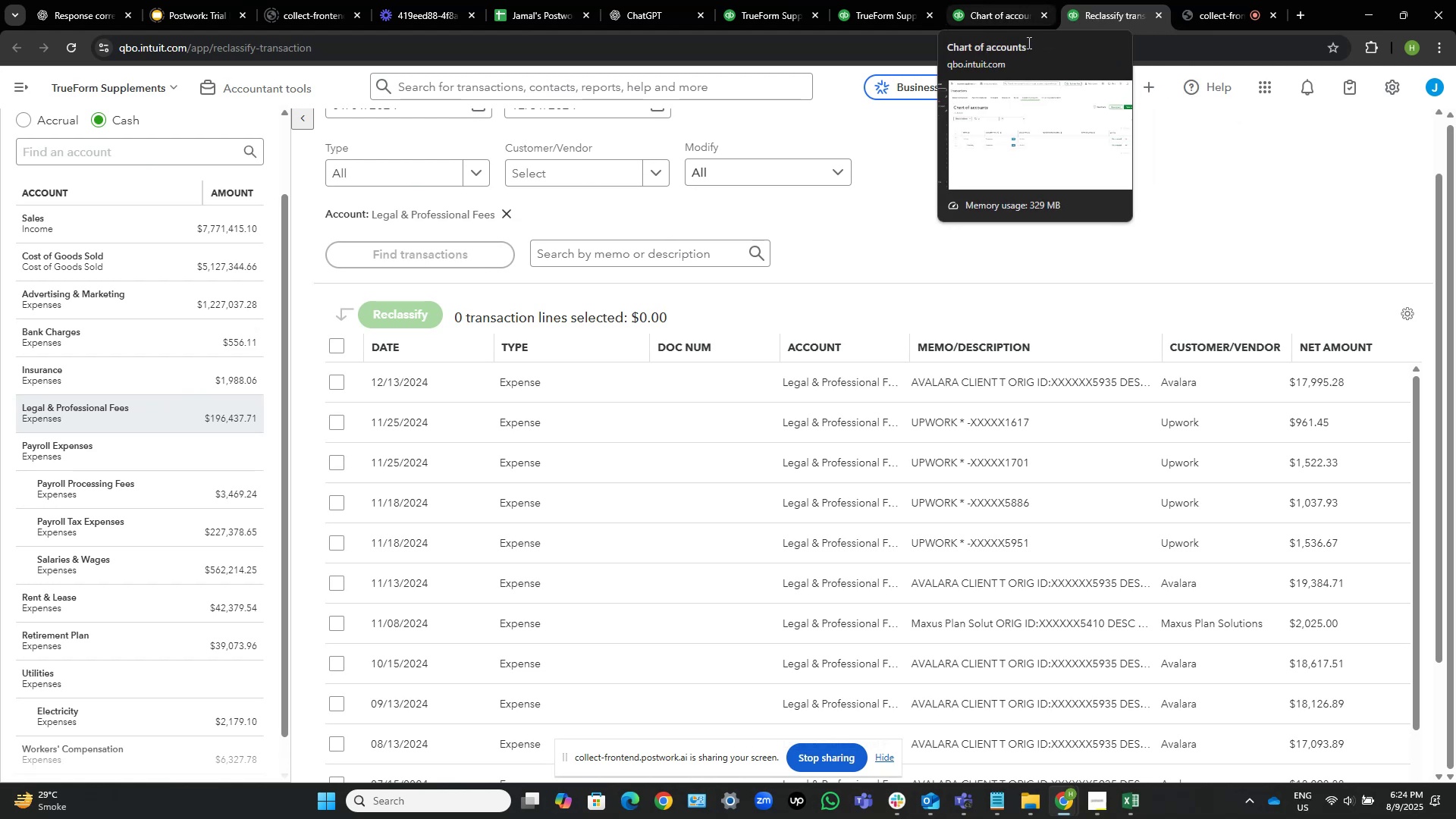 
scroll: coordinate [965, 230], scroll_direction: down, amount: 4.0
 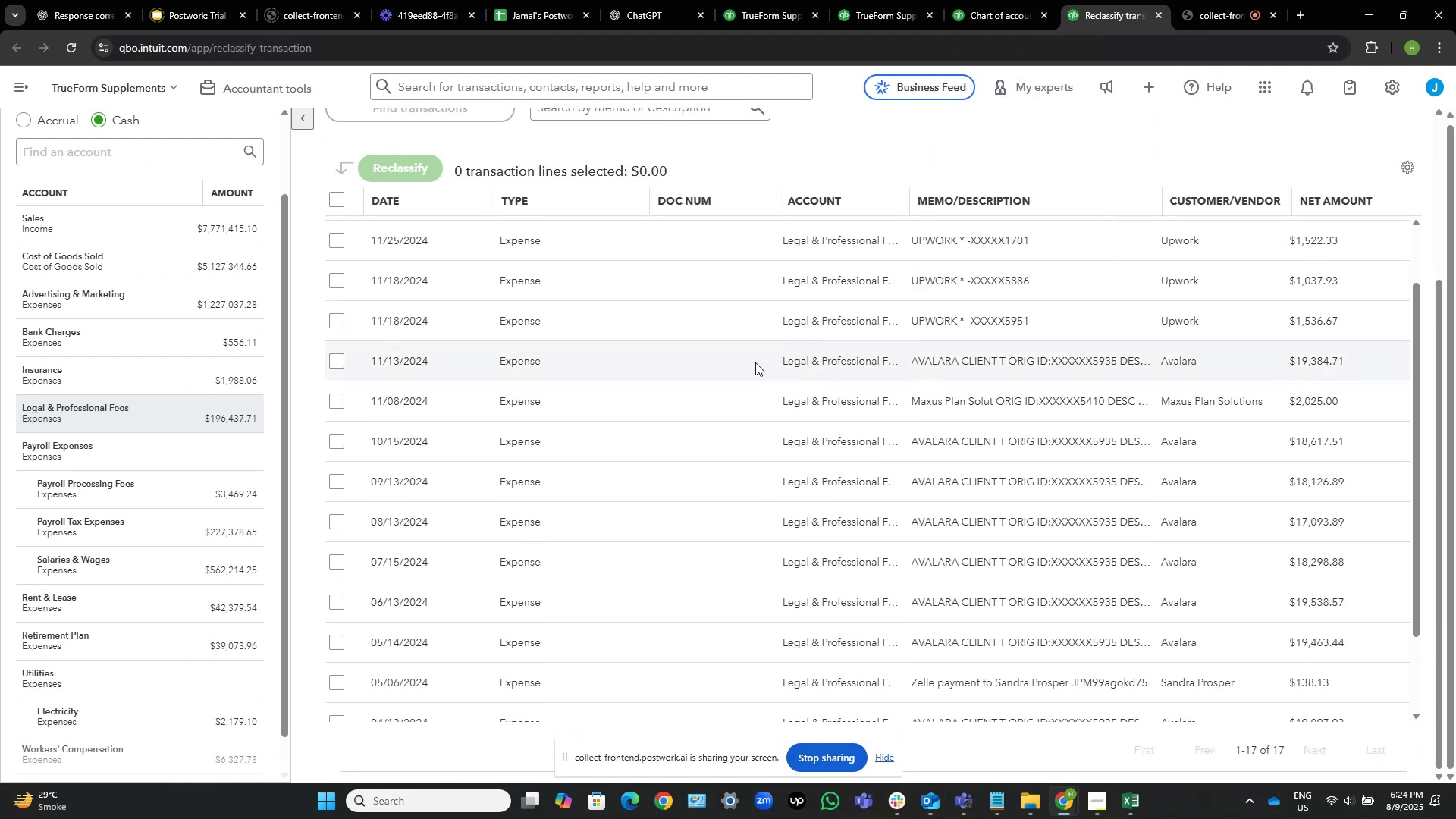 
wait(5.3)
 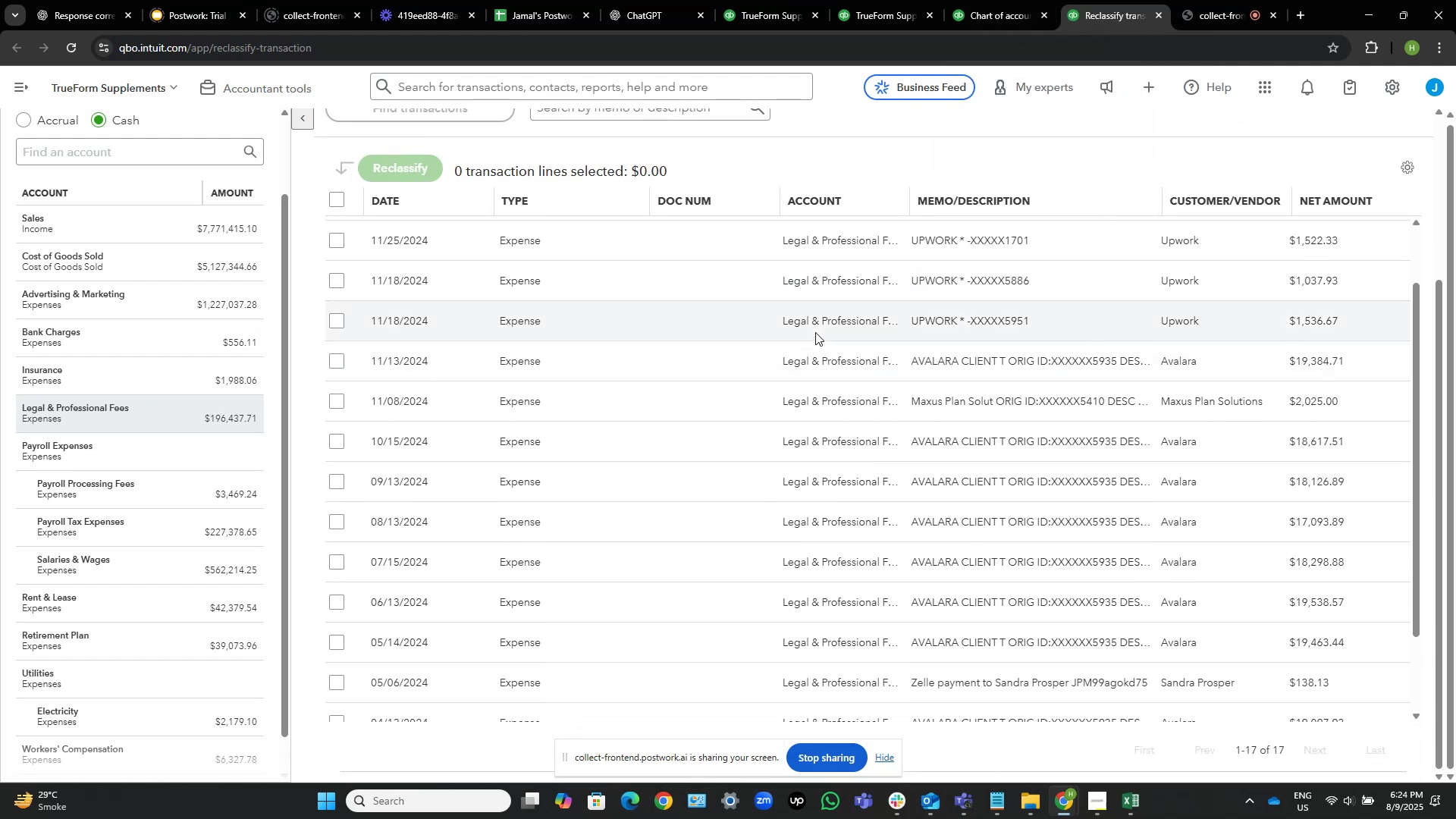 
left_click([1015, 0])
 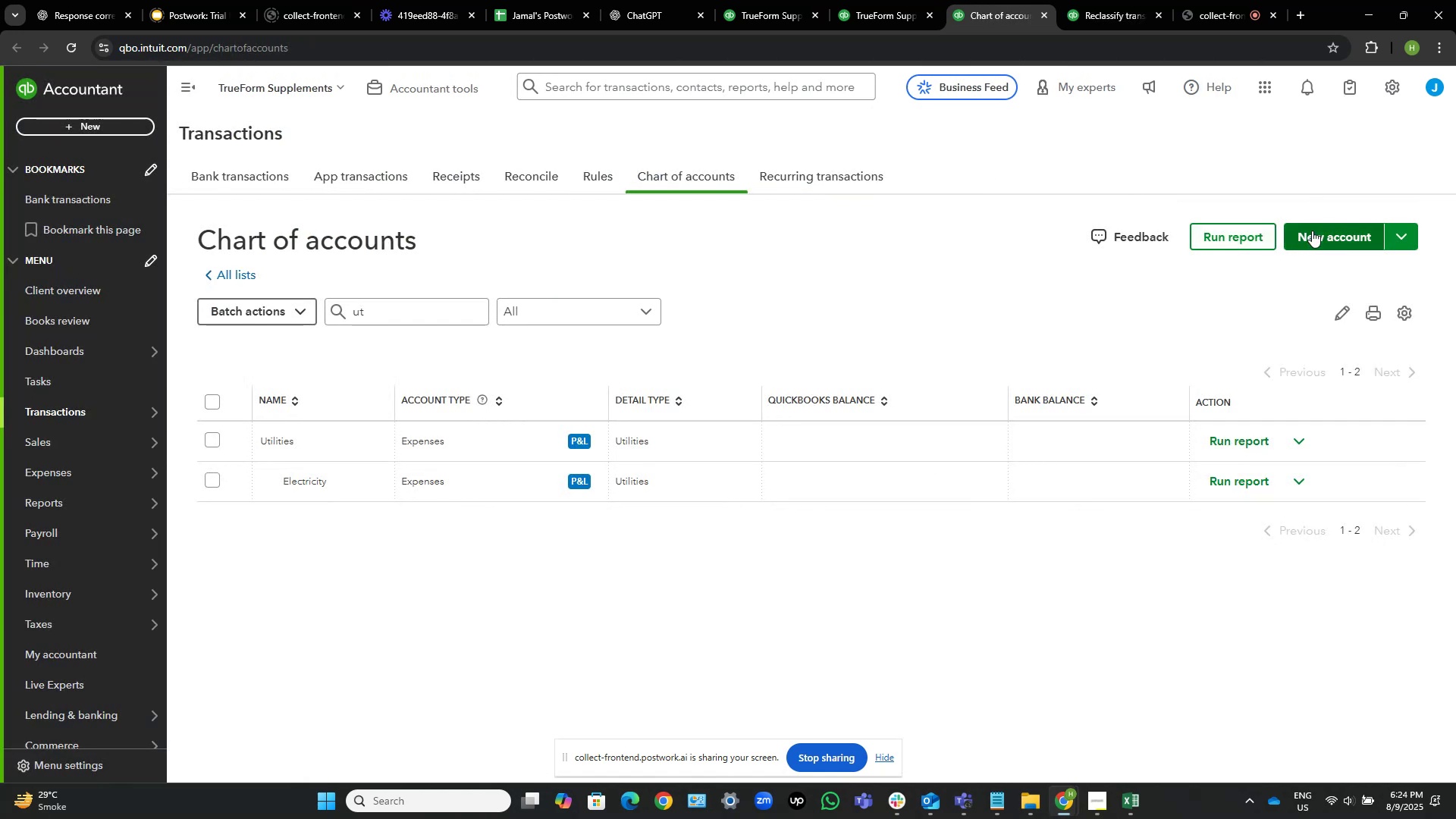 
left_click([1322, 234])
 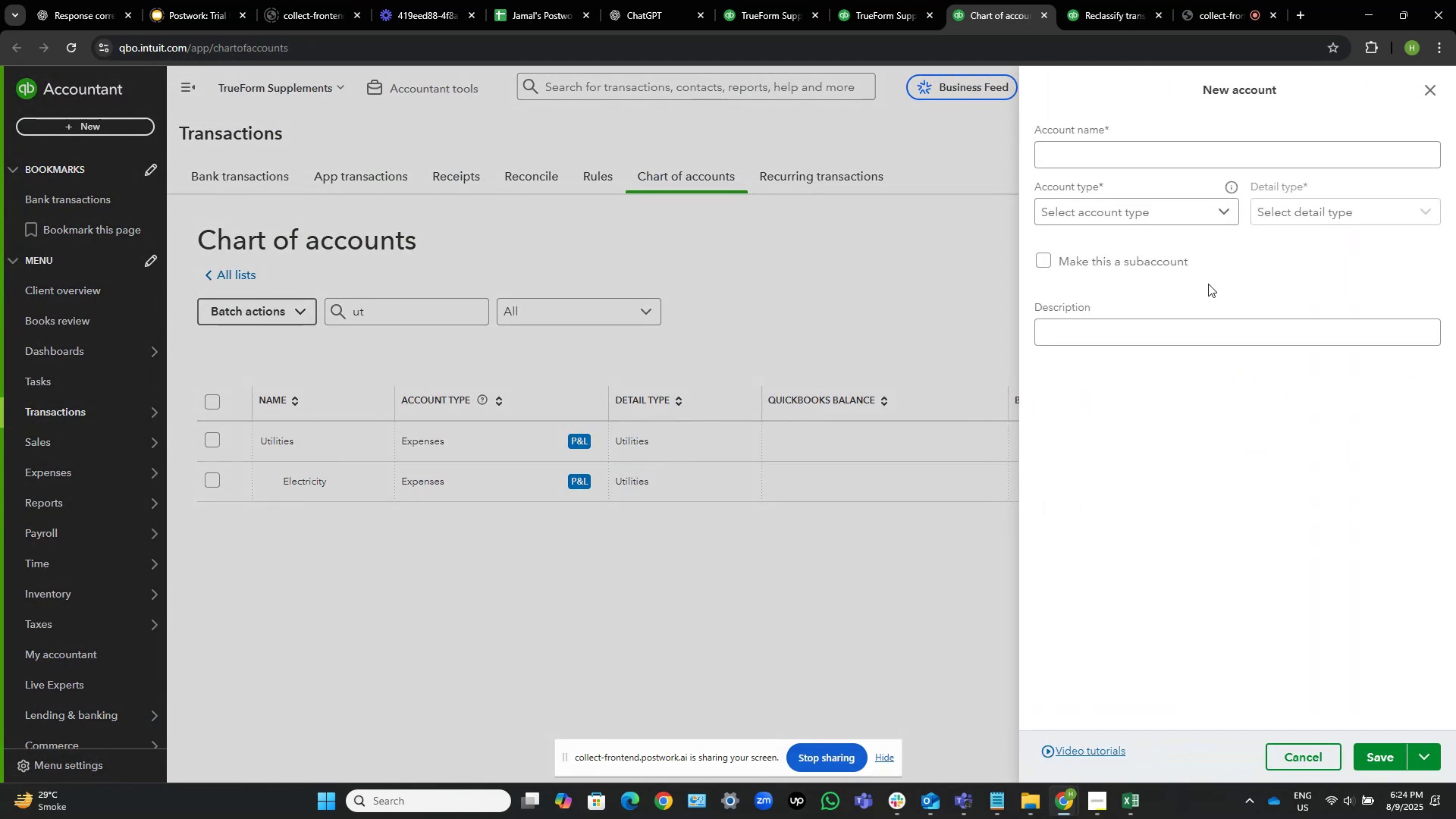 
left_click([1141, 156])
 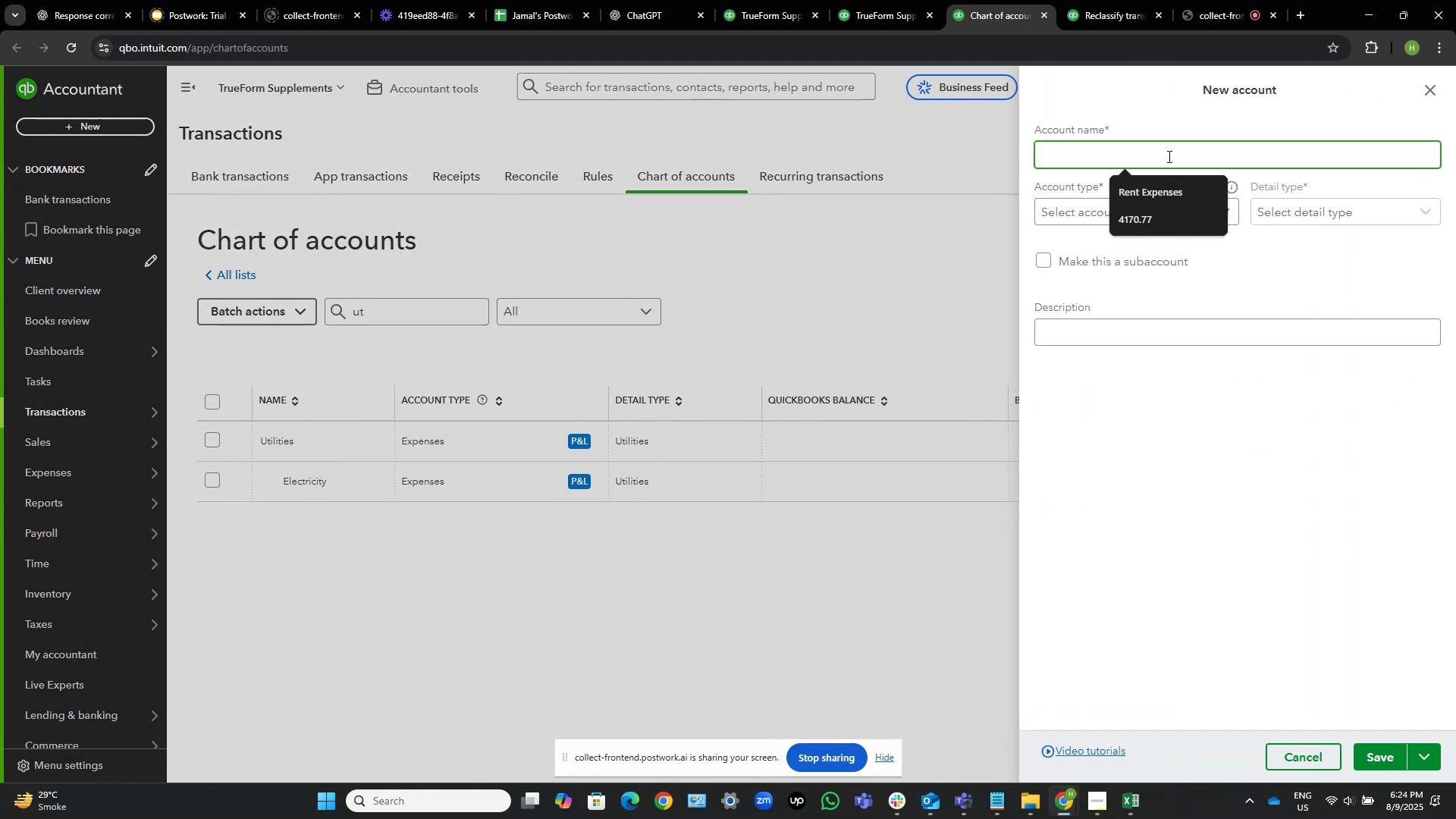 
type(Professional Fees)
 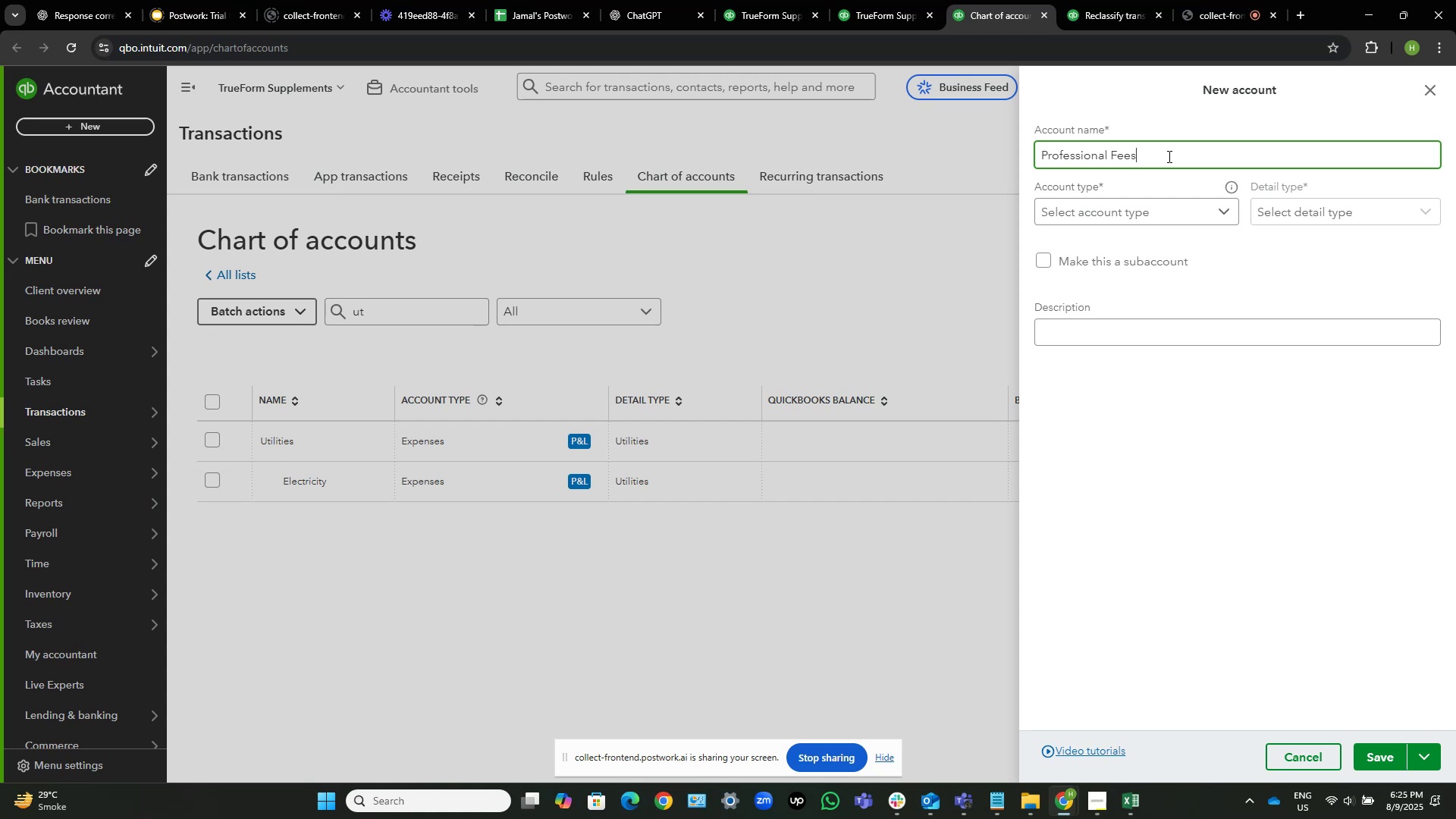 
left_click([1183, 218])
 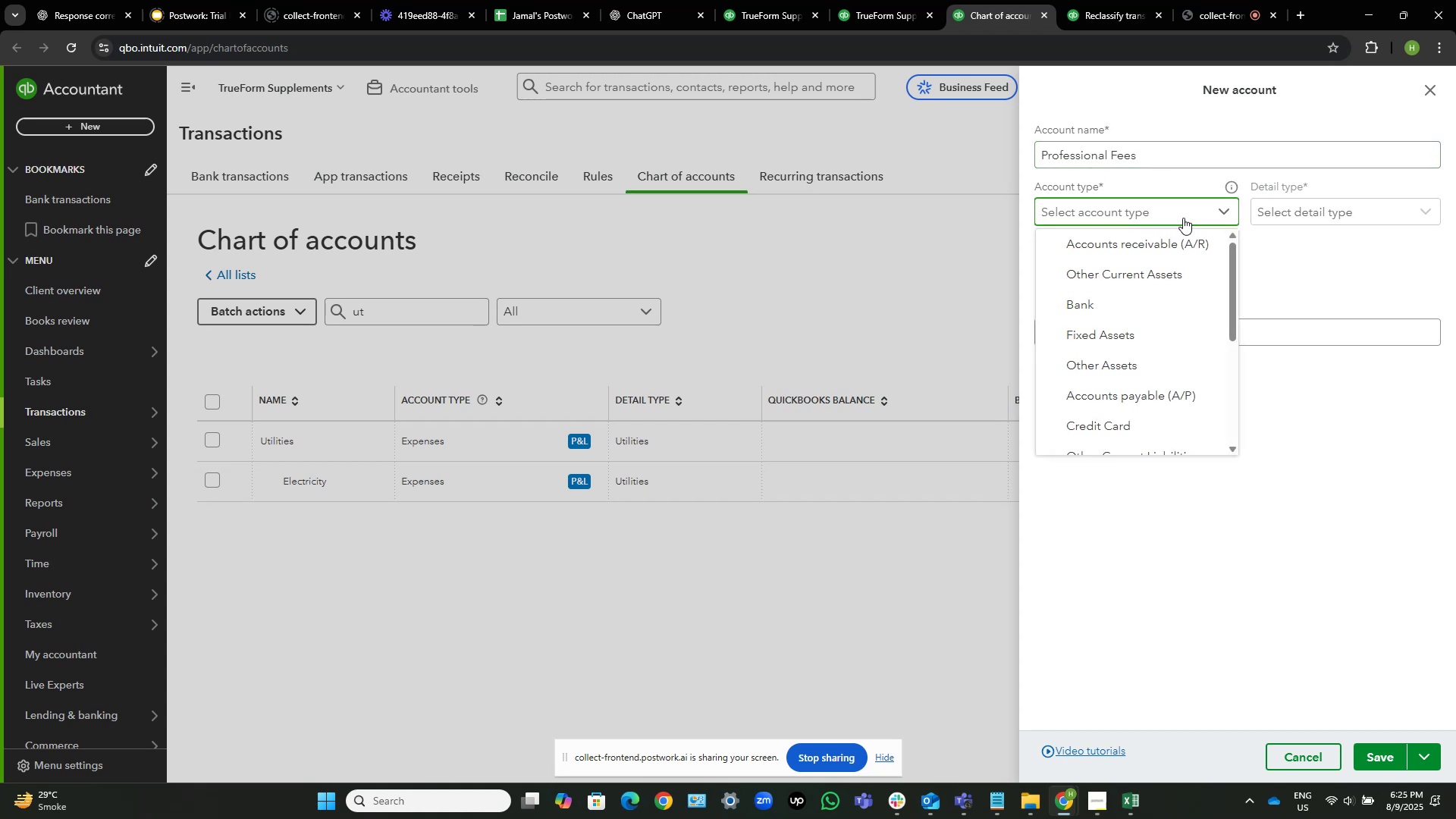 
scroll: coordinate [1154, 381], scroll_direction: down, amount: 4.0
 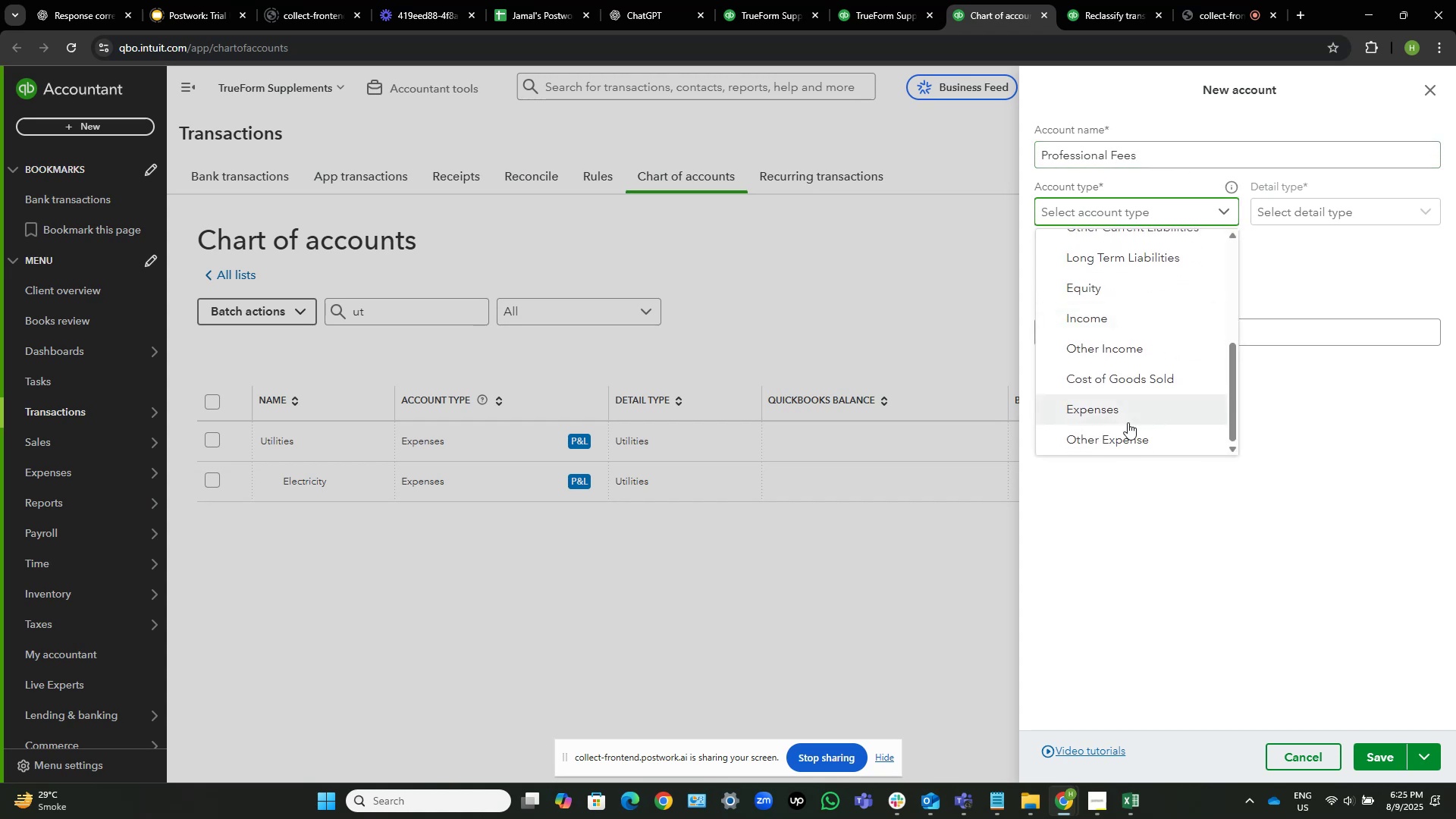 
left_click([1123, 414])
 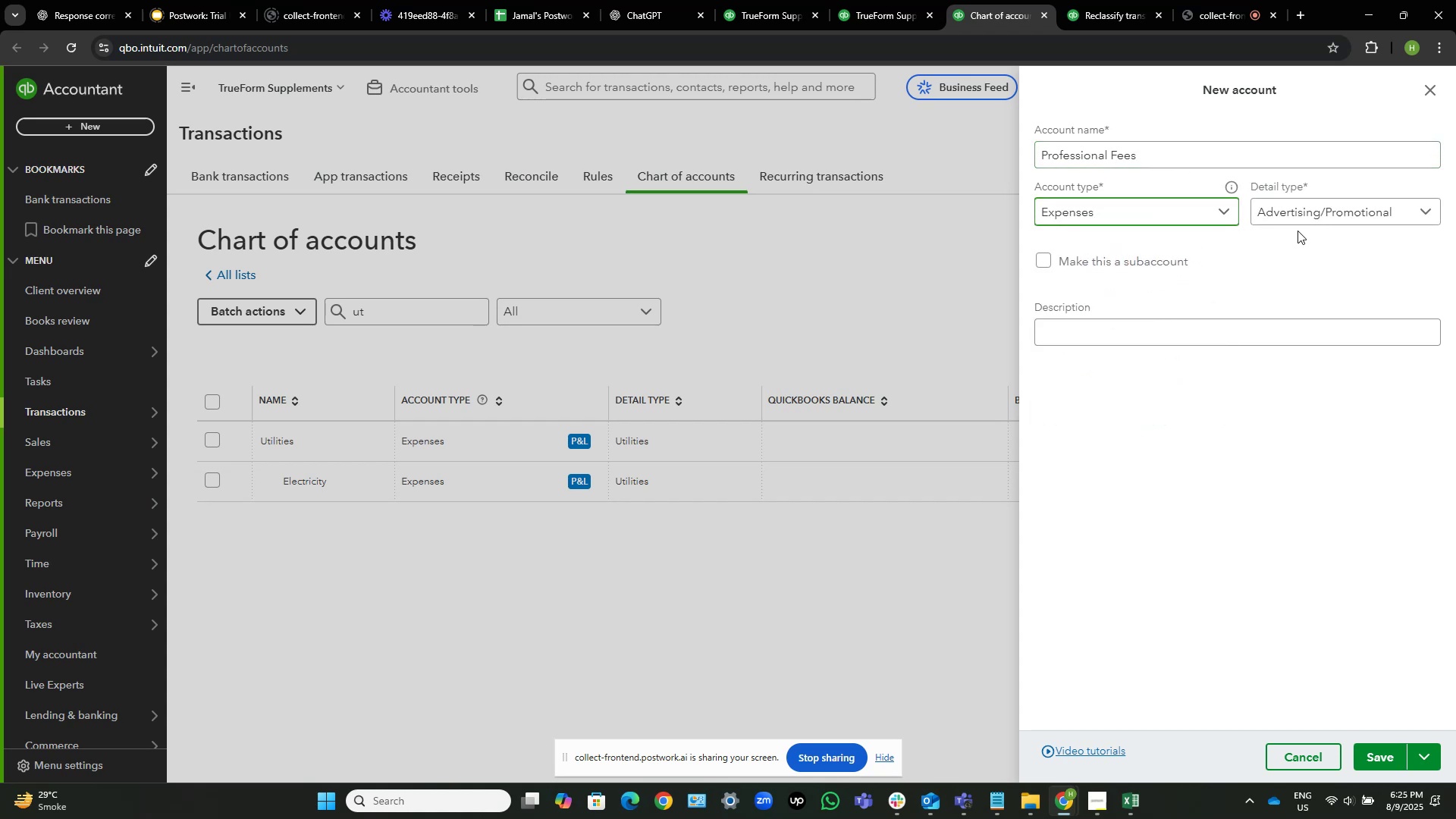 
left_click([1316, 204])
 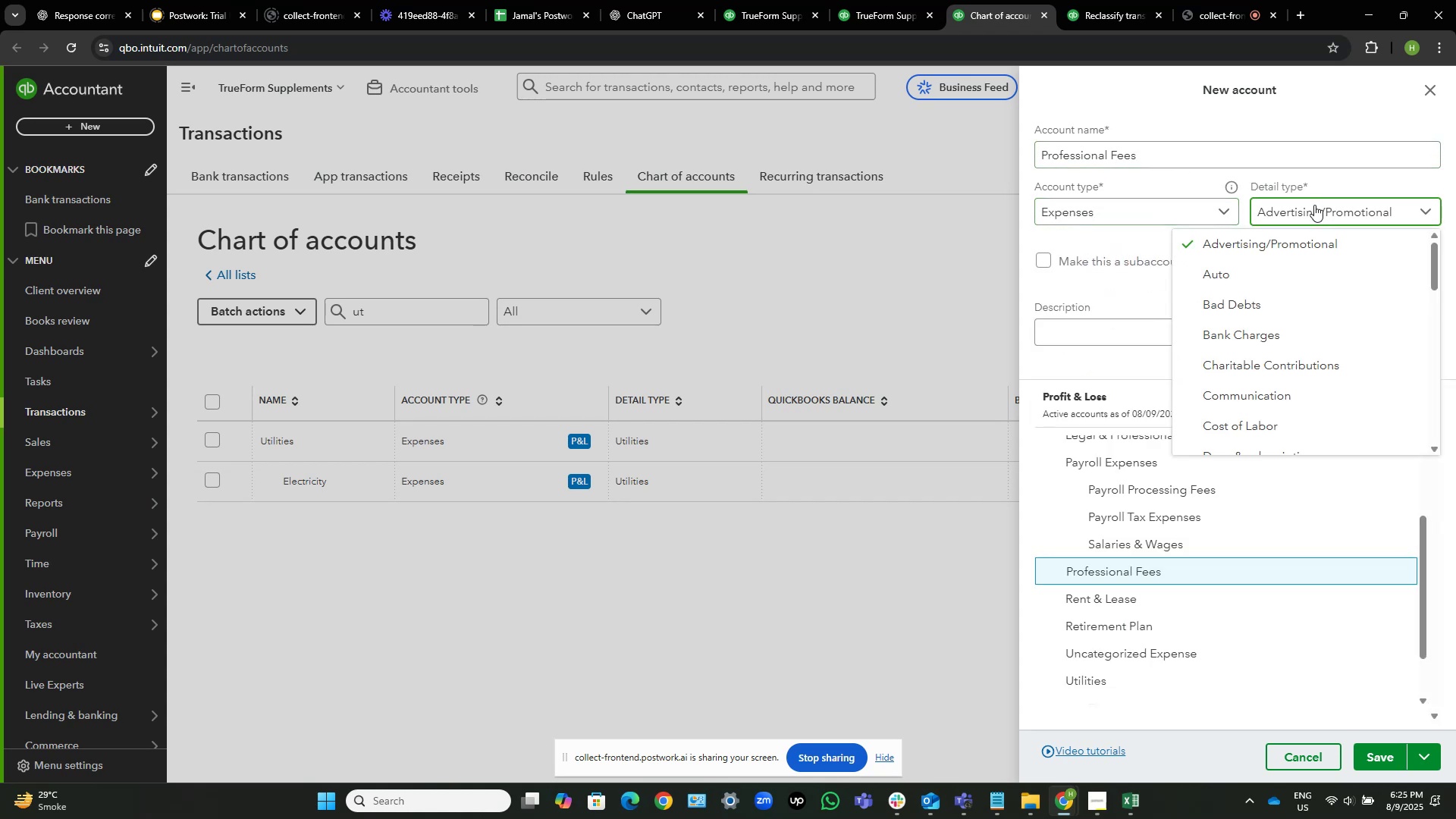 
scroll: coordinate [1317, 344], scroll_direction: down, amount: 8.0
 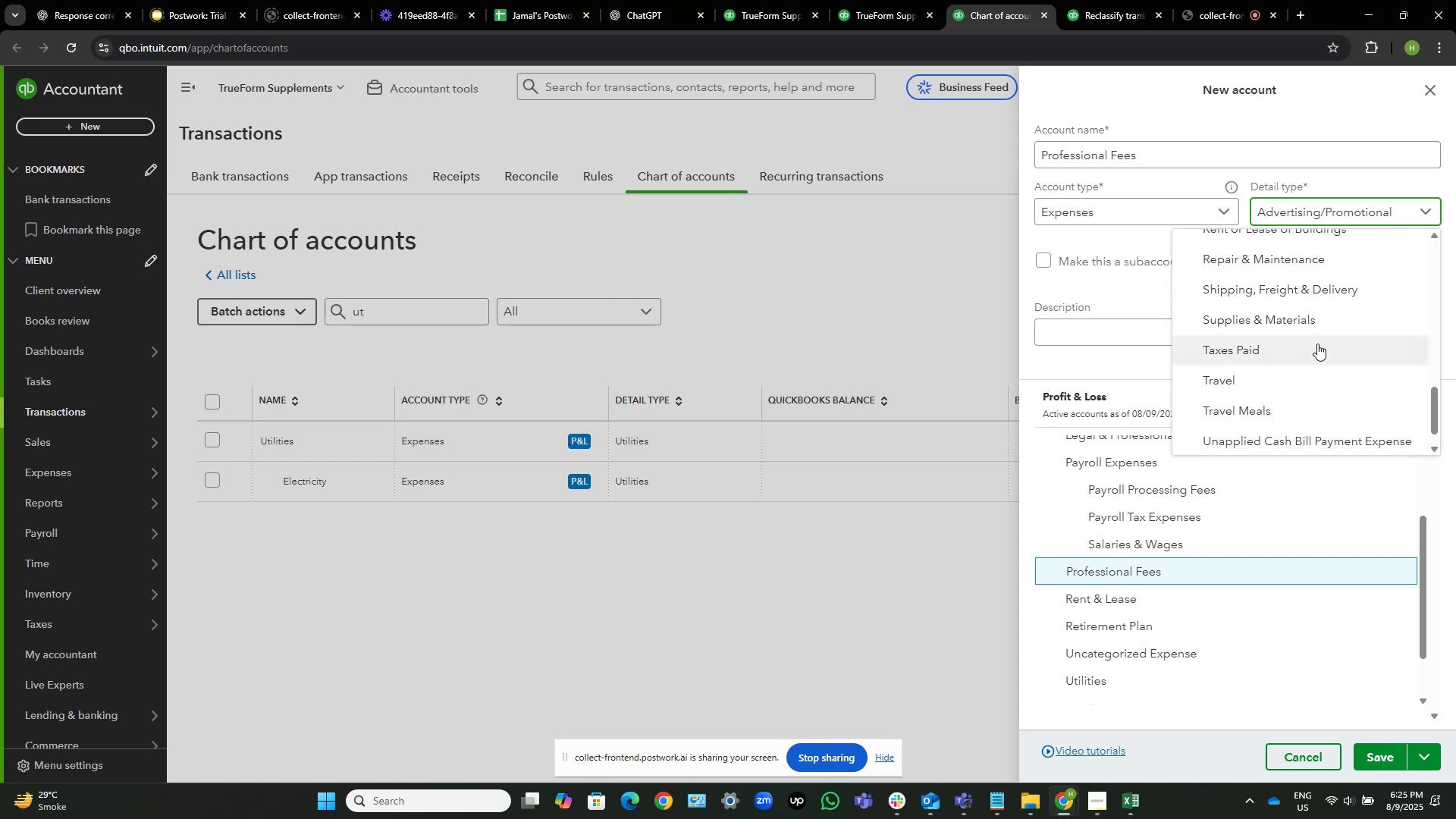 
scroll: coordinate [1317, 344], scroll_direction: none, amount: 0.0
 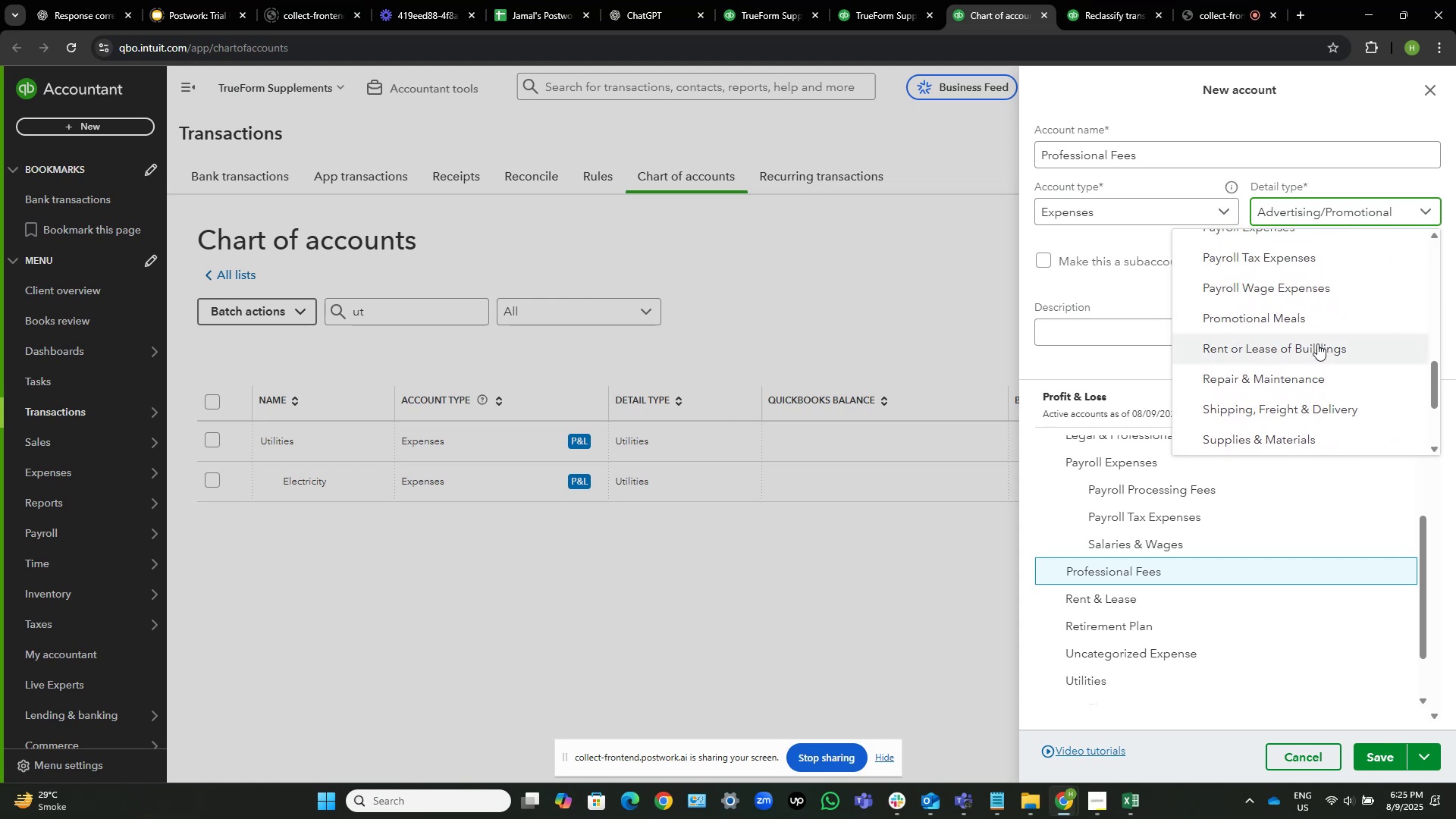 
scroll: coordinate [1315, 335], scroll_direction: up, amount: 3.0
 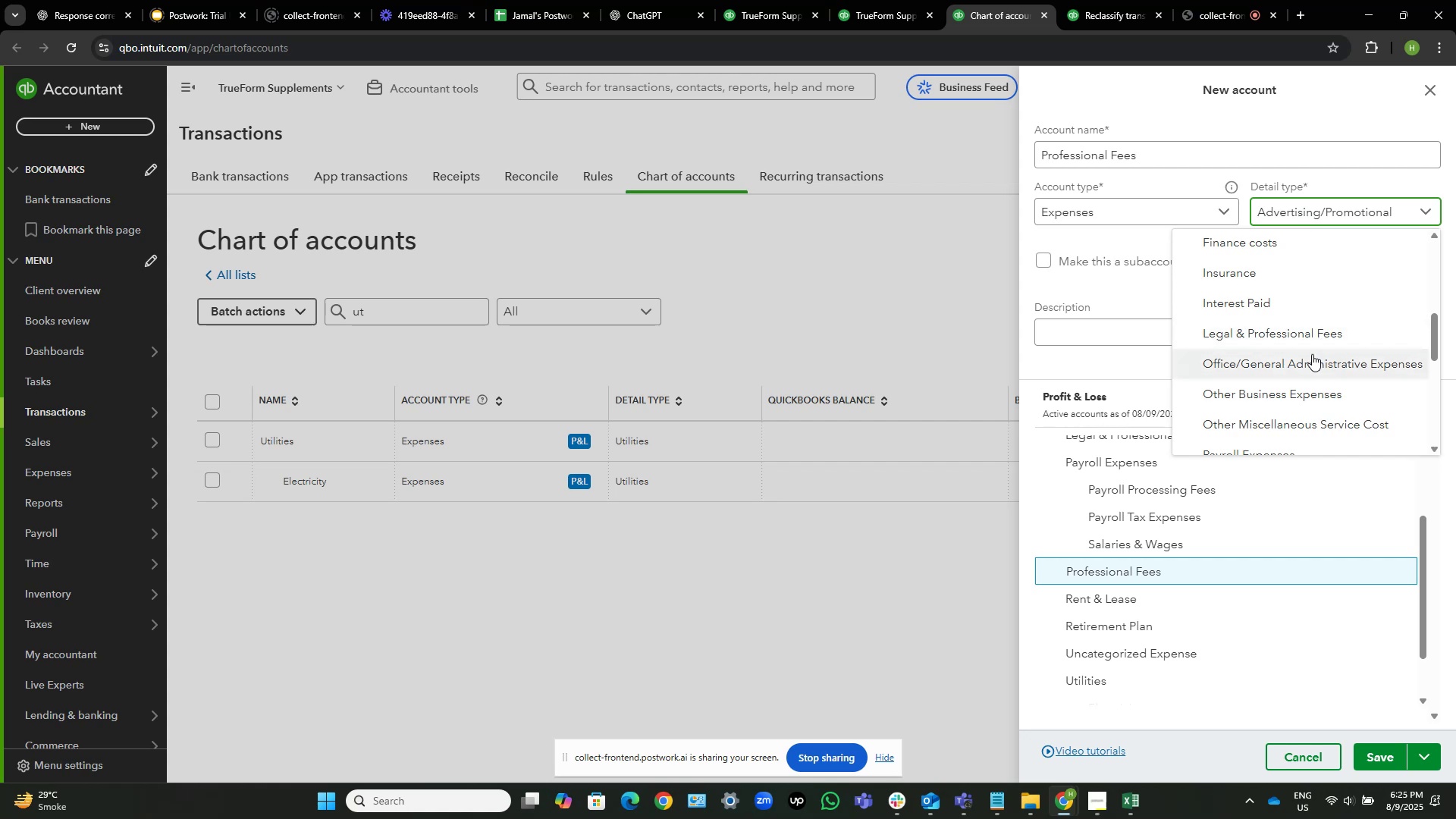 
left_click([1306, 338])
 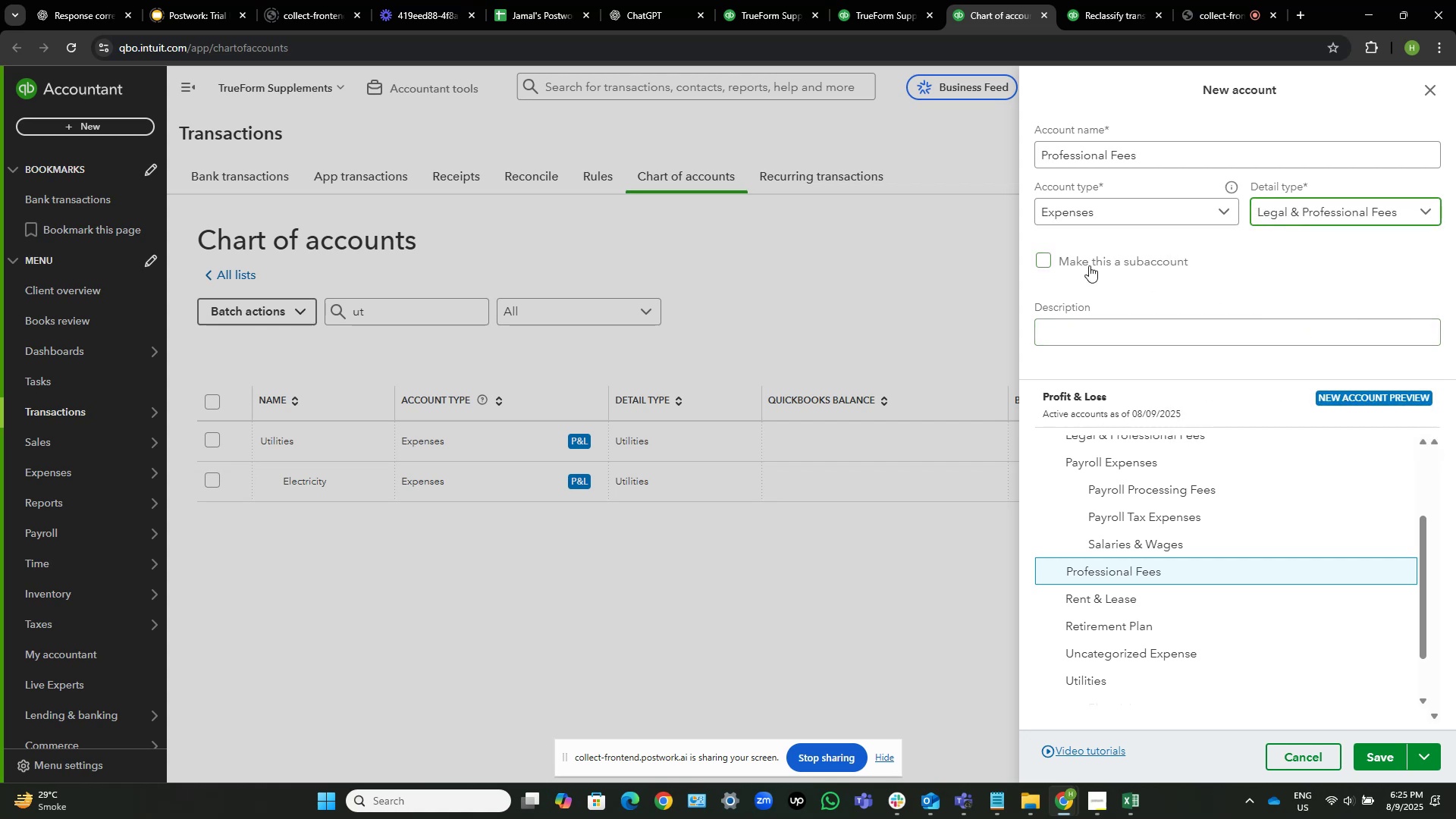 
left_click([1087, 265])
 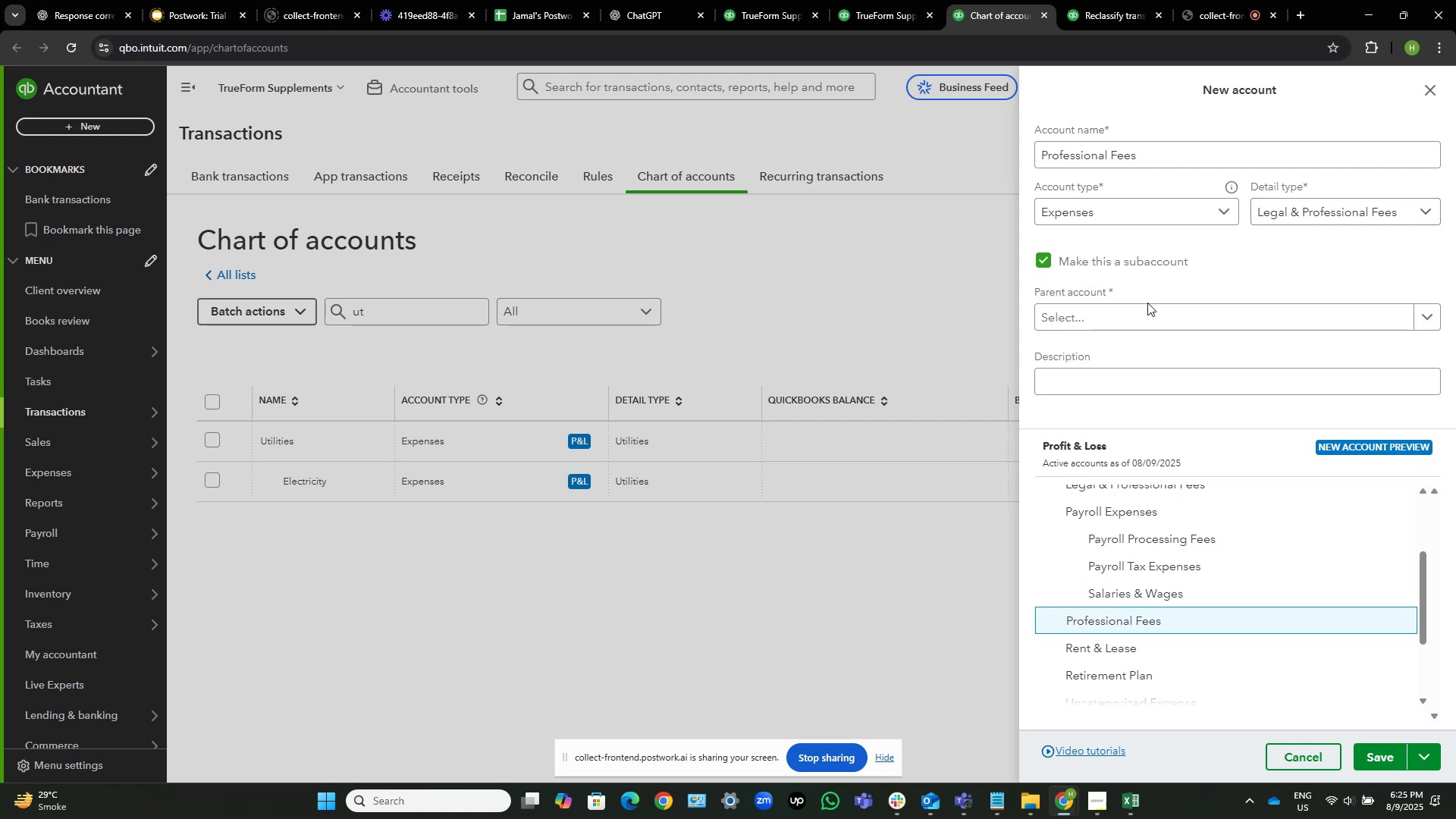 
left_click([1147, 313])
 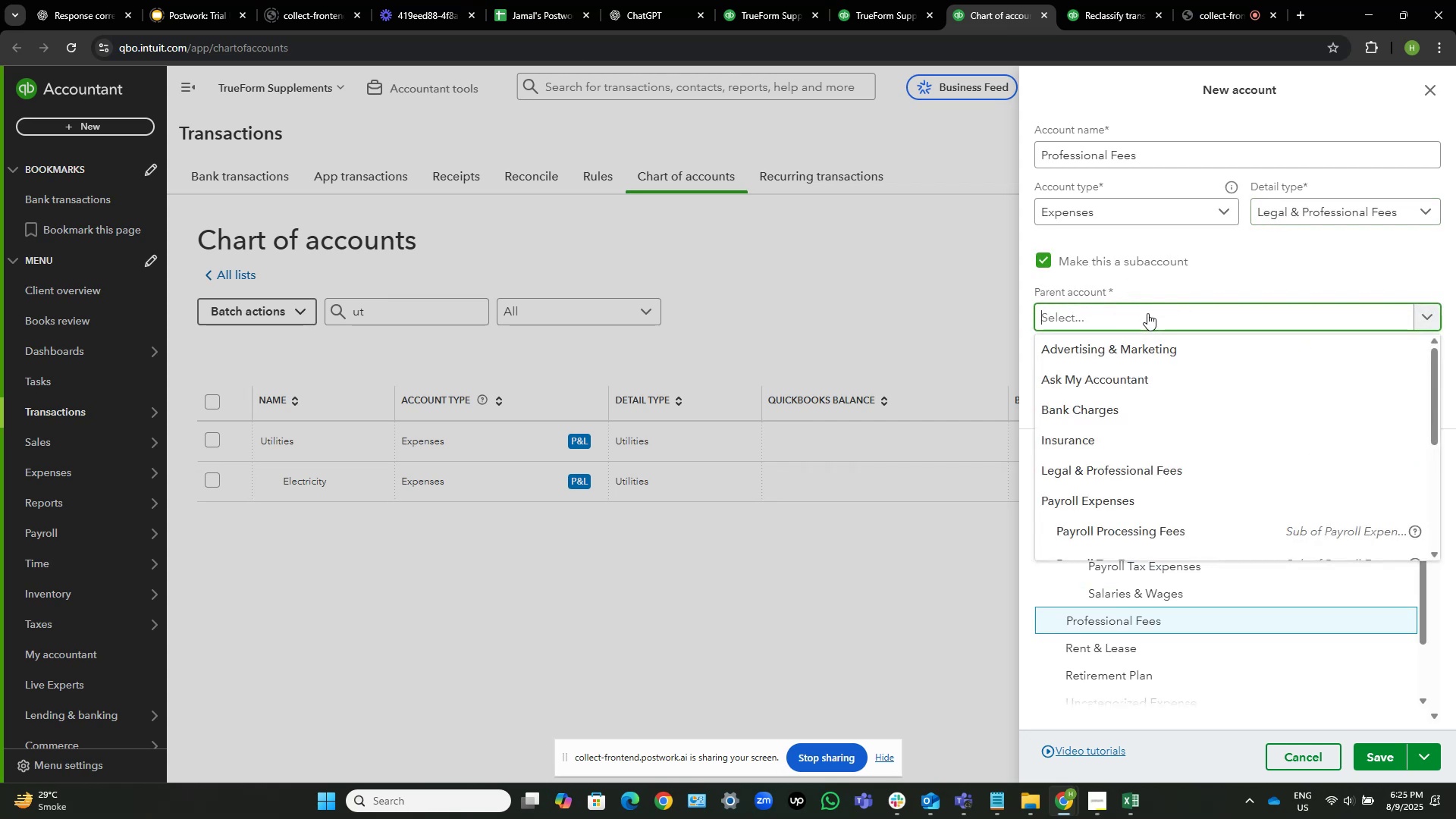 
type(profe)
 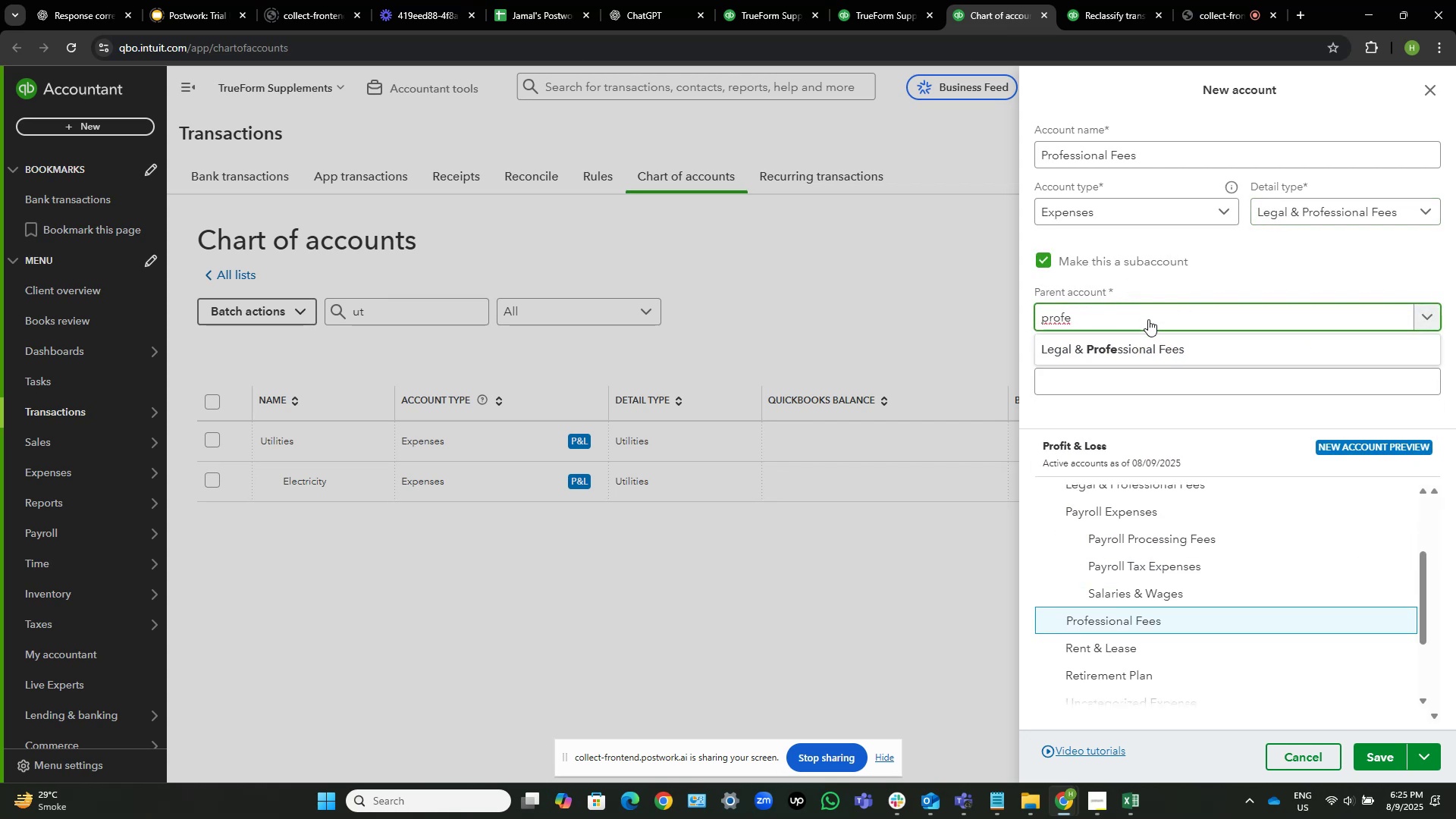 
left_click([1142, 342])
 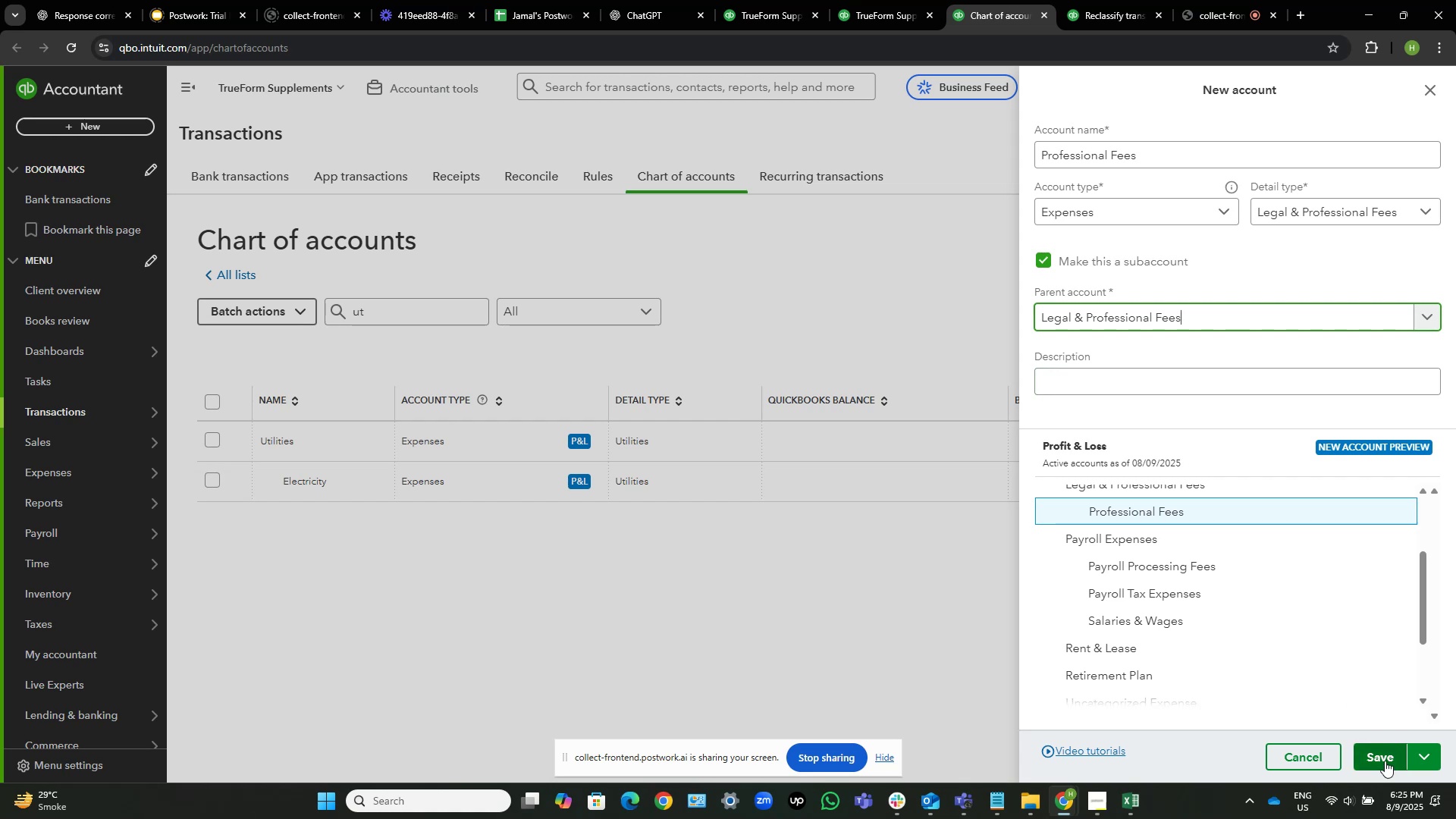 
wait(6.29)
 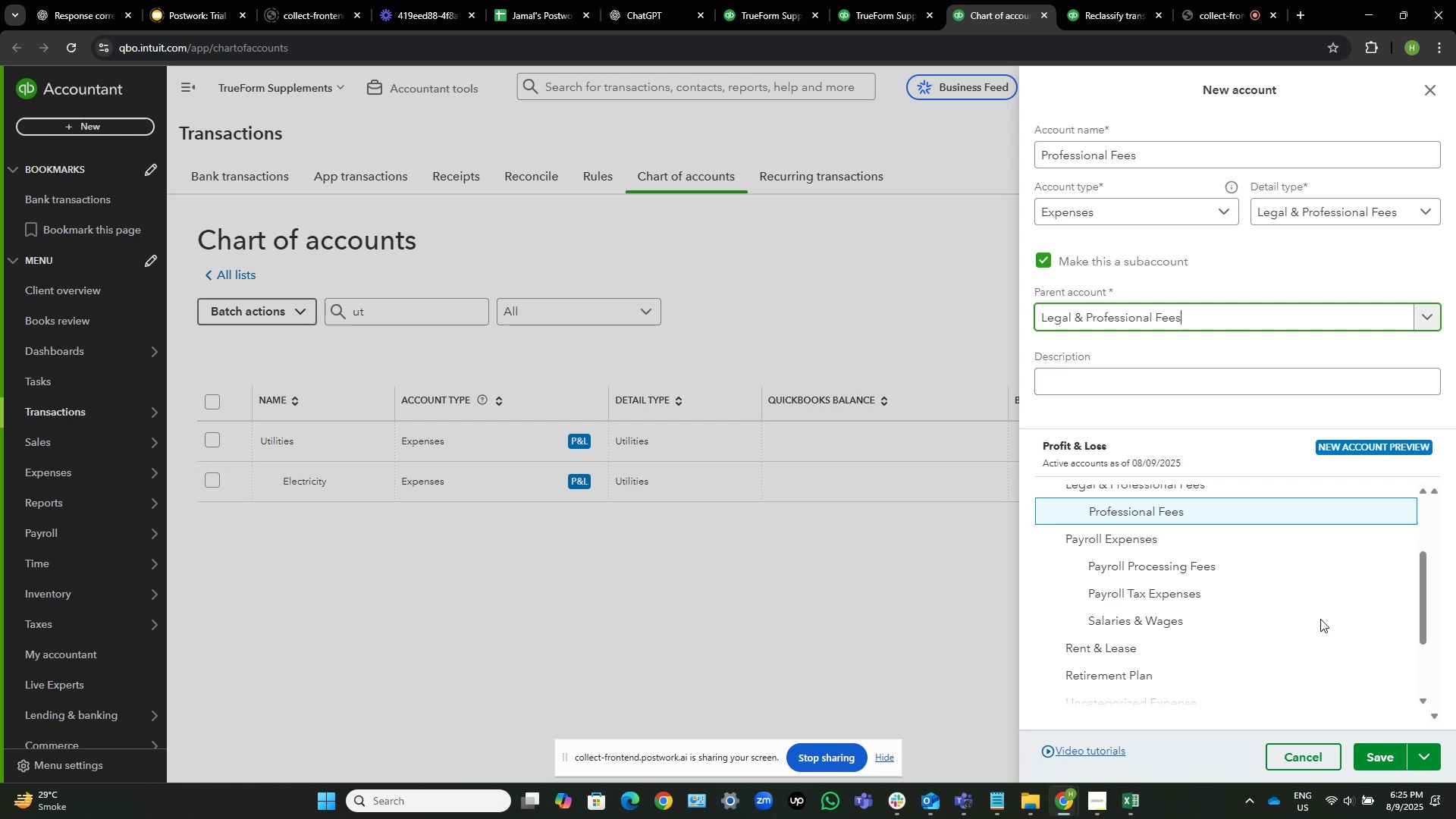 
left_click([1379, 756])
 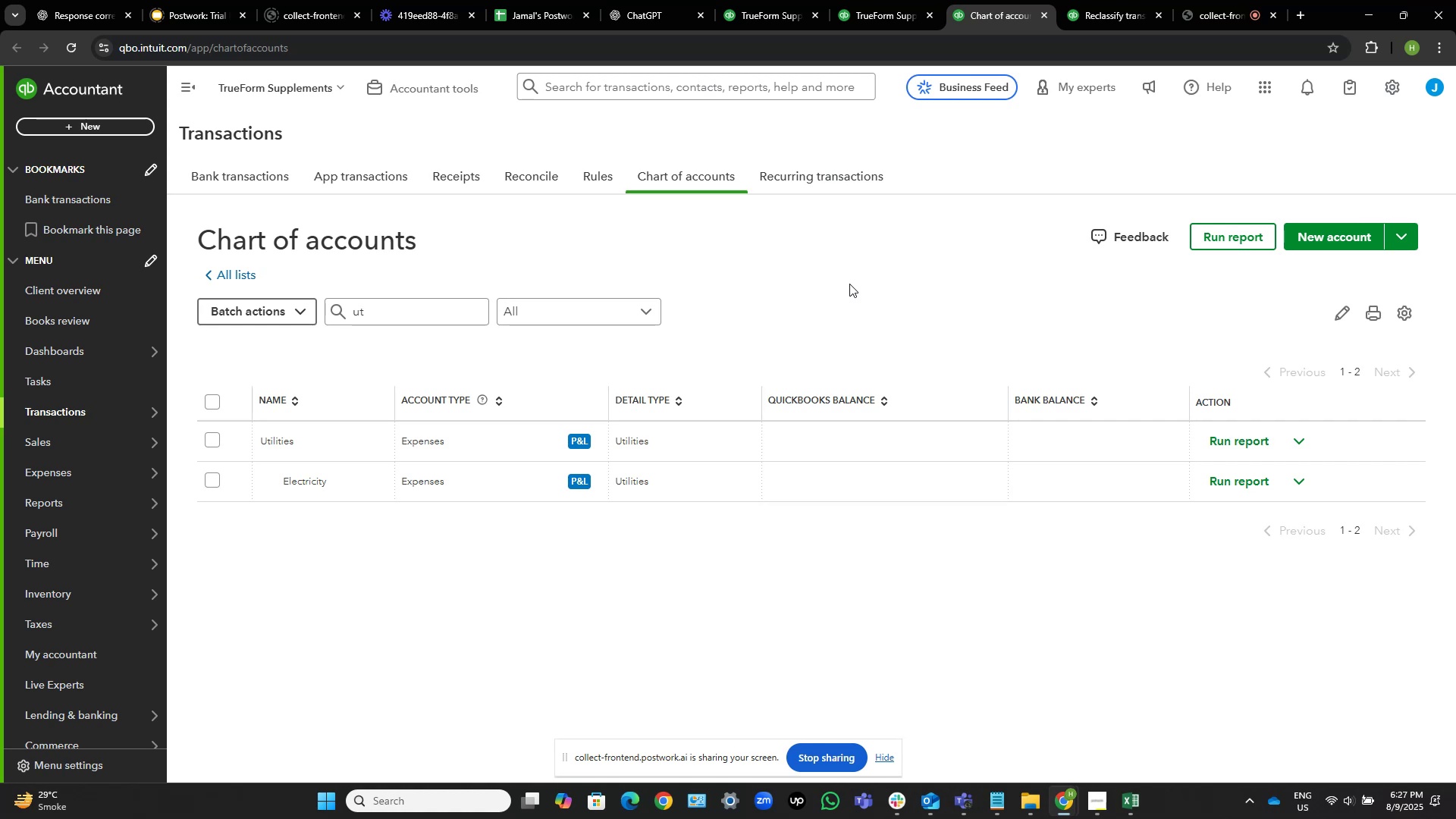 
wait(132.54)
 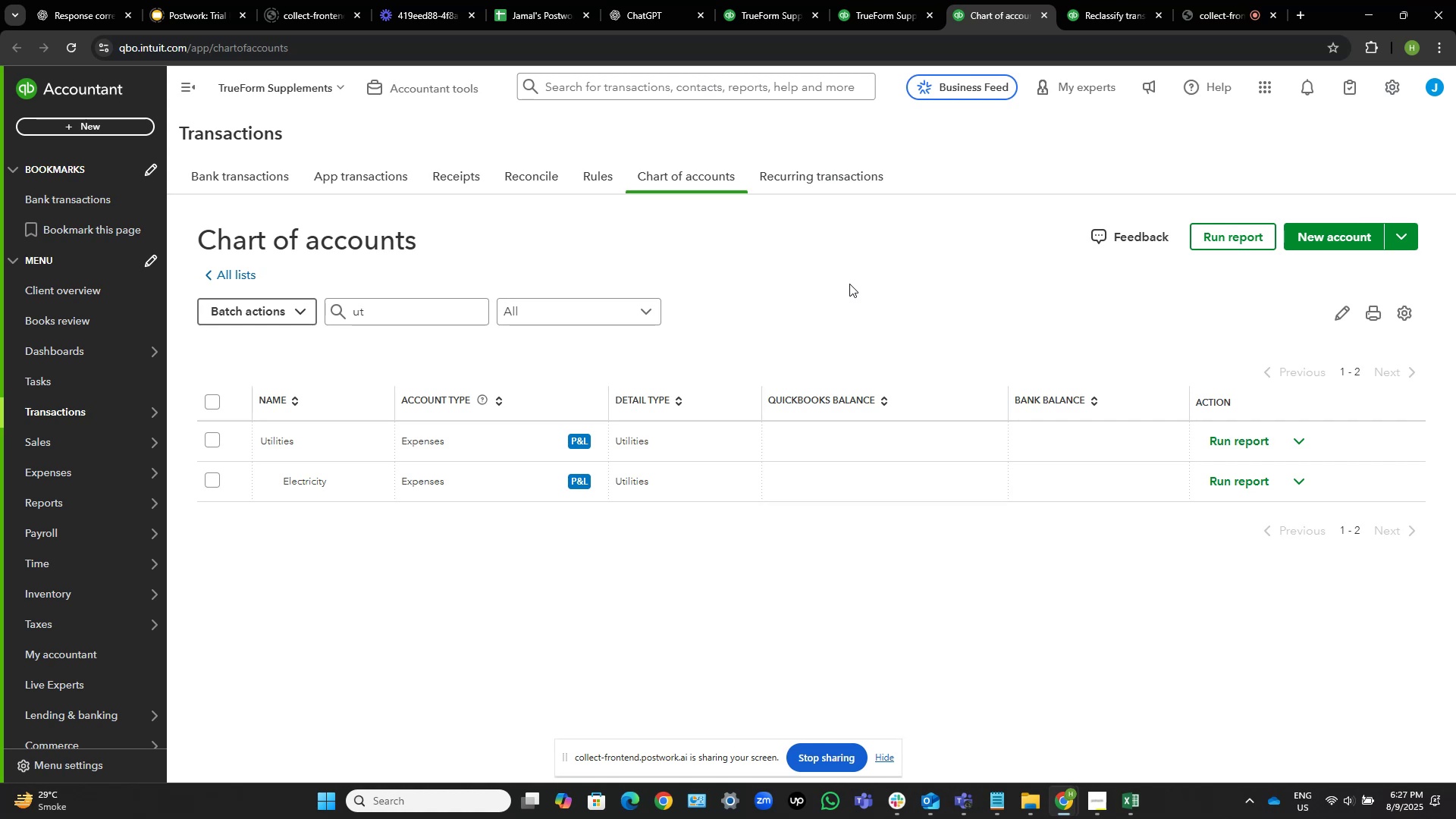 
left_click([1332, 234])
 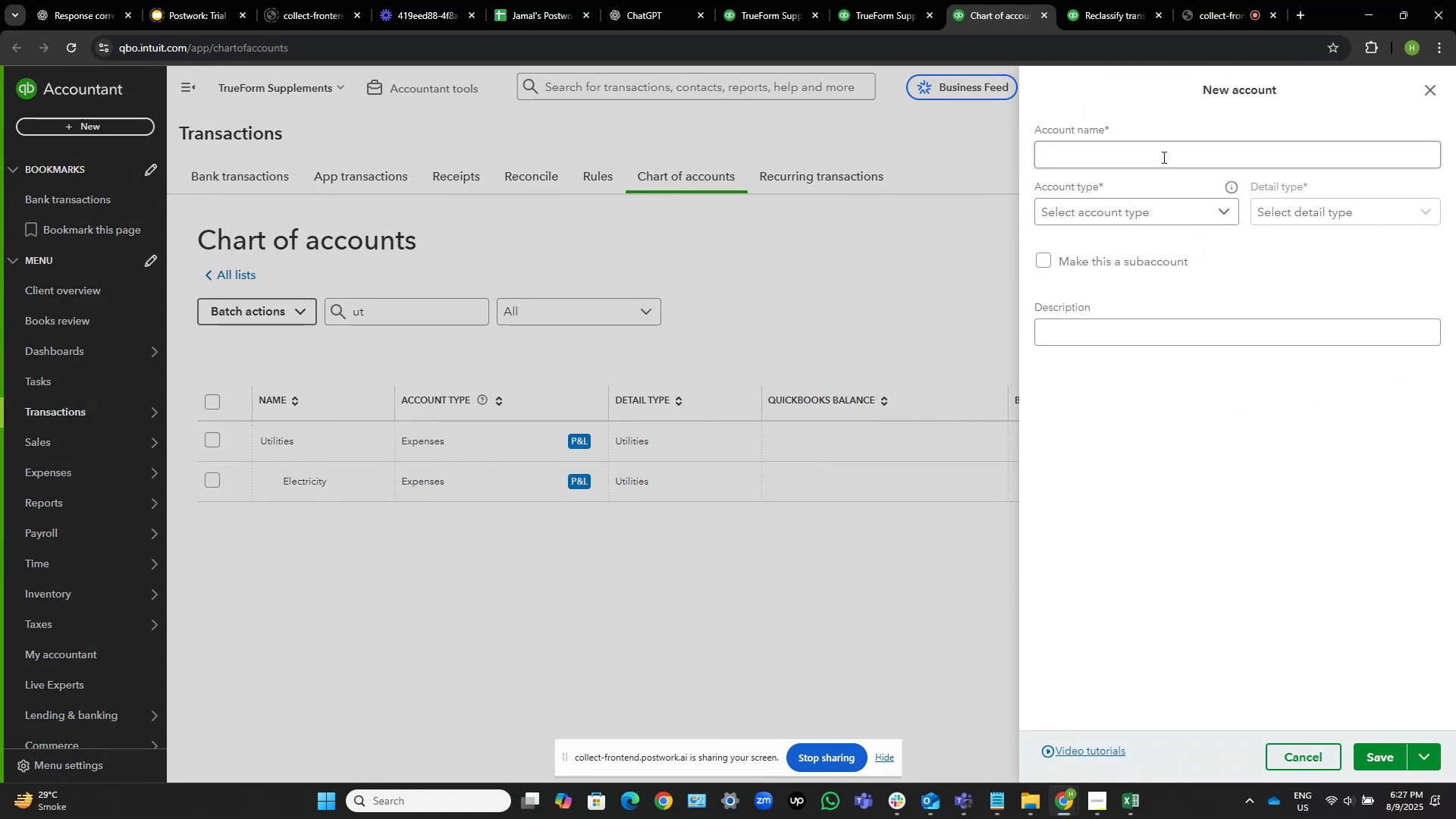 
left_click([1163, 157])
 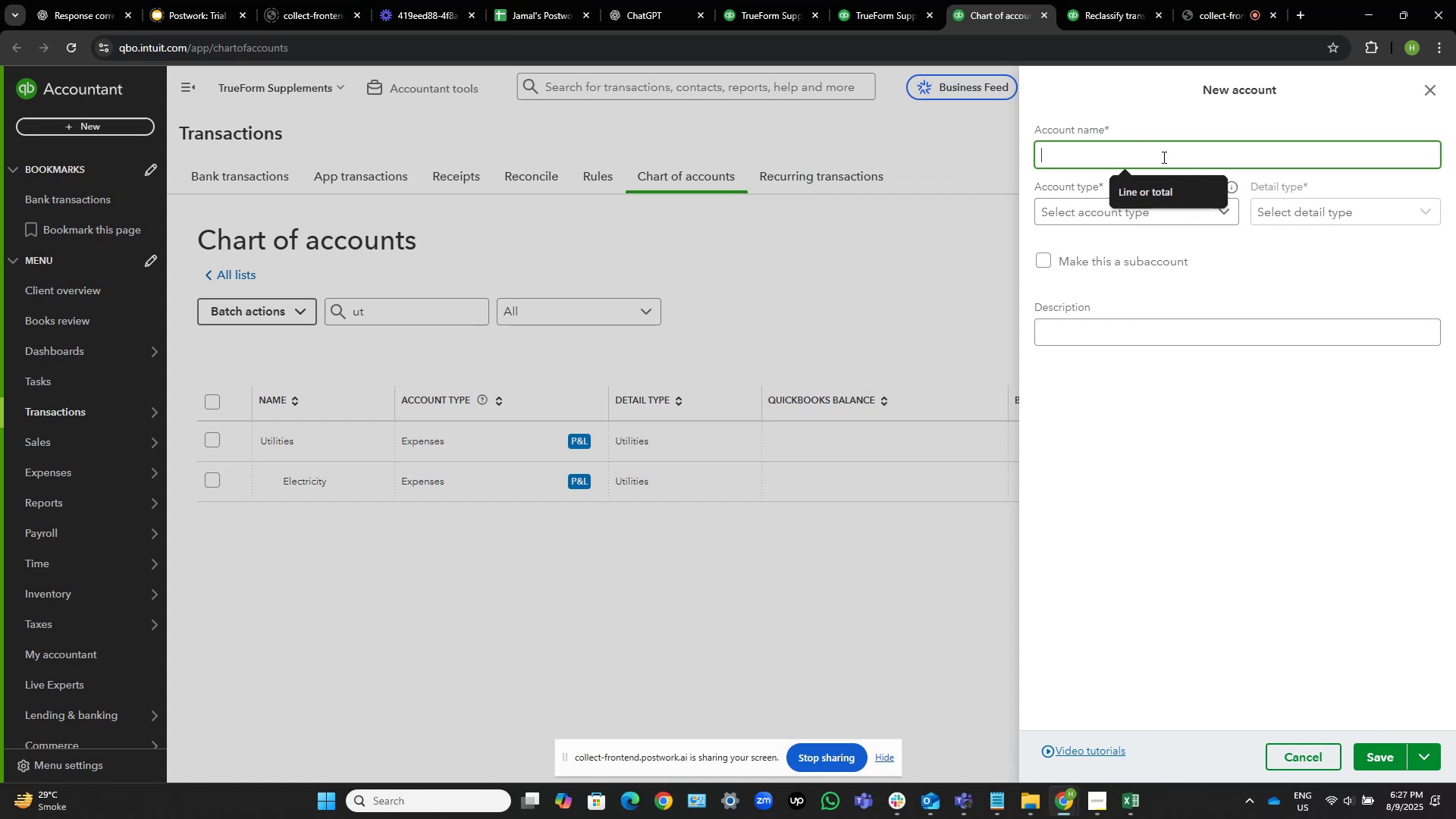 
hold_key(key=ShiftLeft, duration=1.53)
 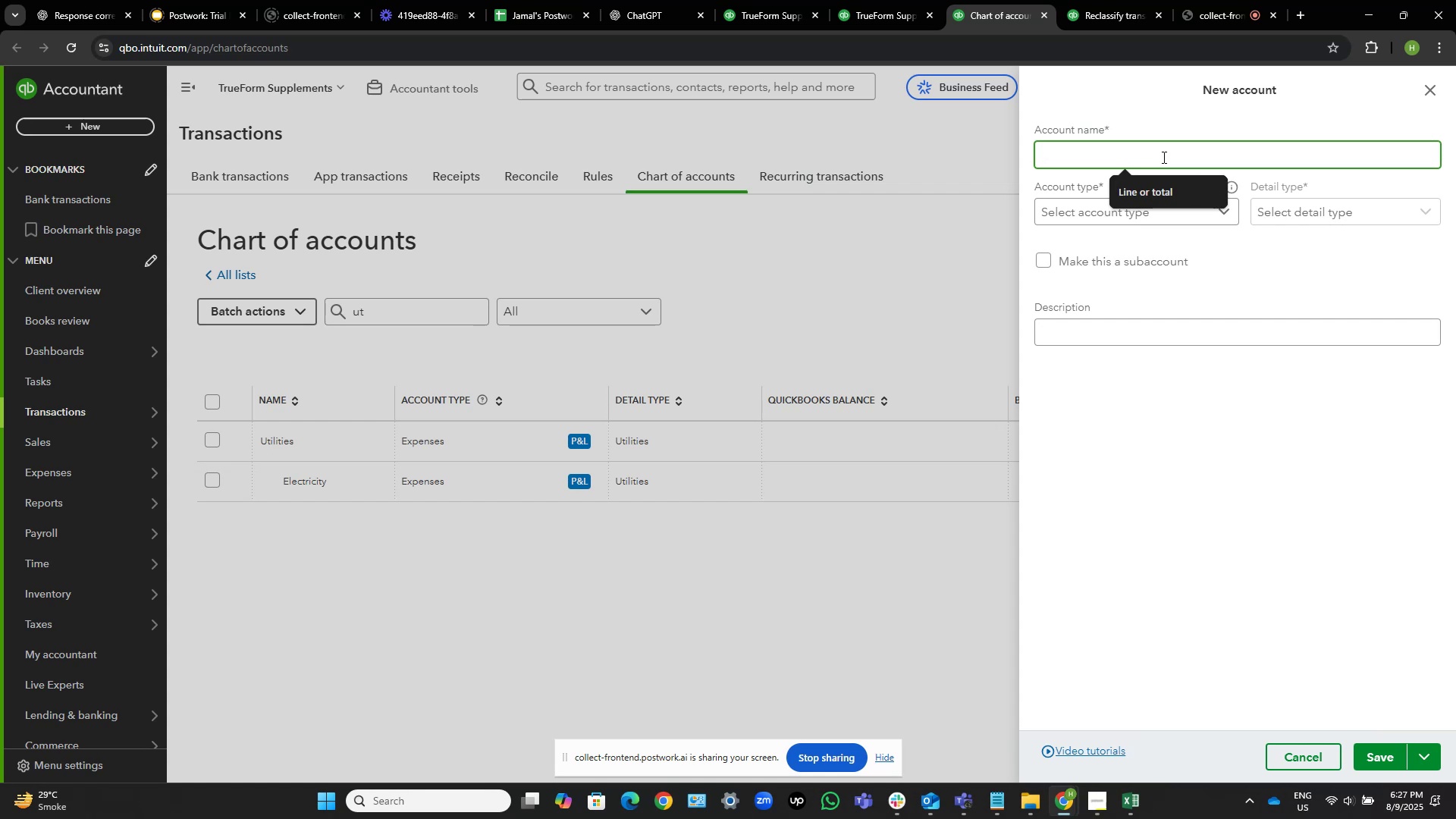 
key(Shift+A)
 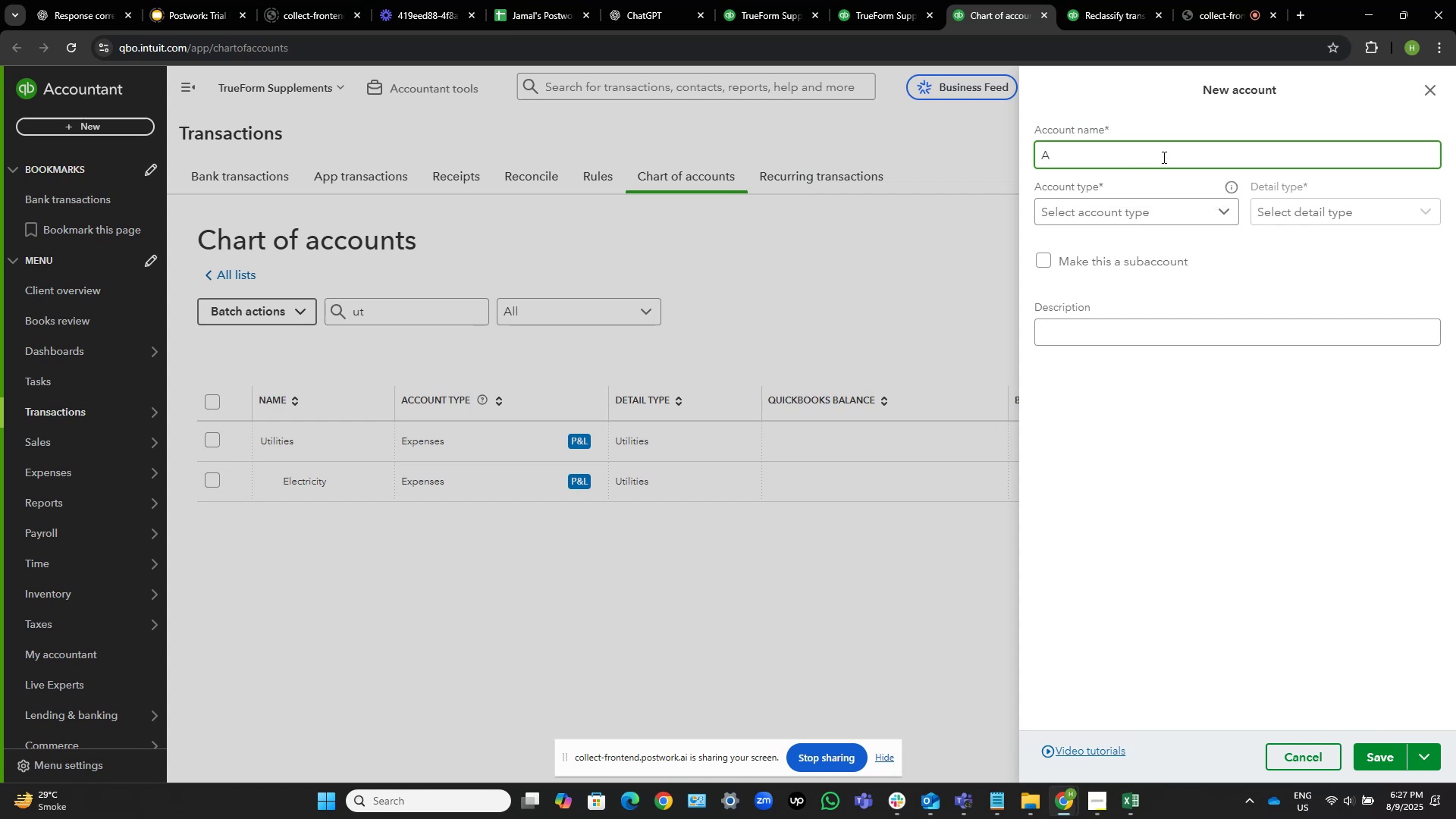 
wait(8.23)
 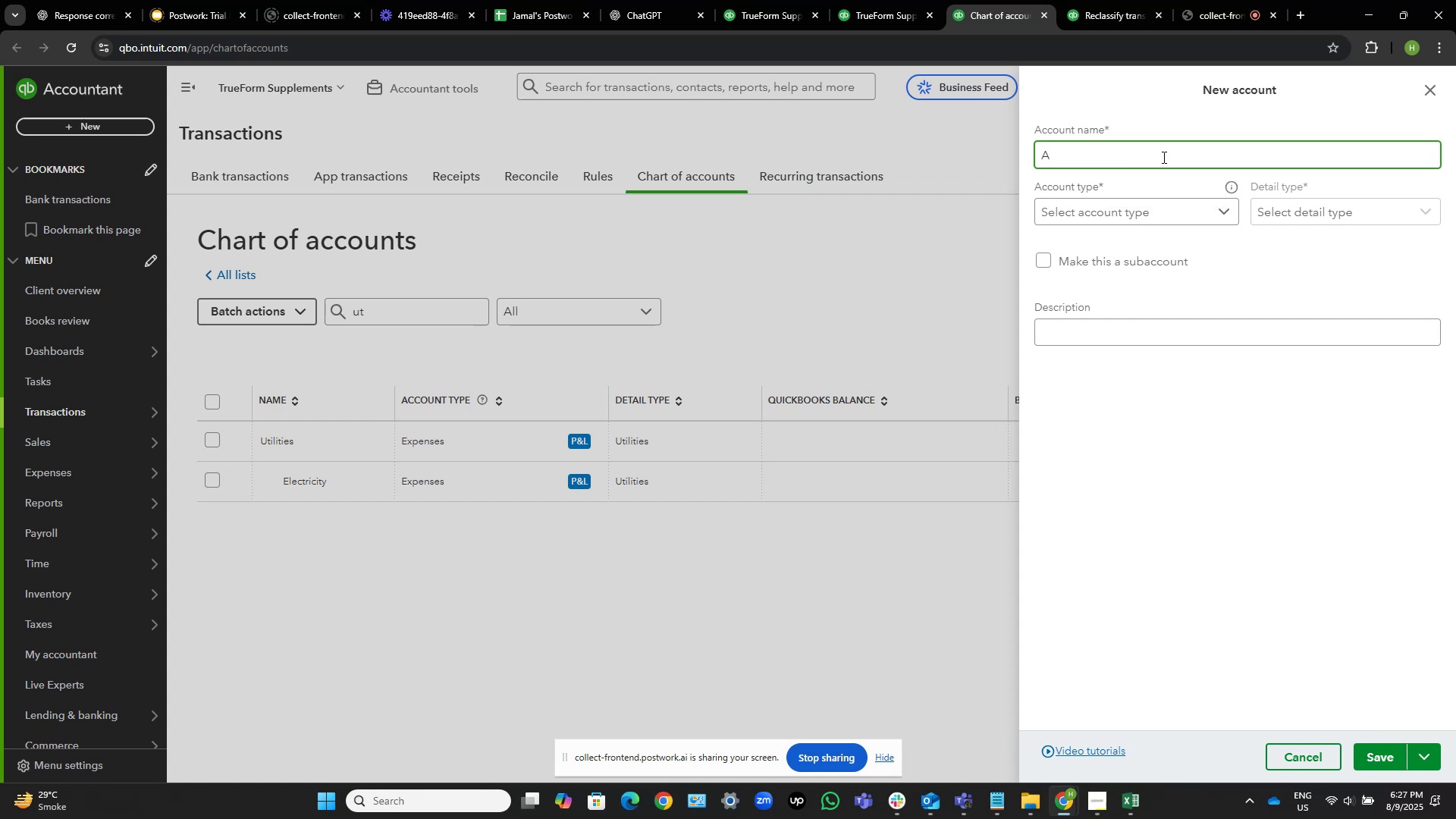 
type(ccounting Fees)
 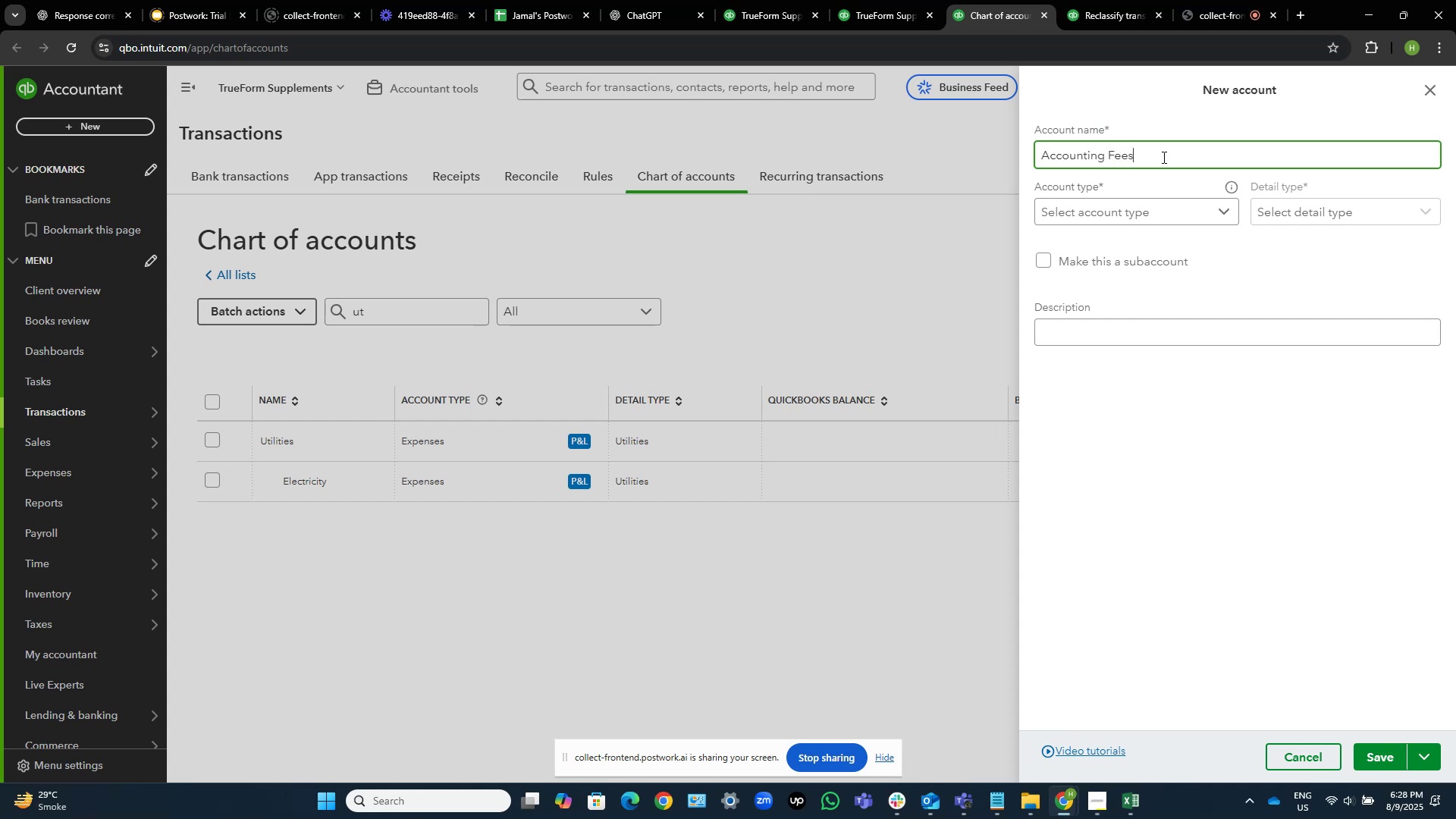 
left_click([1183, 215])
 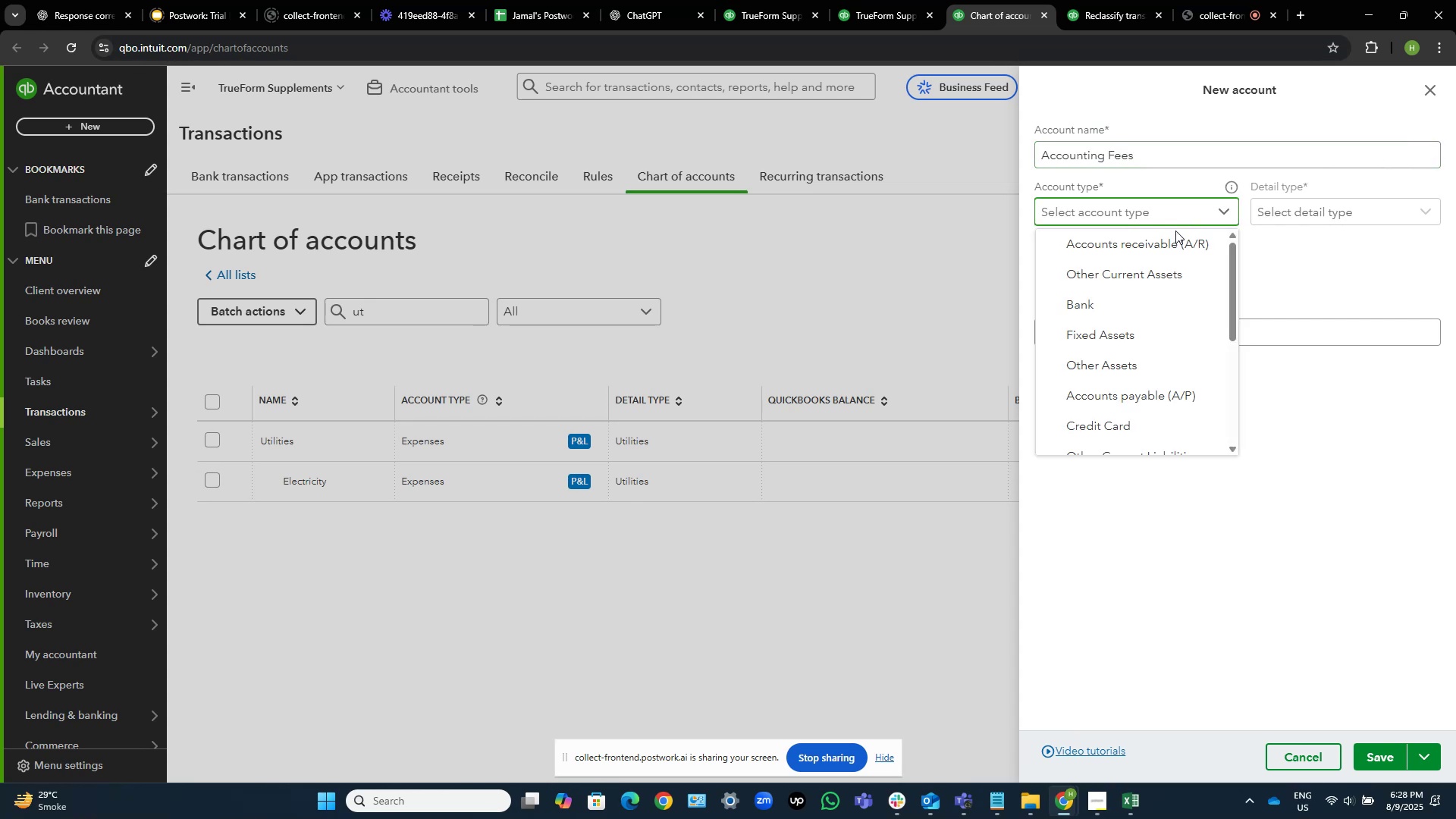 
scroll: coordinate [1150, 283], scroll_direction: down, amount: 3.0
 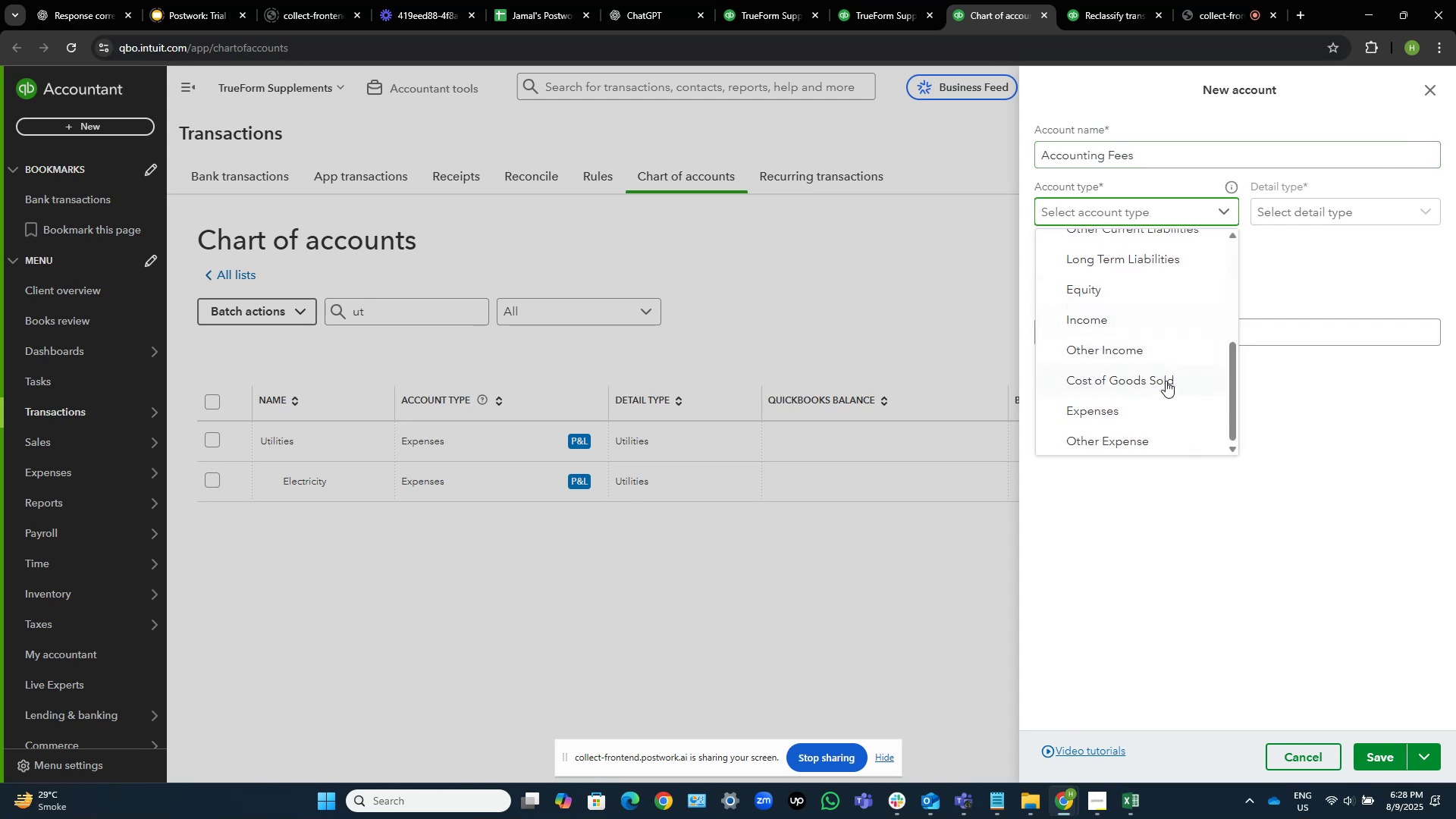 
left_click([1144, 416])
 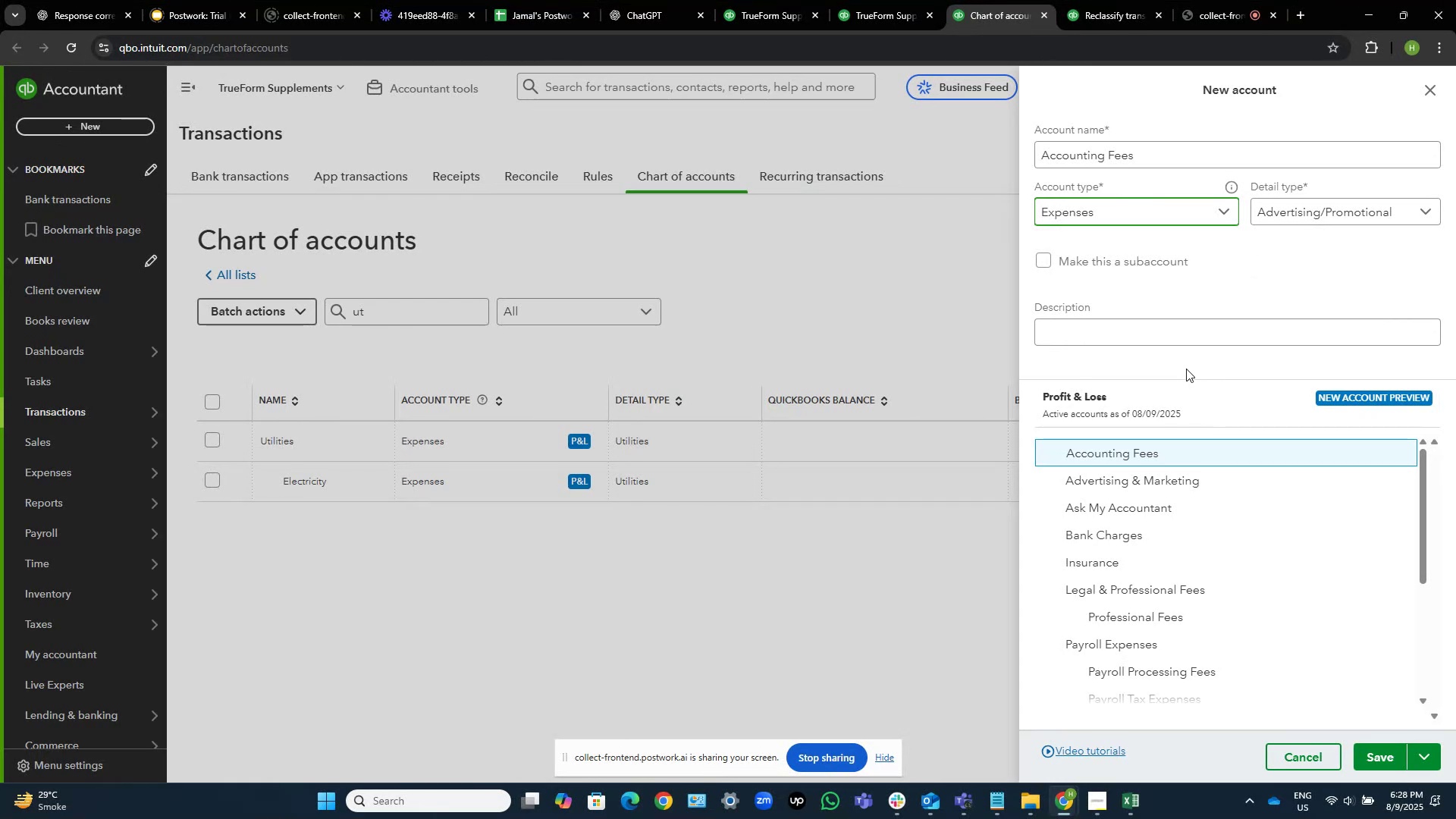 
wait(17.87)
 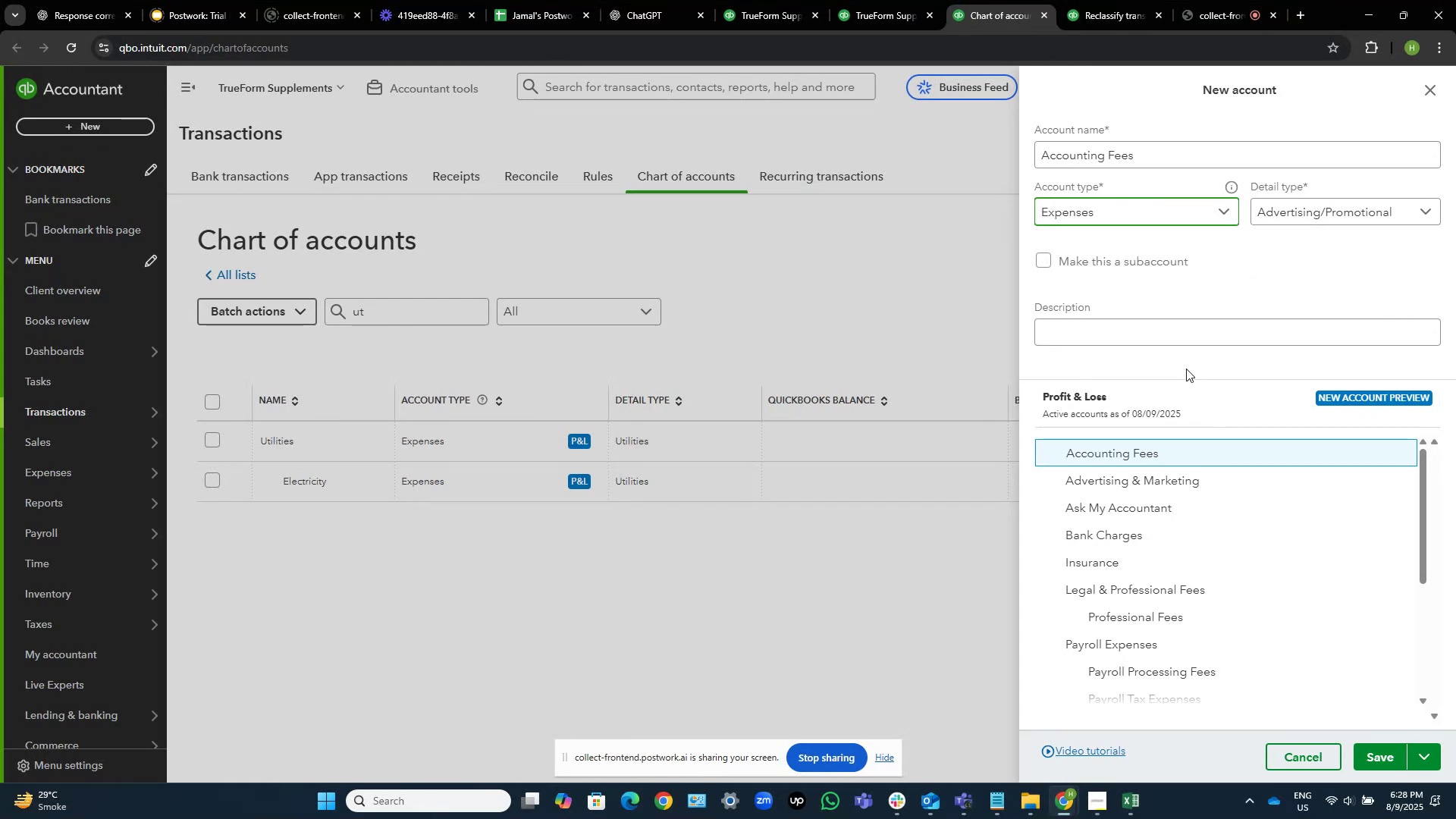 
left_click([1040, 263])
 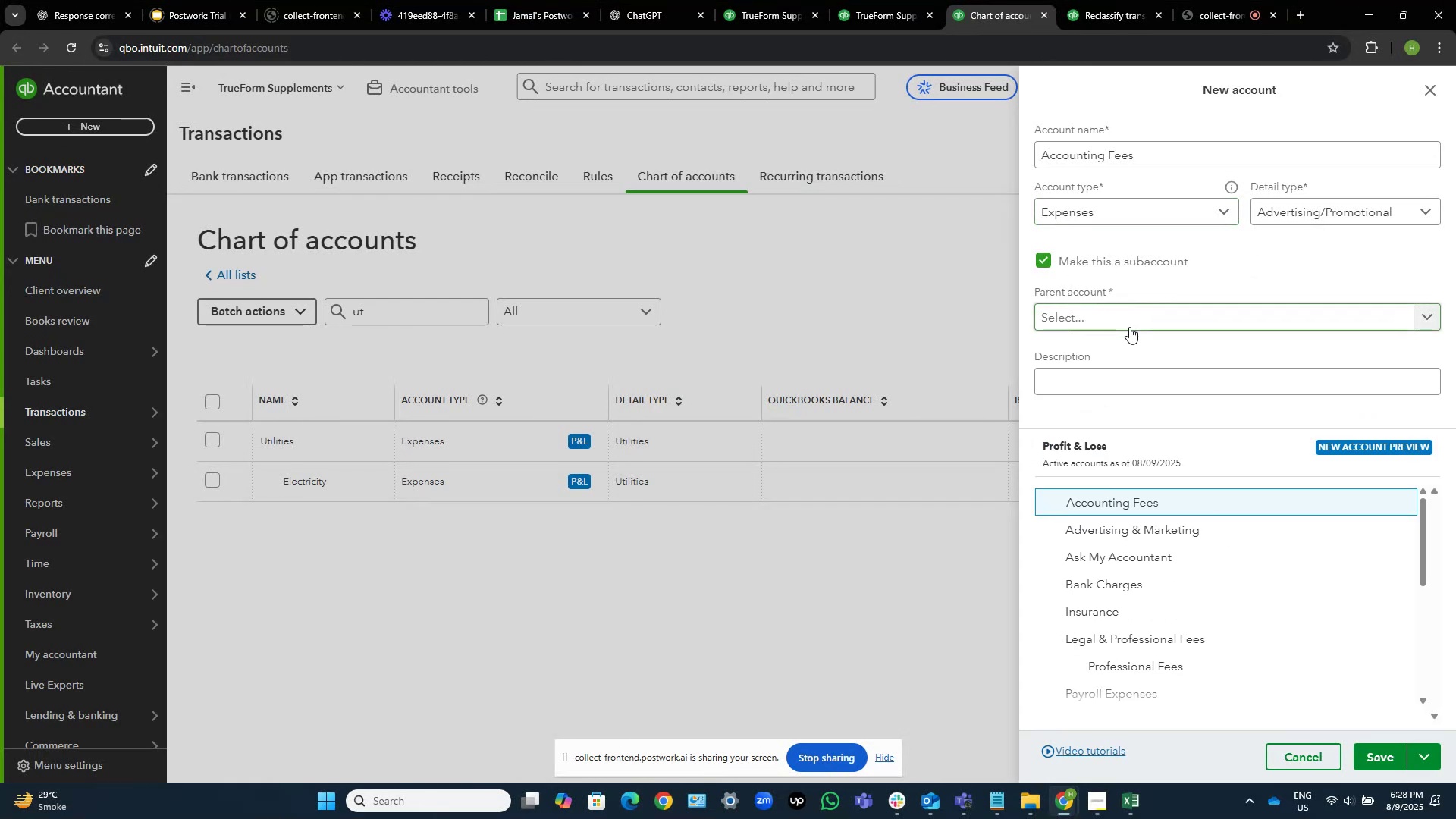 
left_click([1129, 323])
 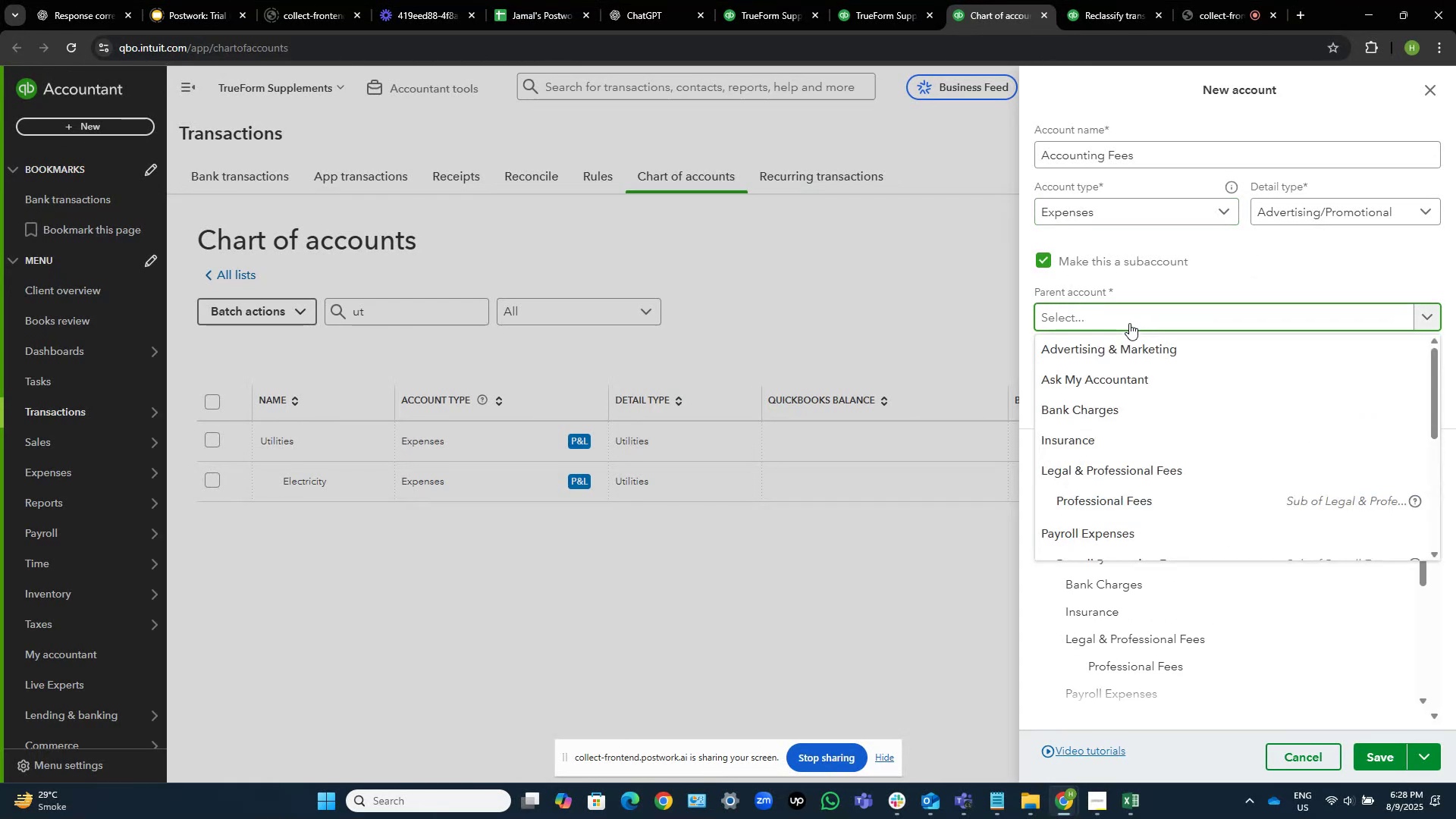 
type(legal)
 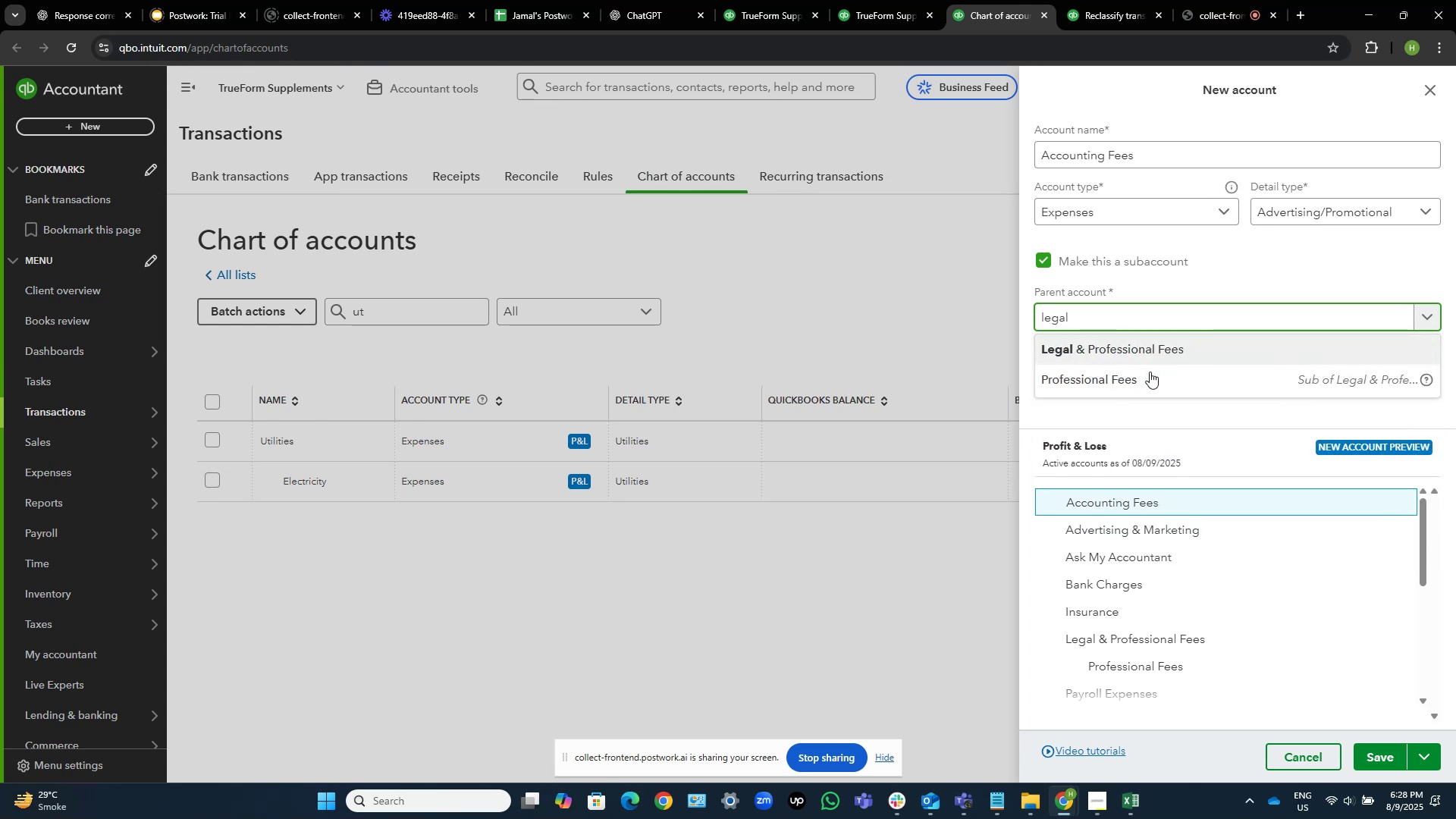 
left_click([1171, 348])
 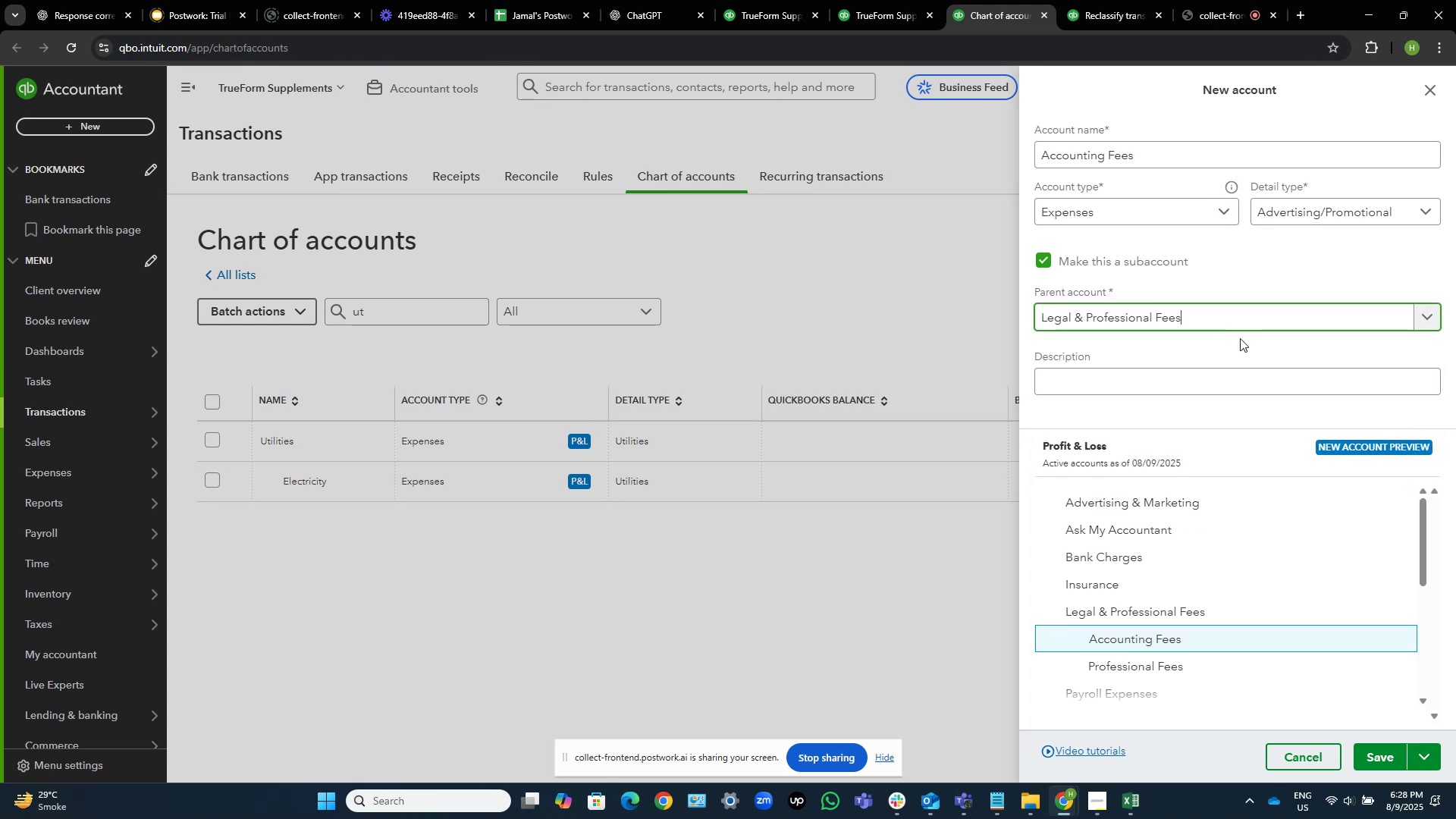 
left_click([1315, 214])
 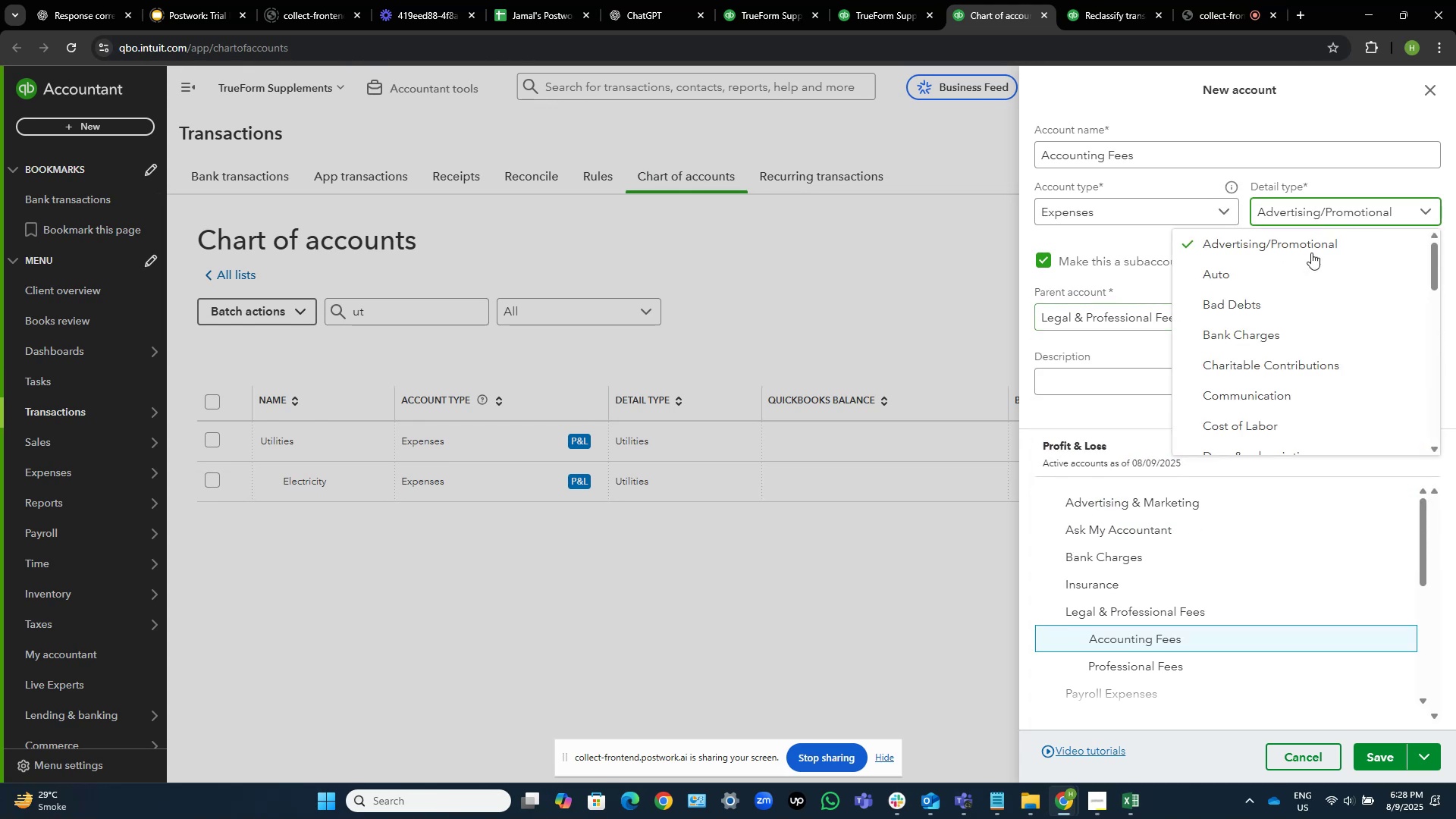 
scroll: coordinate [1298, 297], scroll_direction: down, amount: 2.0
 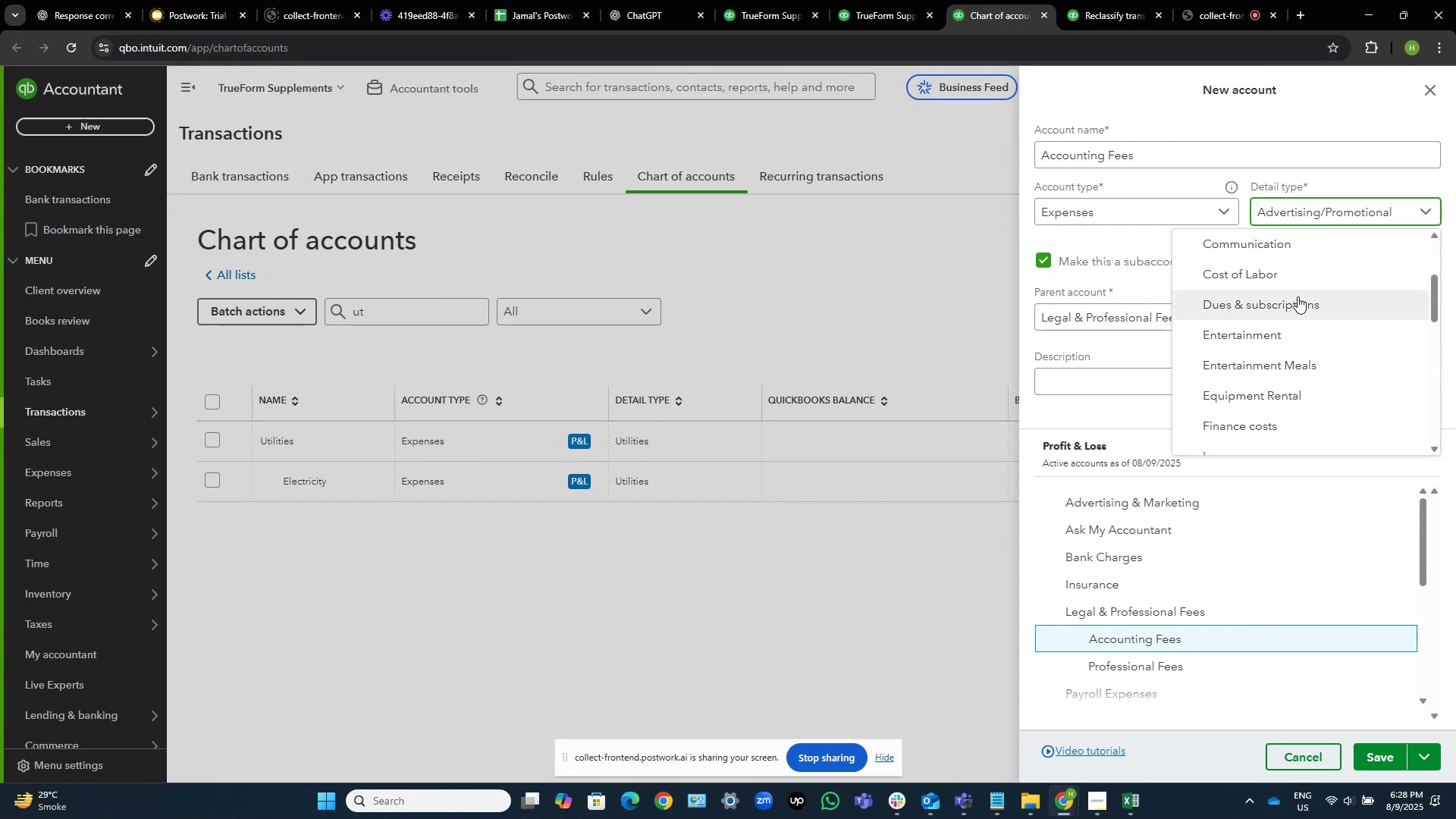 
wait(6.52)
 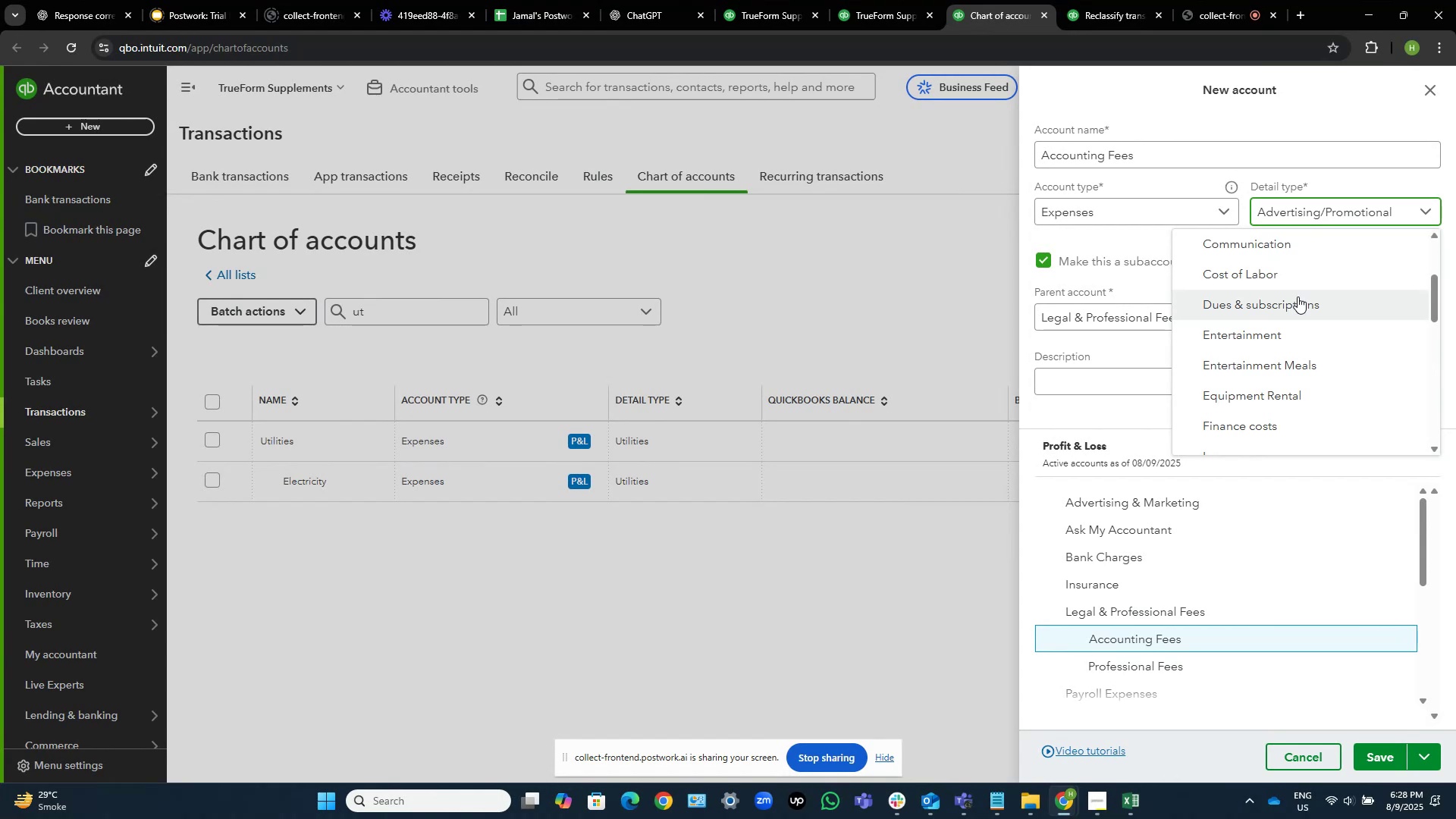 
scroll: coordinate [1298, 315], scroll_direction: down, amount: 1.0
 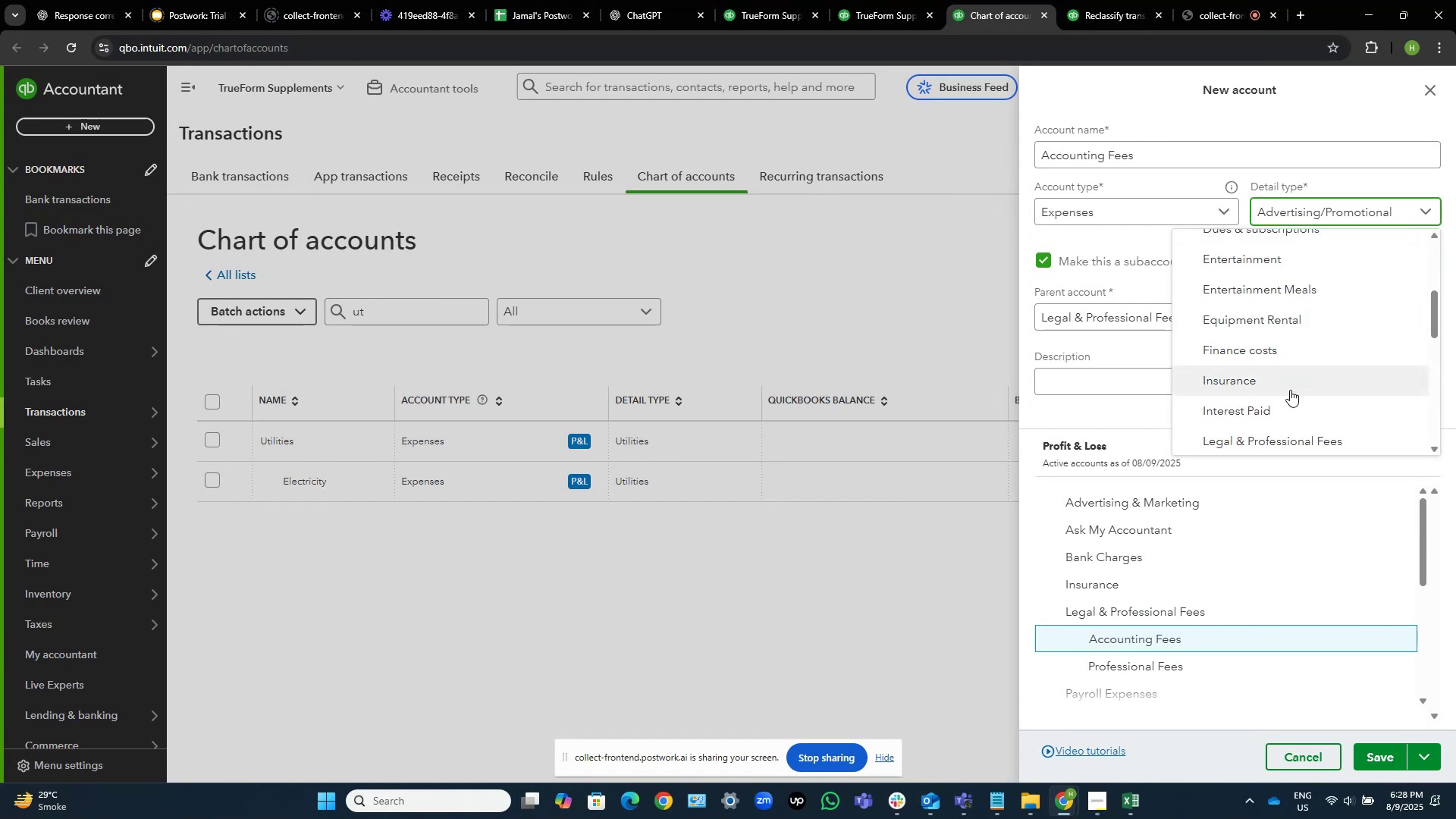 
left_click([1279, 438])
 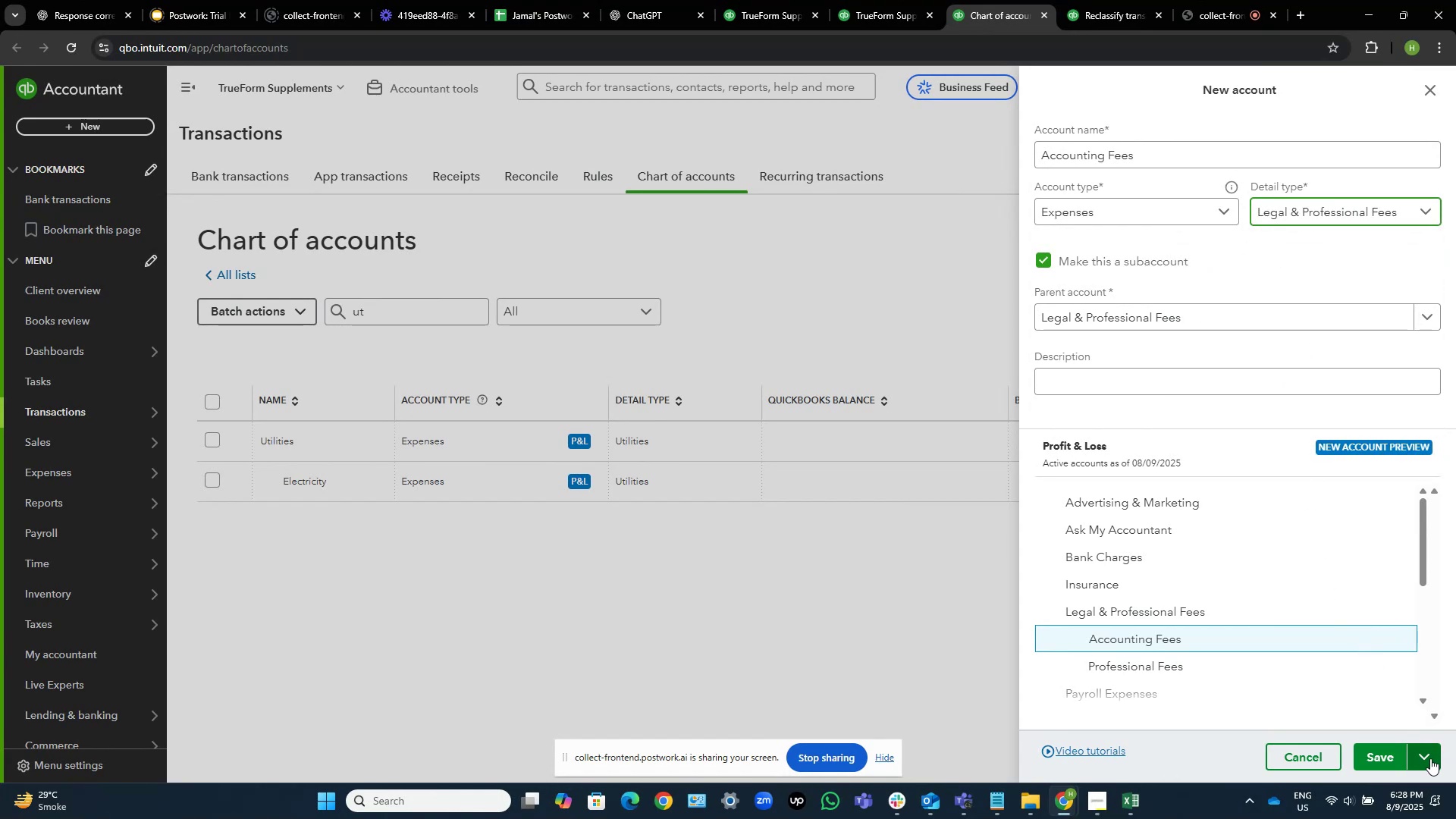 
left_click([1379, 757])
 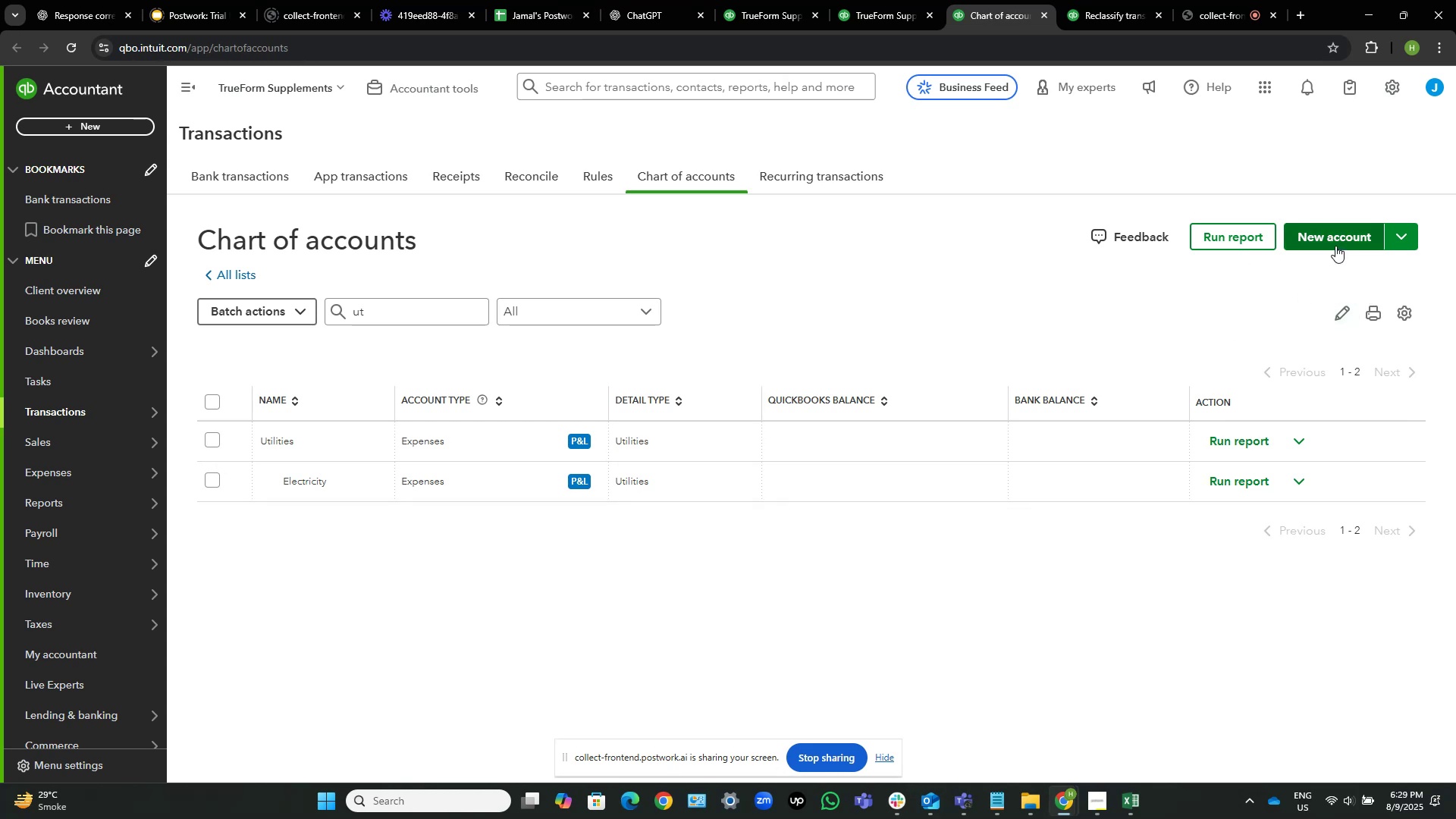 
wait(24.67)
 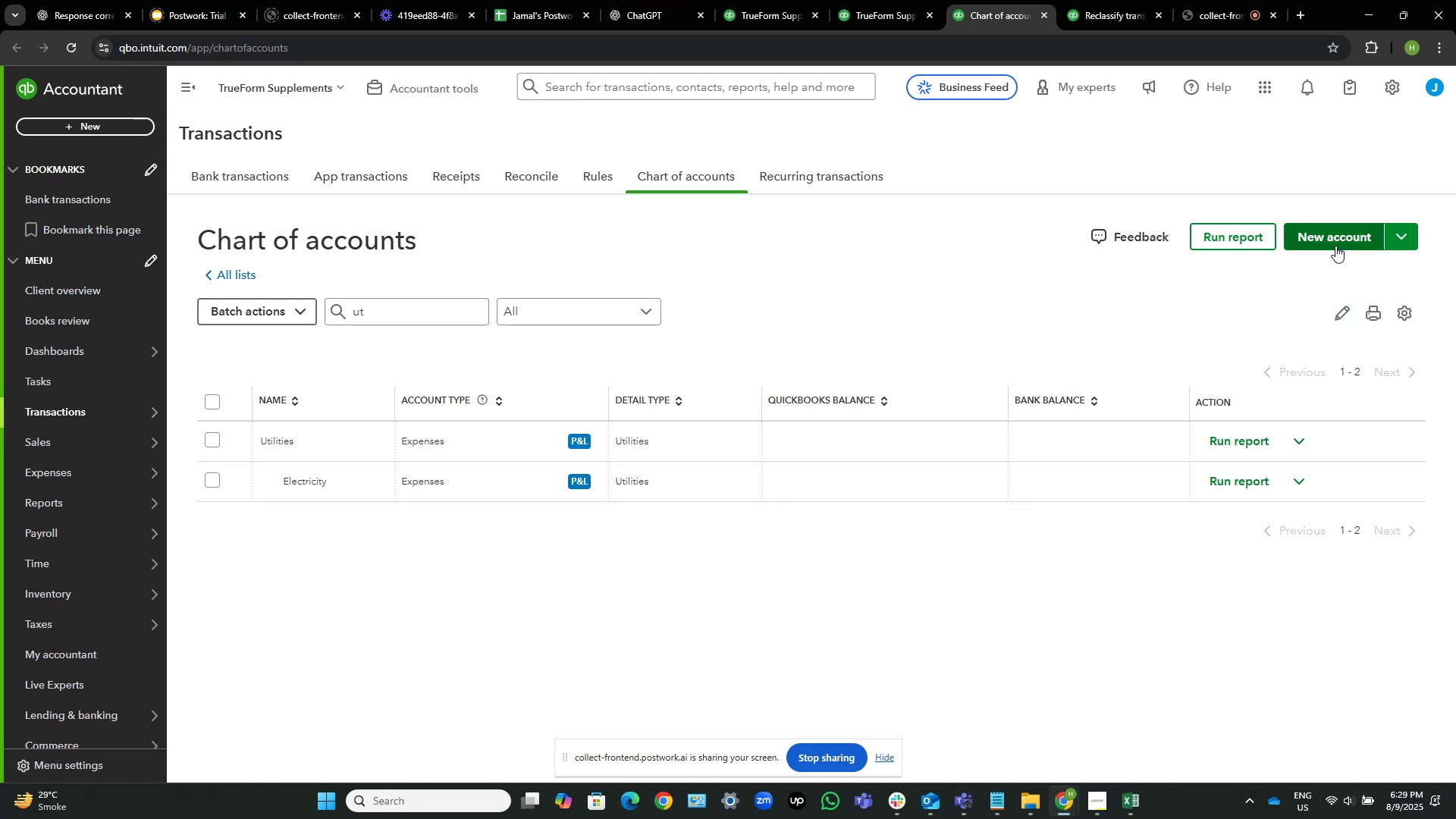 
left_click([1335, 246])
 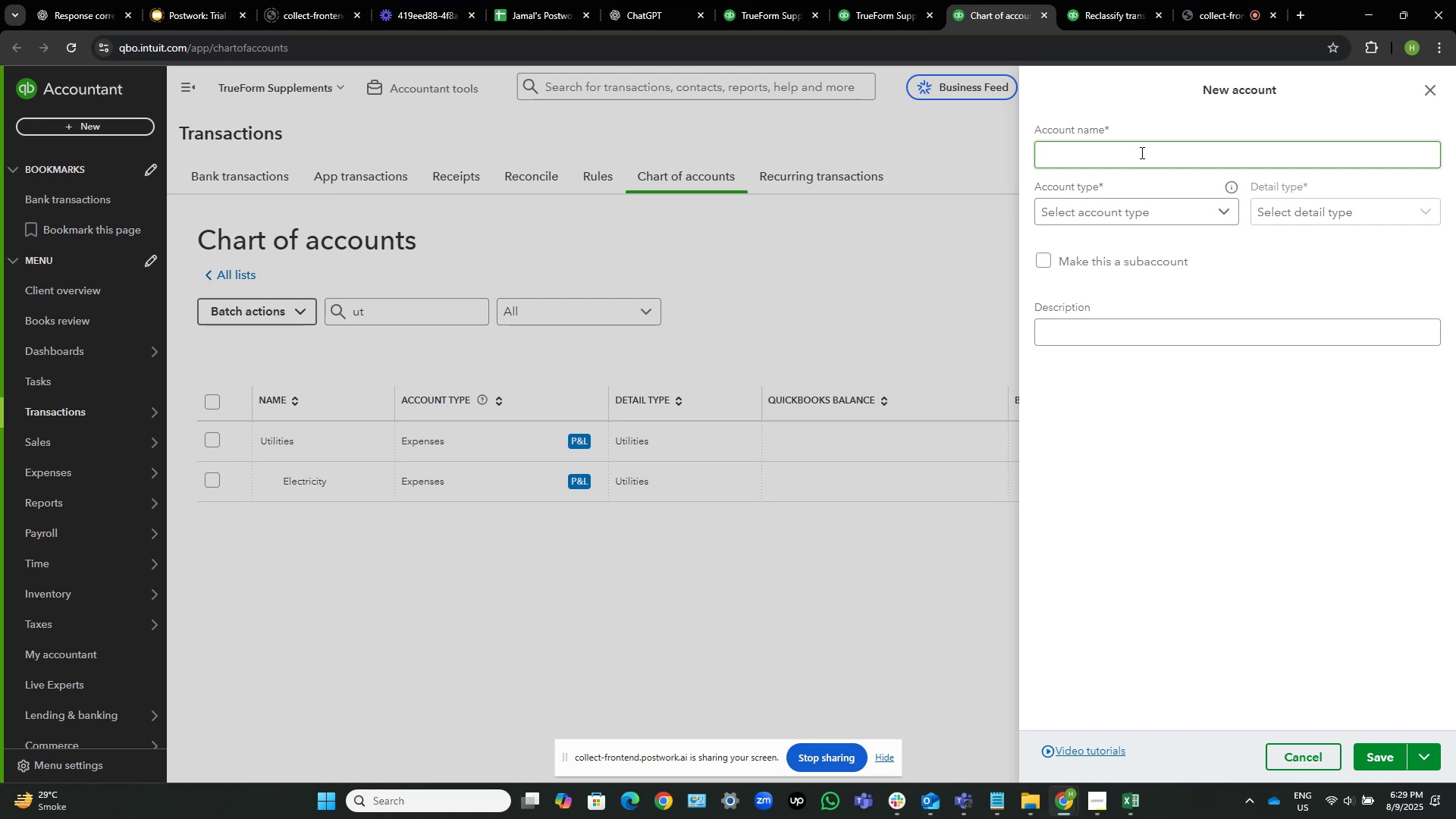 
wait(32.71)
 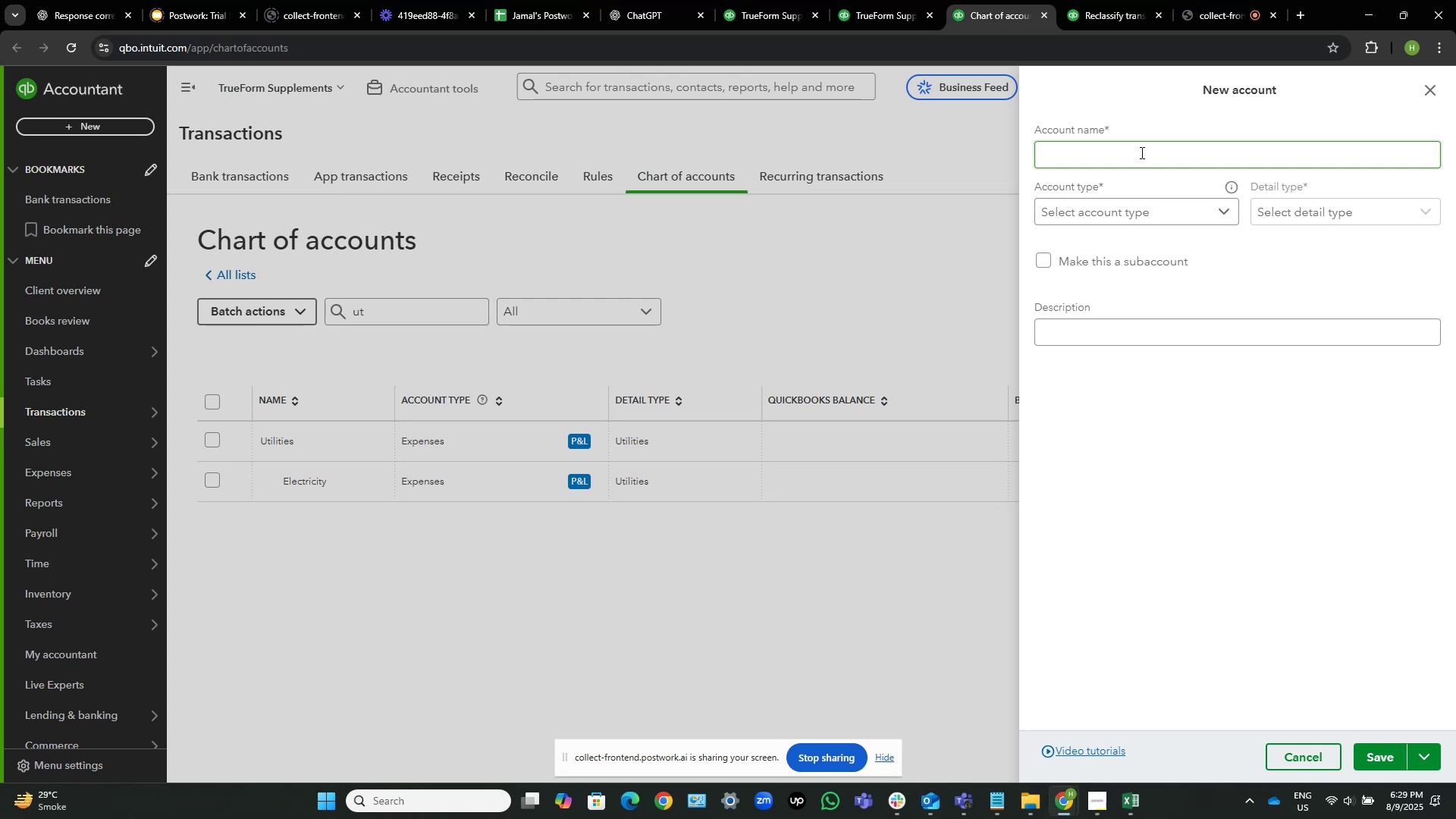 
left_click([856, 0])
 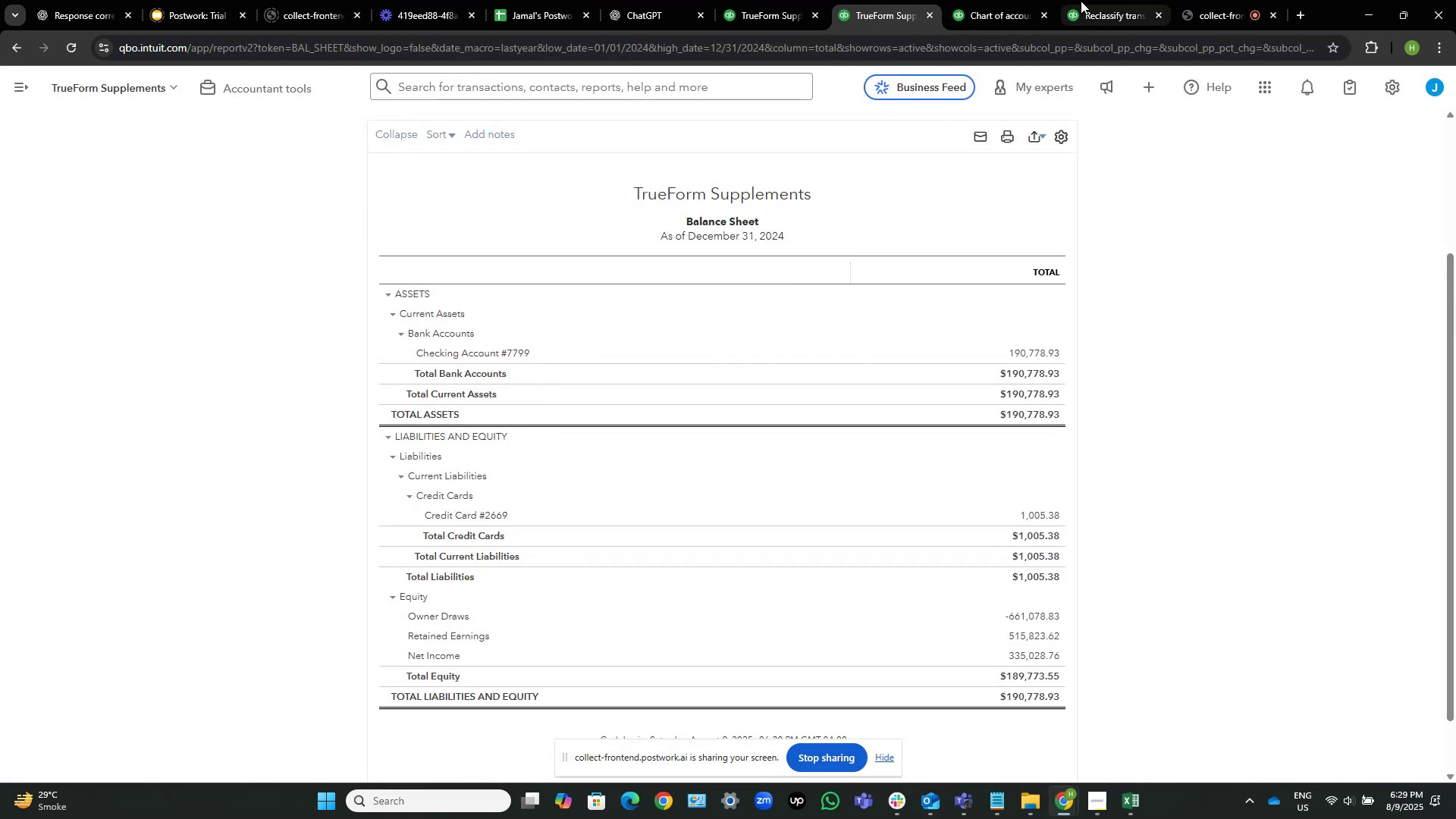 
left_click([799, 0])
 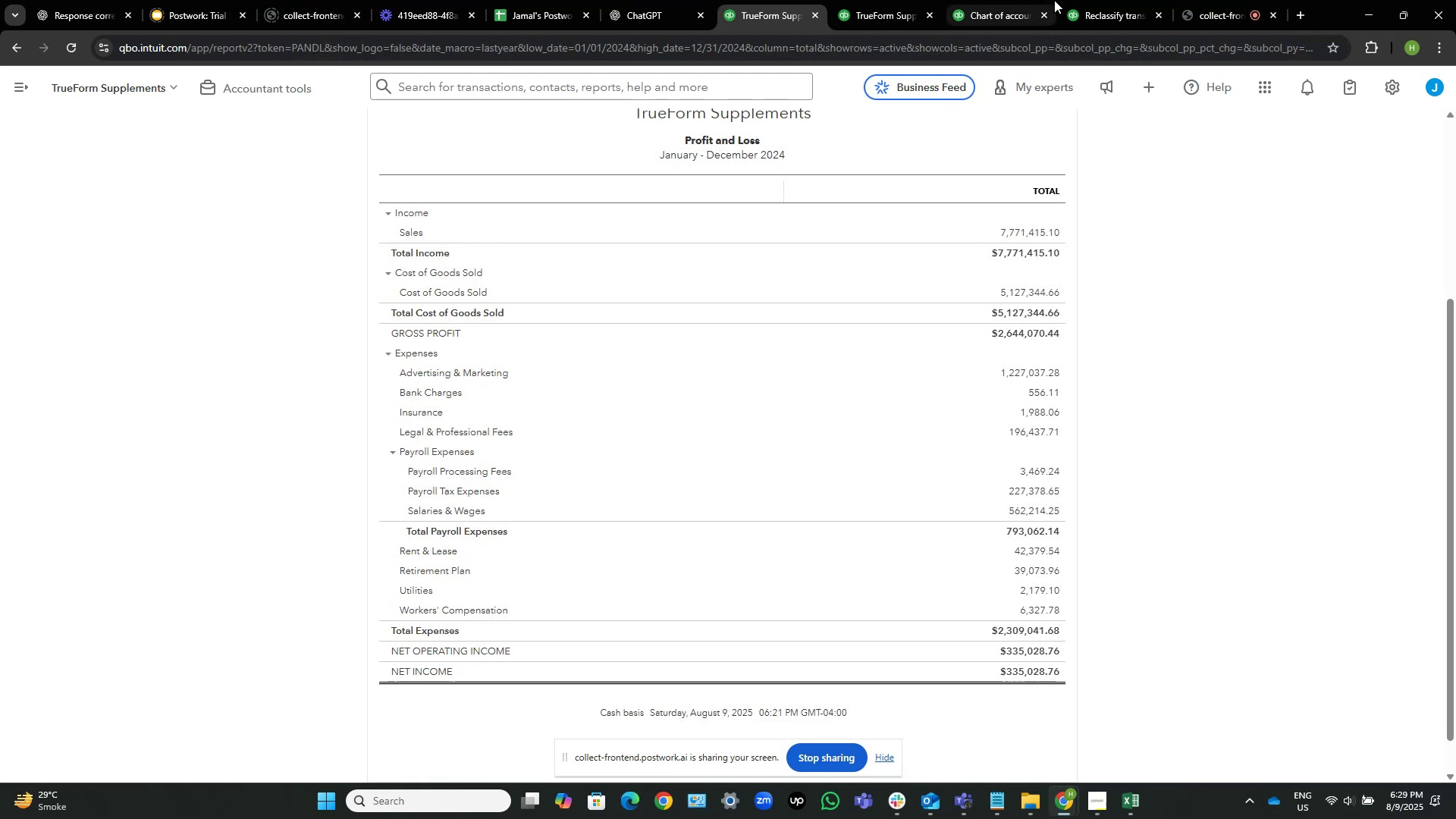 
left_click([1103, 0])
 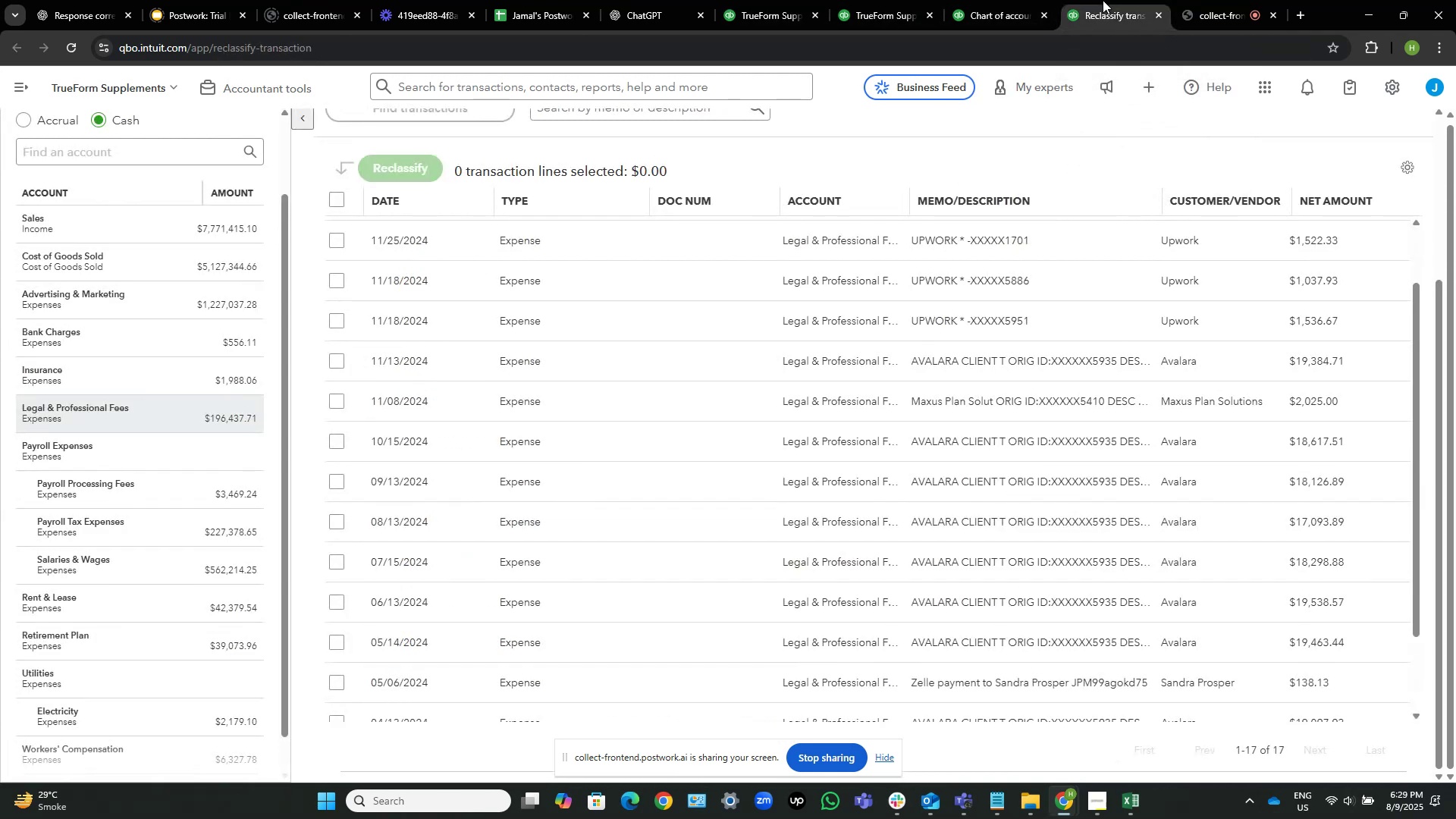 
scroll: coordinate [927, 342], scroll_direction: down, amount: 4.0
 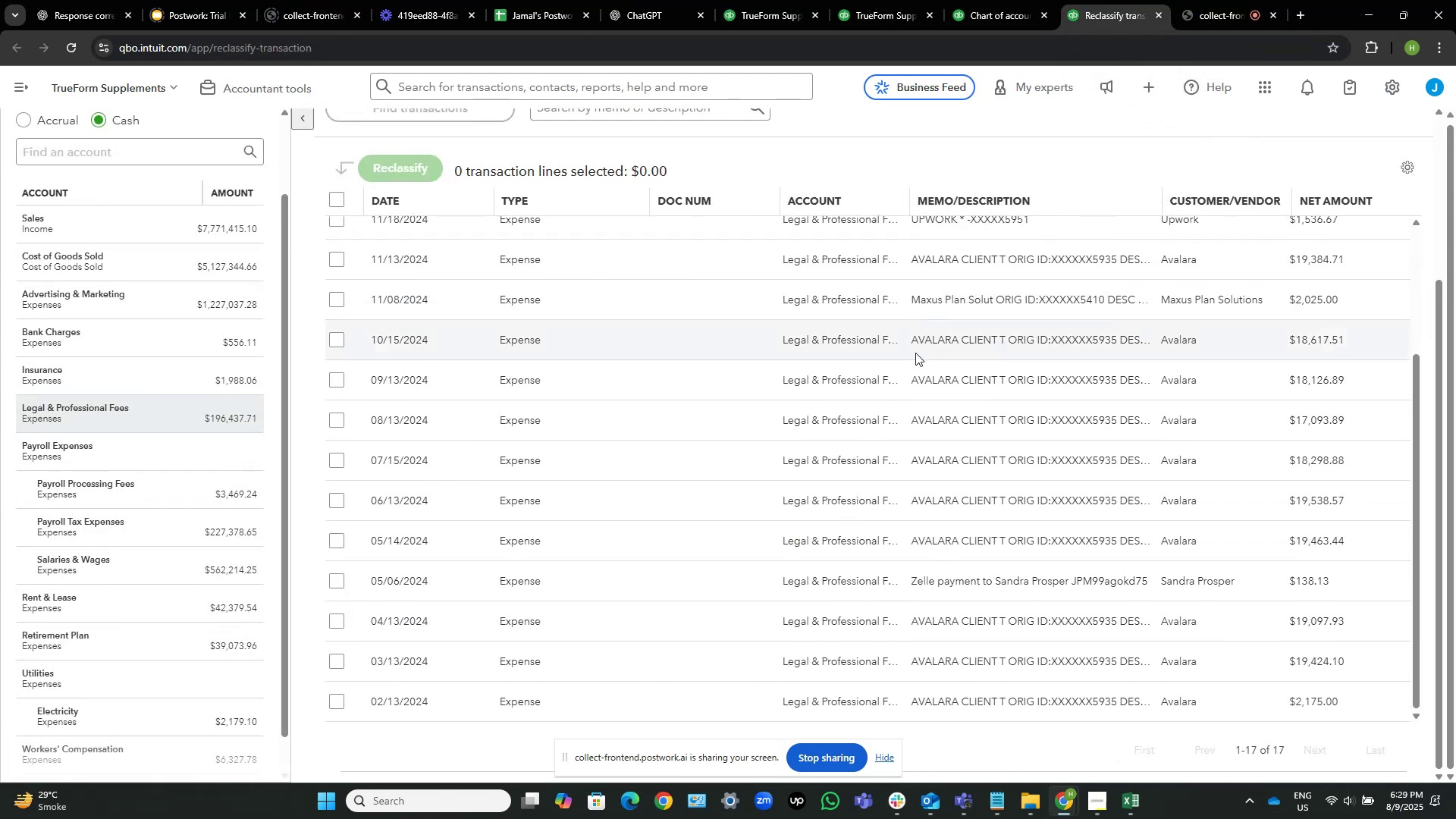 
scroll: coordinate [898, 381], scroll_direction: up, amount: 5.0
 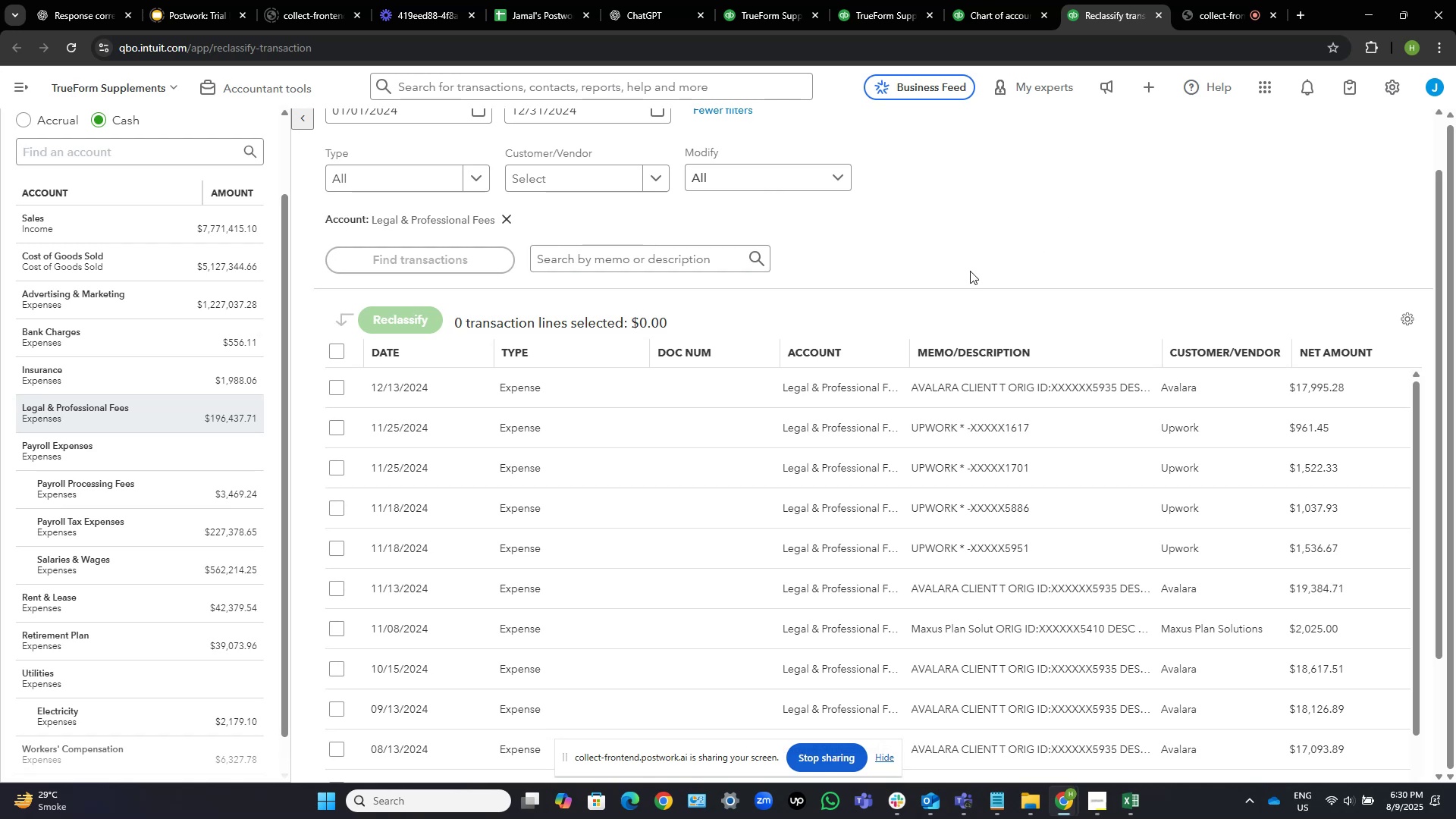 
wait(18.21)
 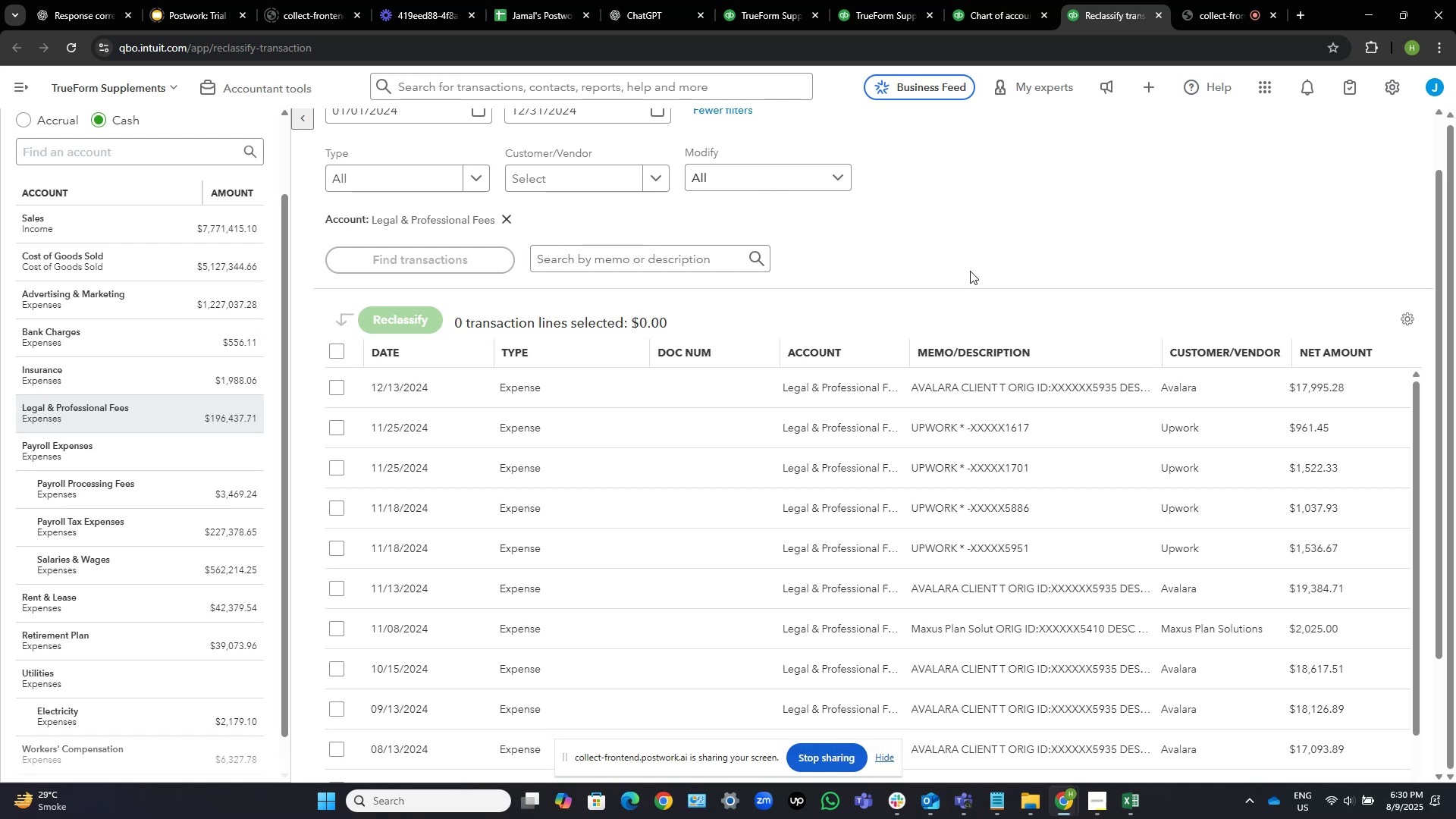 
left_click([340, 550])
 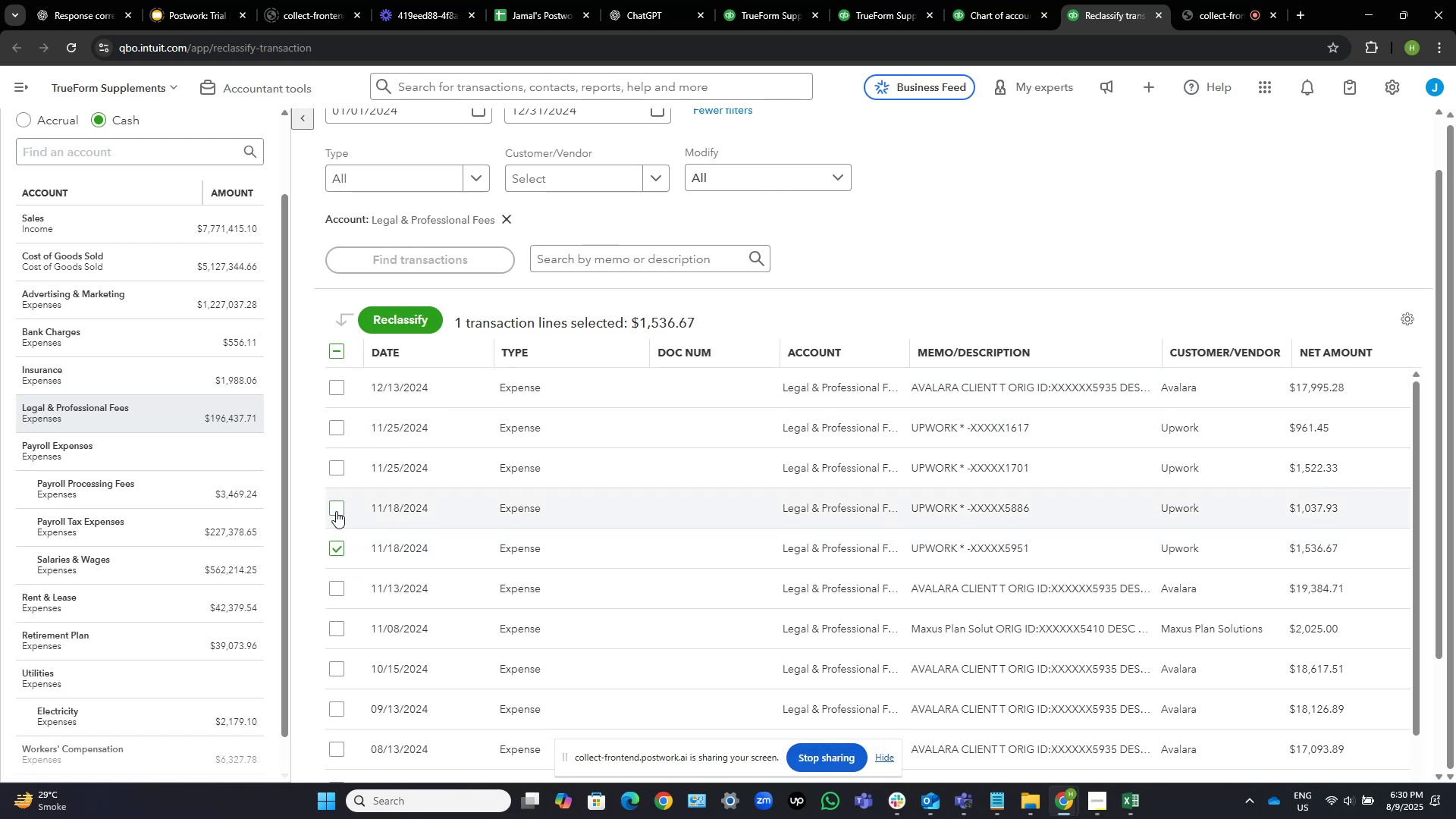 
left_click([336, 511])
 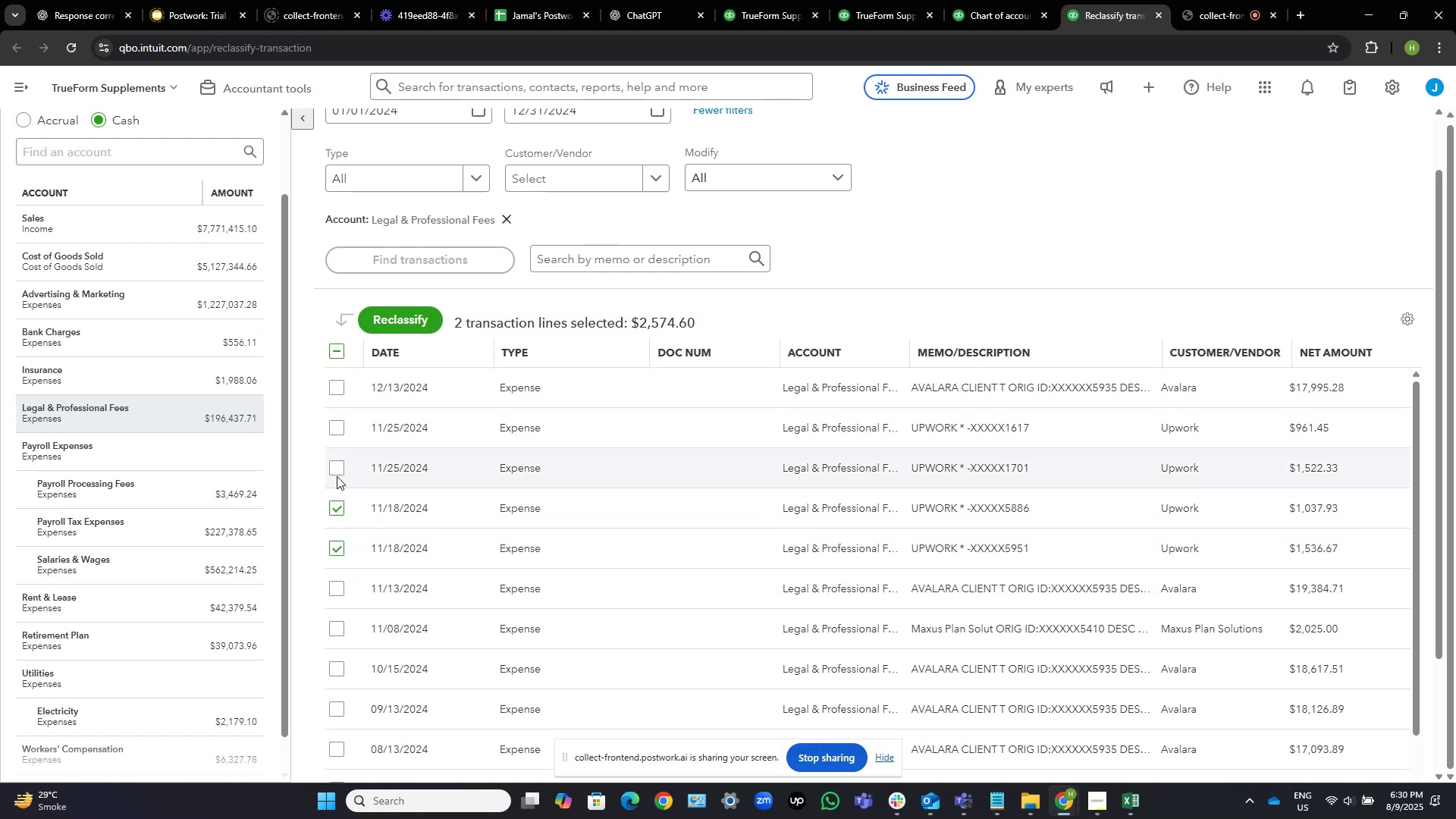 
left_click([337, 471])
 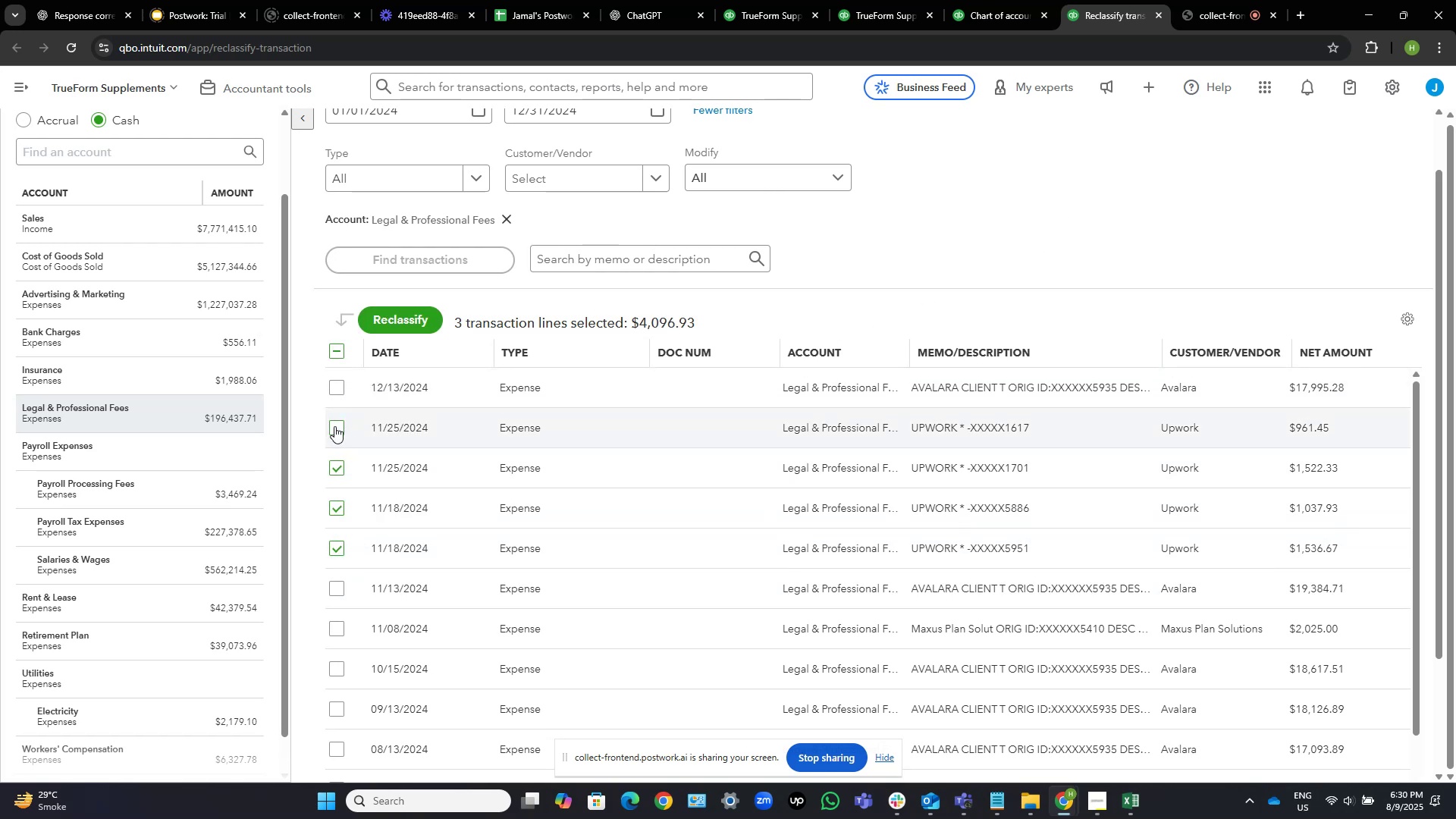 
left_click([334, 426])
 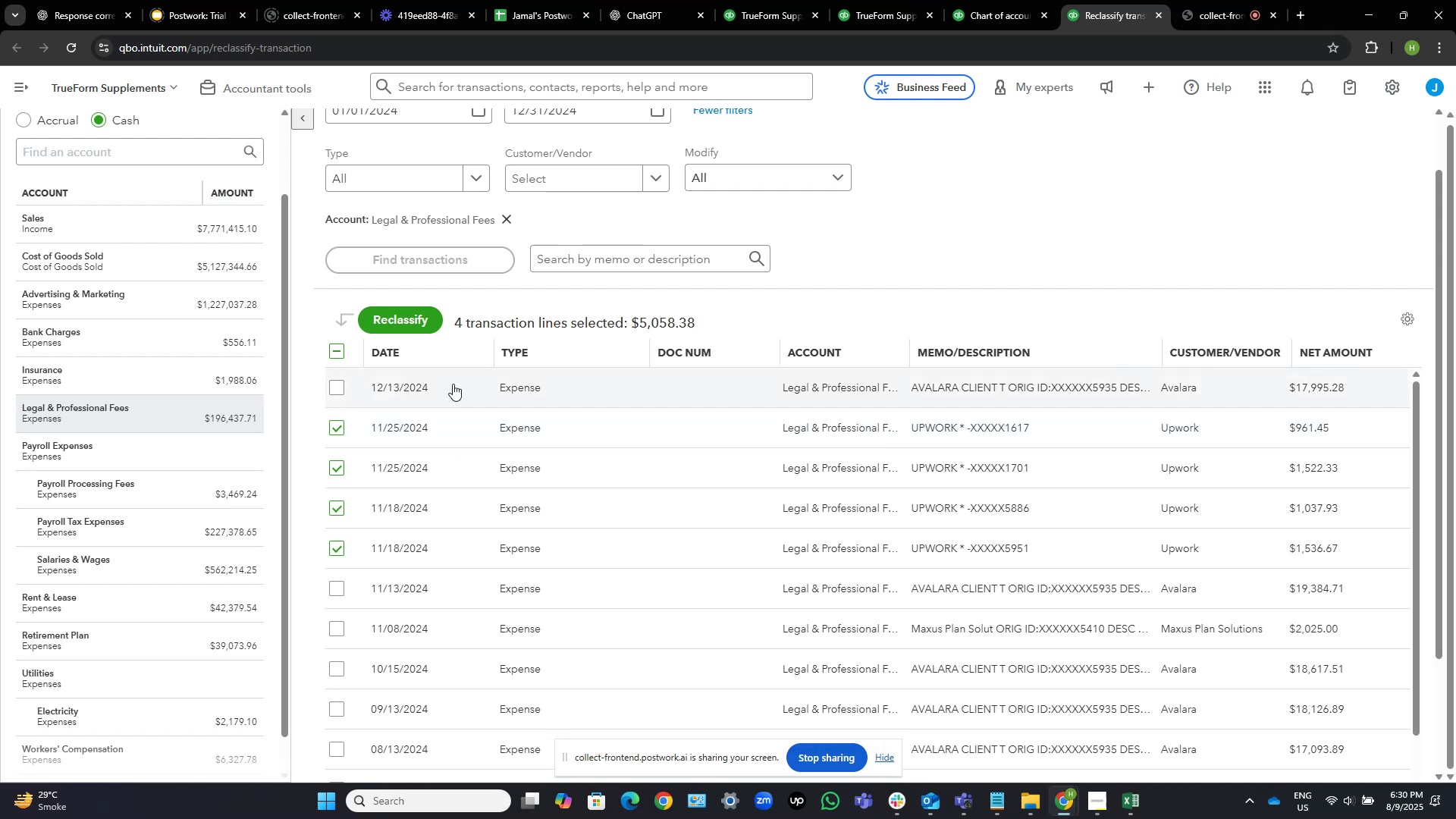 
left_click([417, 322])
 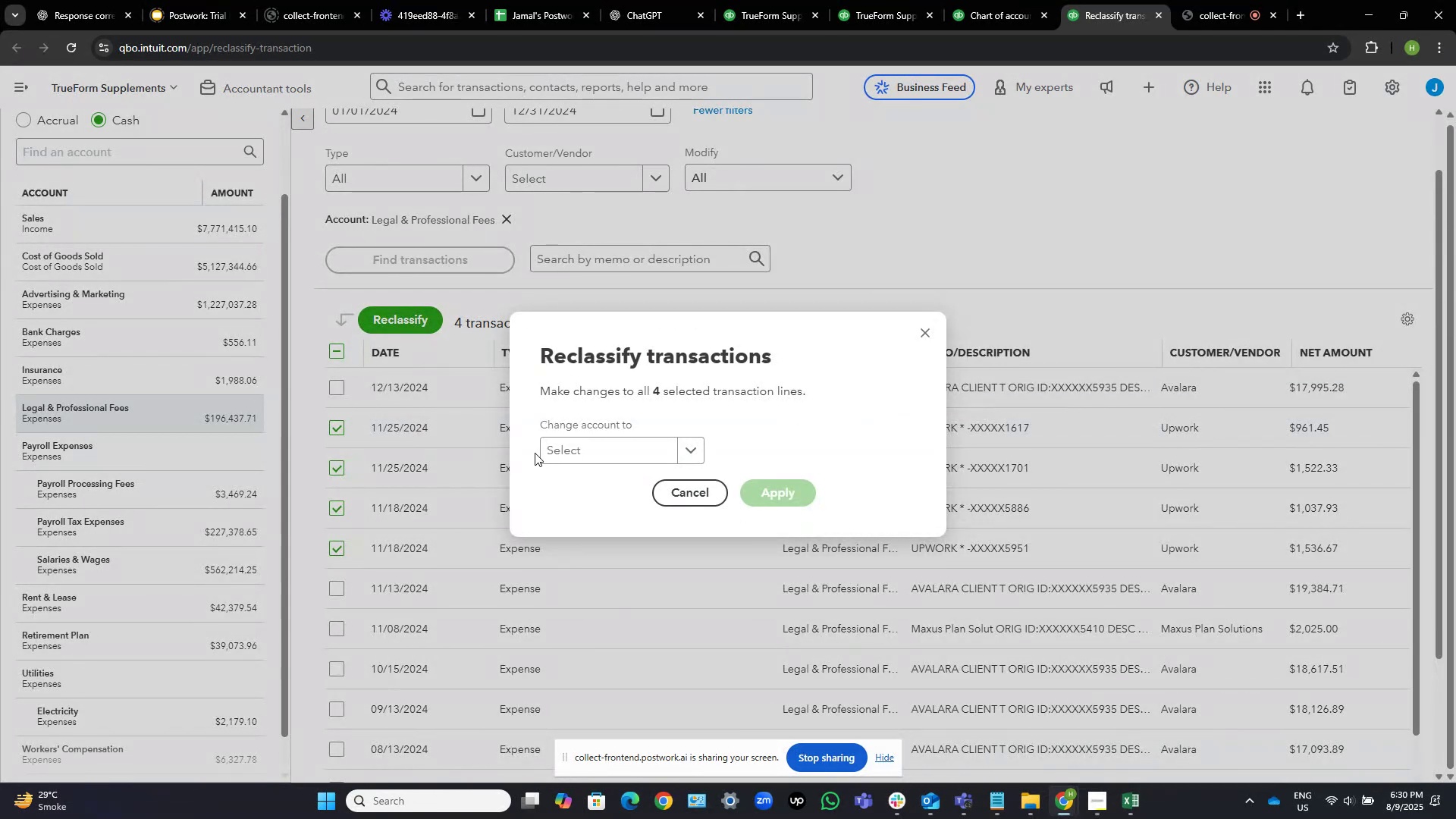 
left_click([572, 453])
 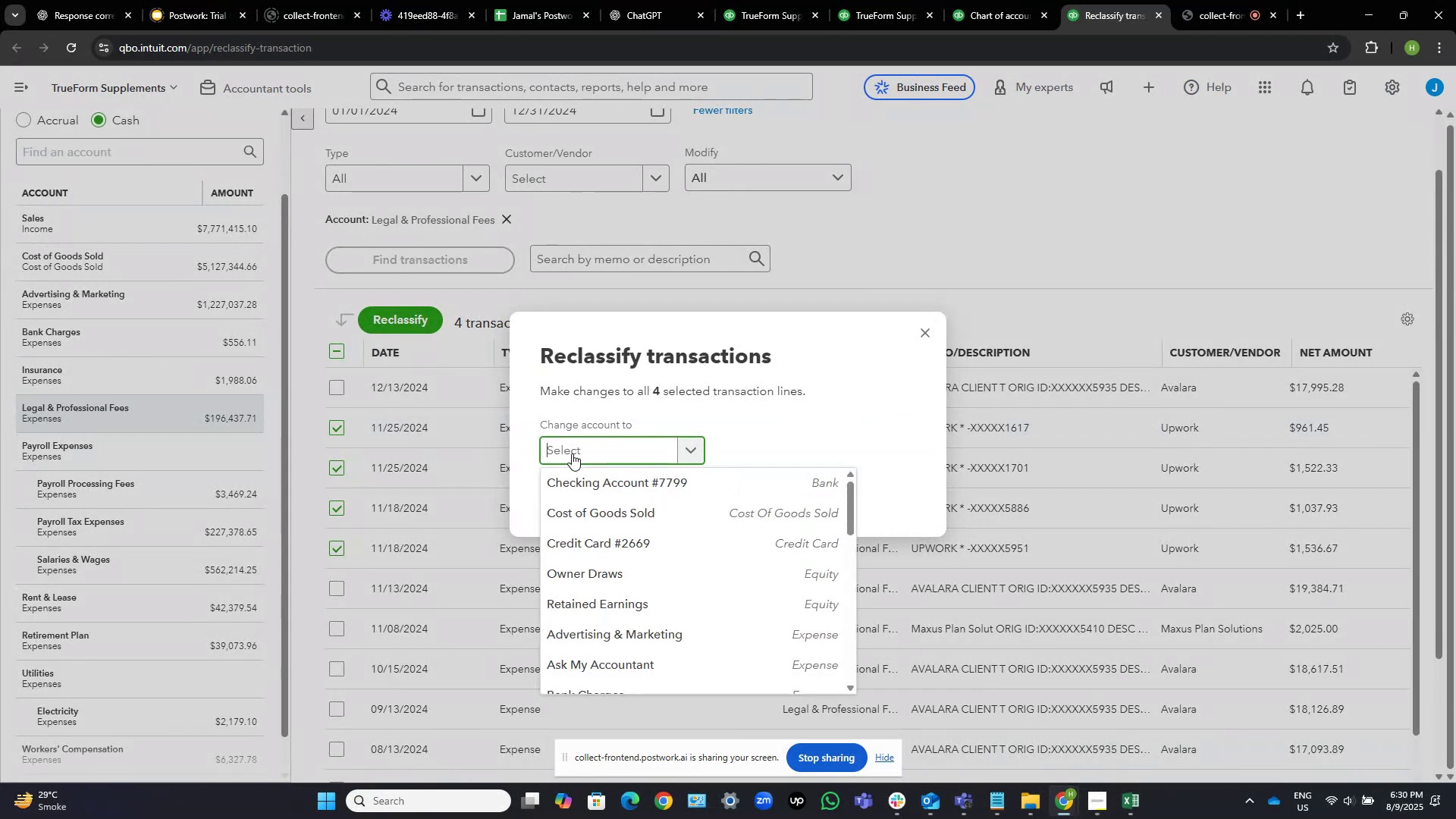 
type(account)
 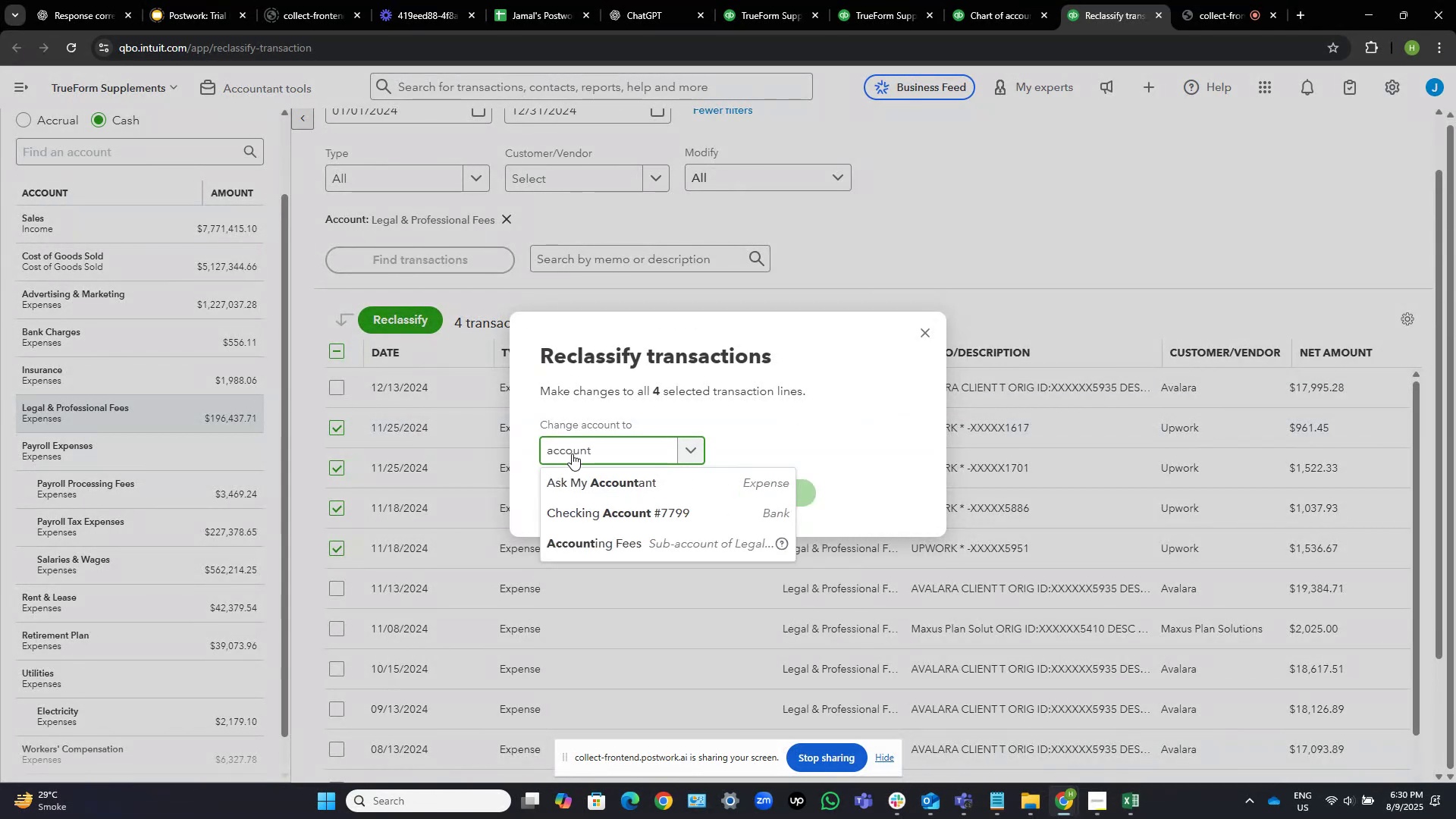 
key(ArrowDown)
 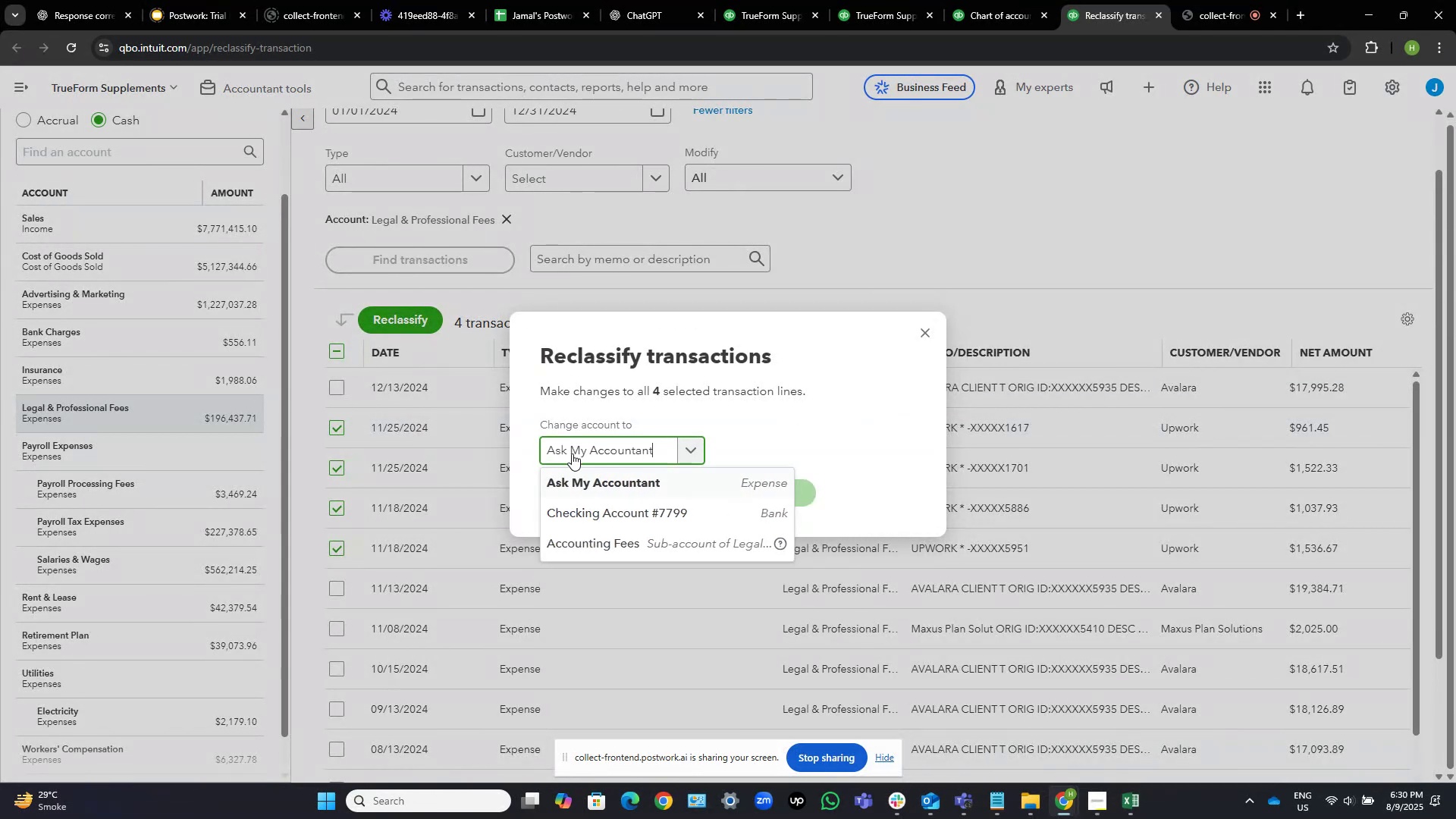 
key(ArrowDown)
 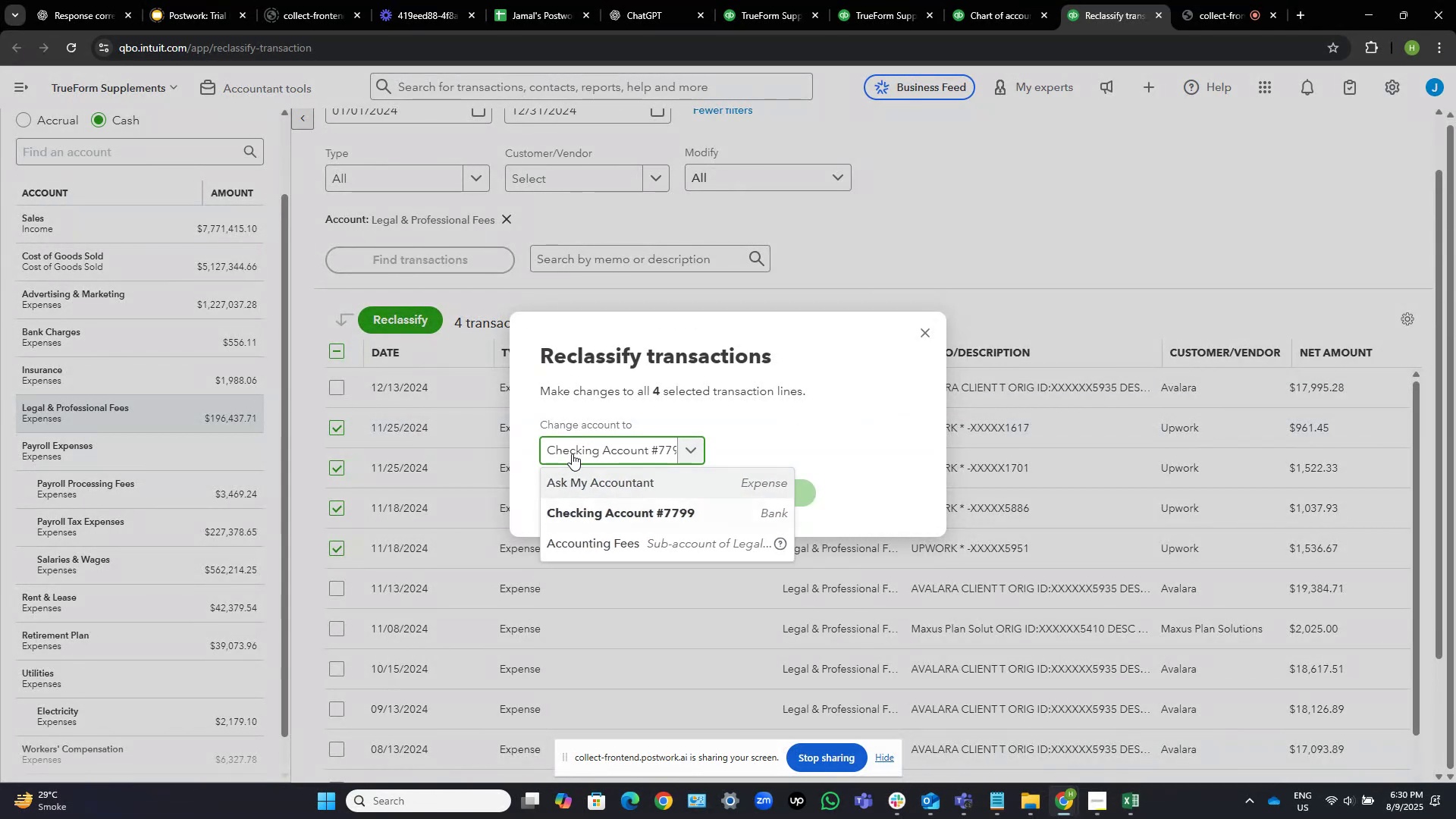 
key(ArrowDown)
 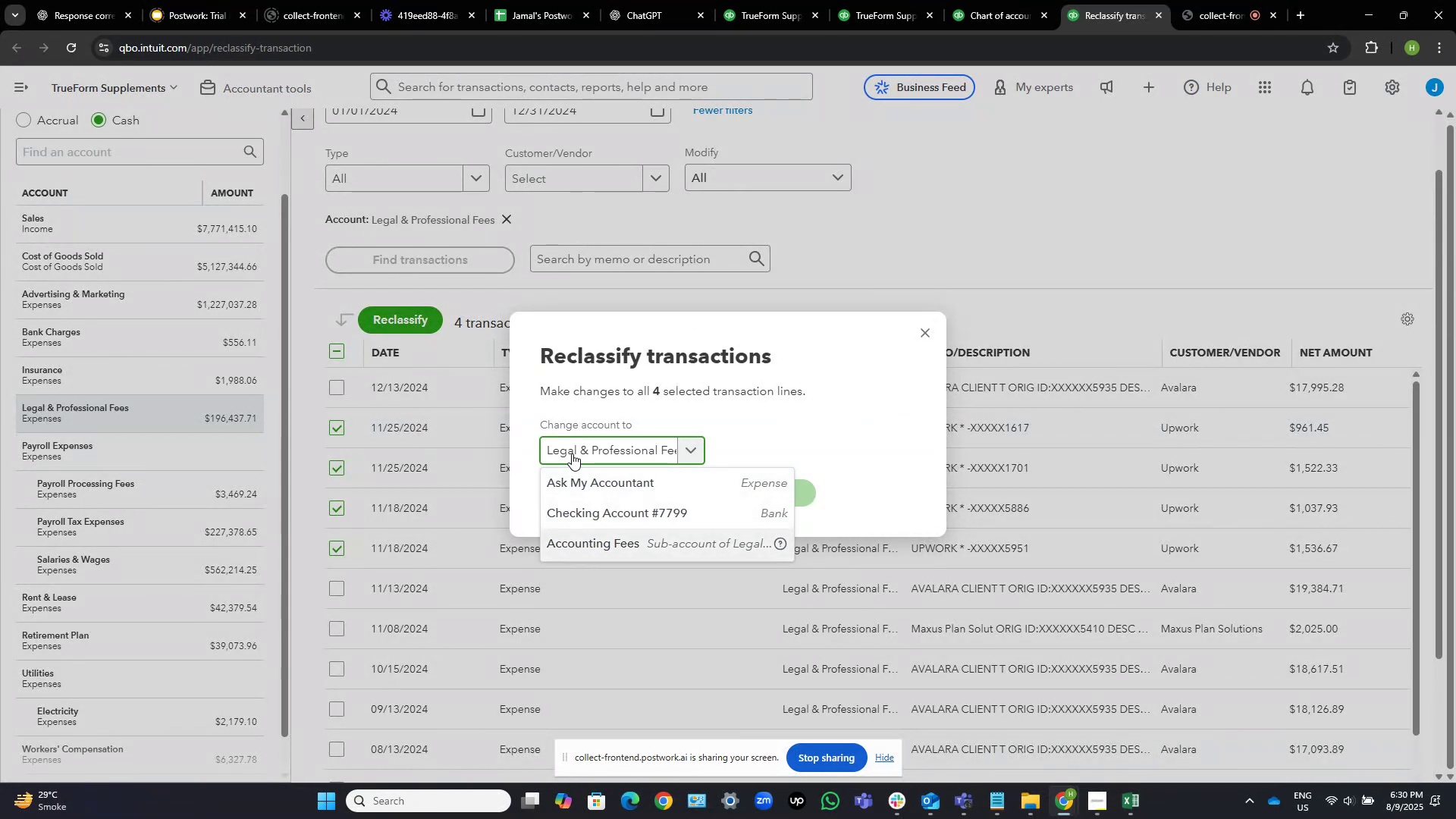 
key(NumpadEnter)
 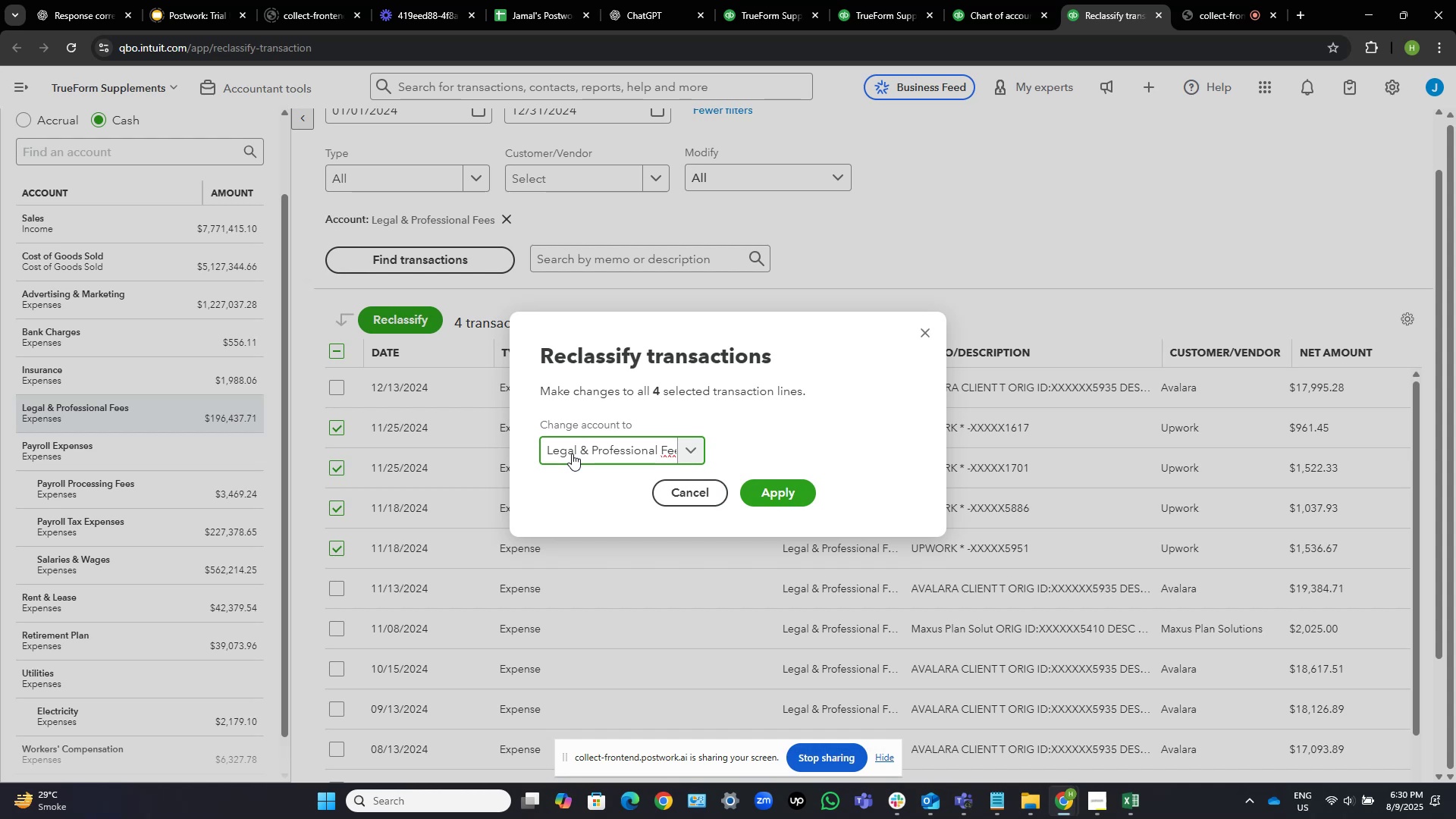 
wait(8.35)
 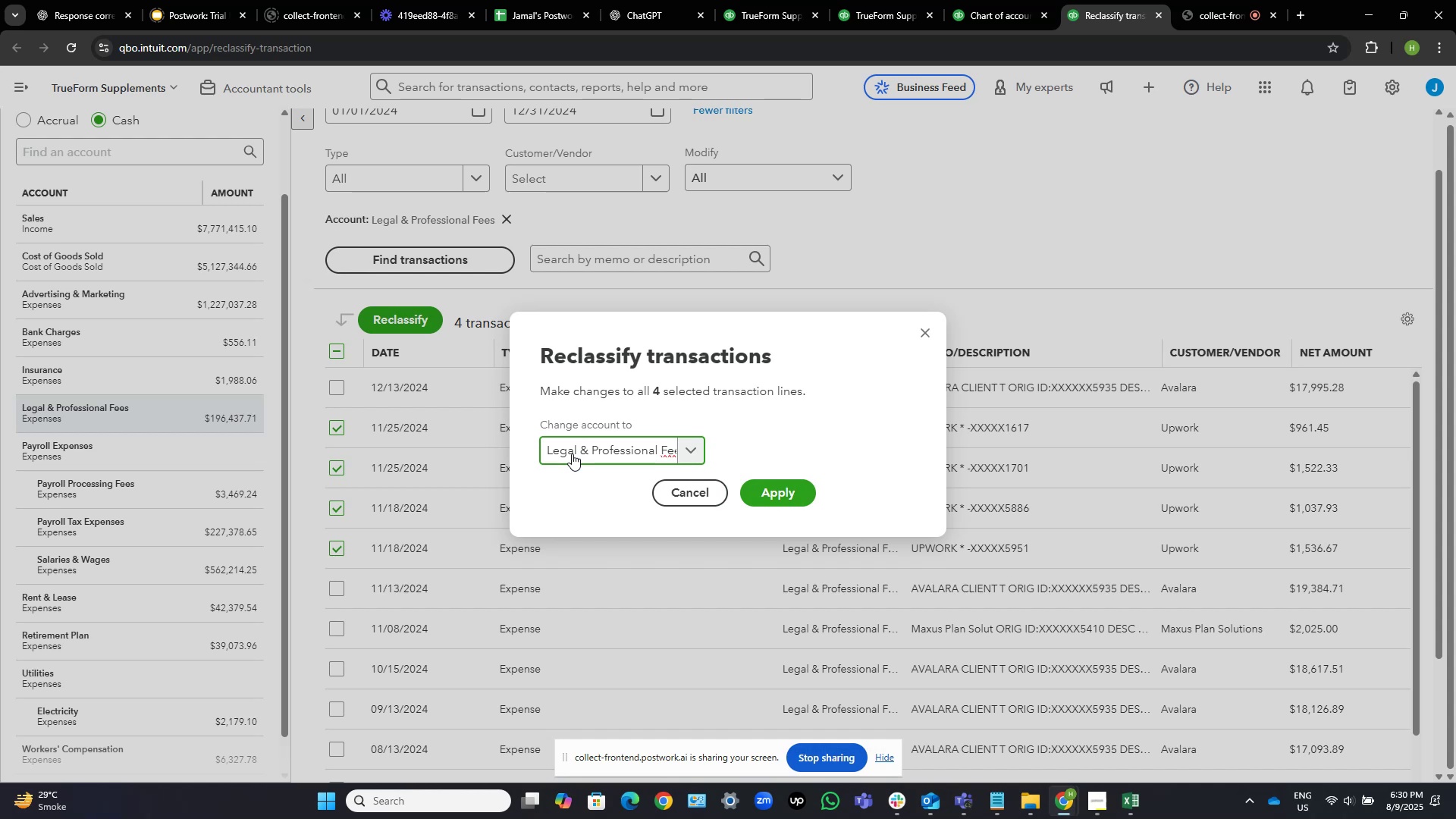 
left_click([789, 497])
 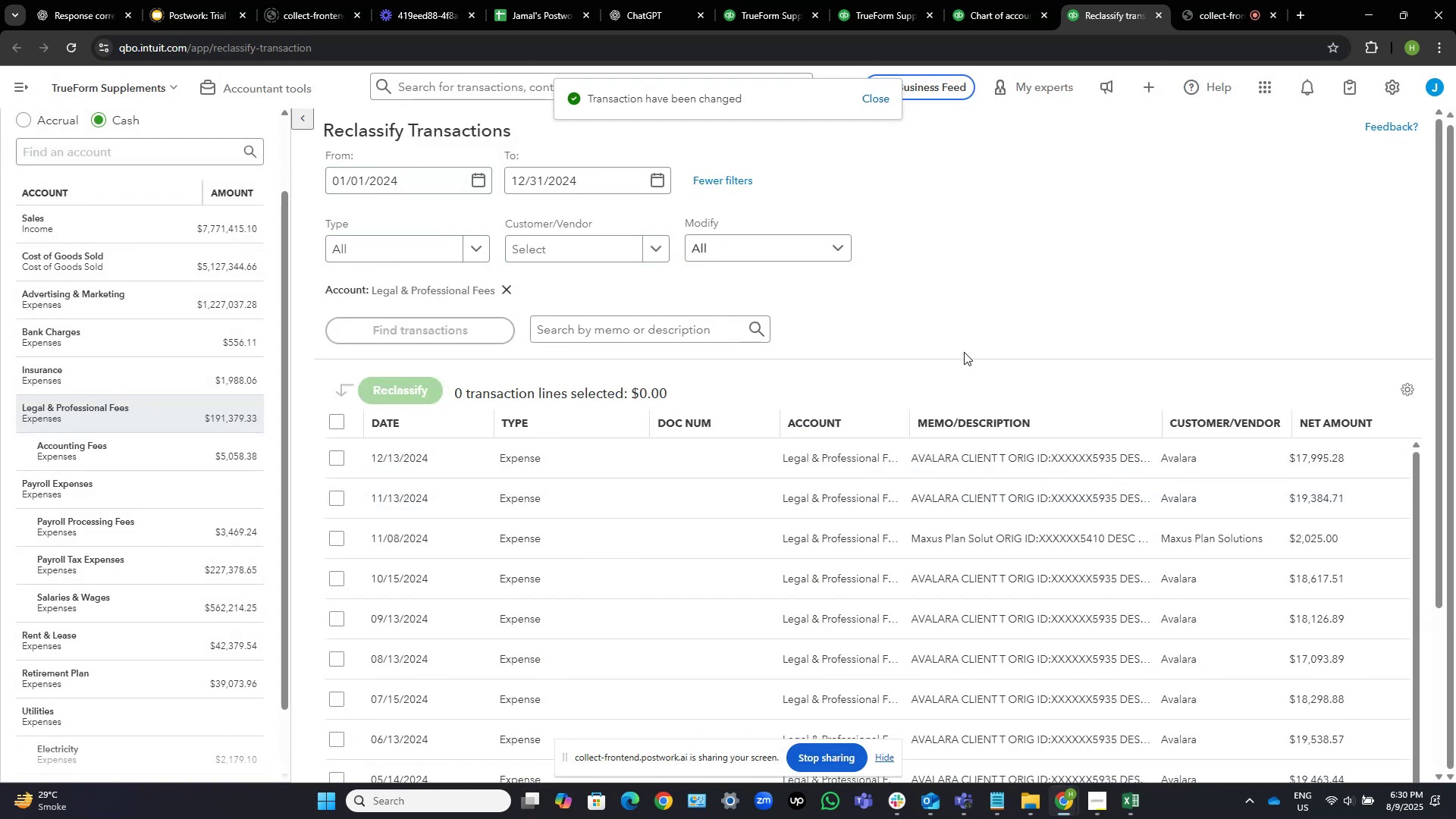 
wait(5.2)
 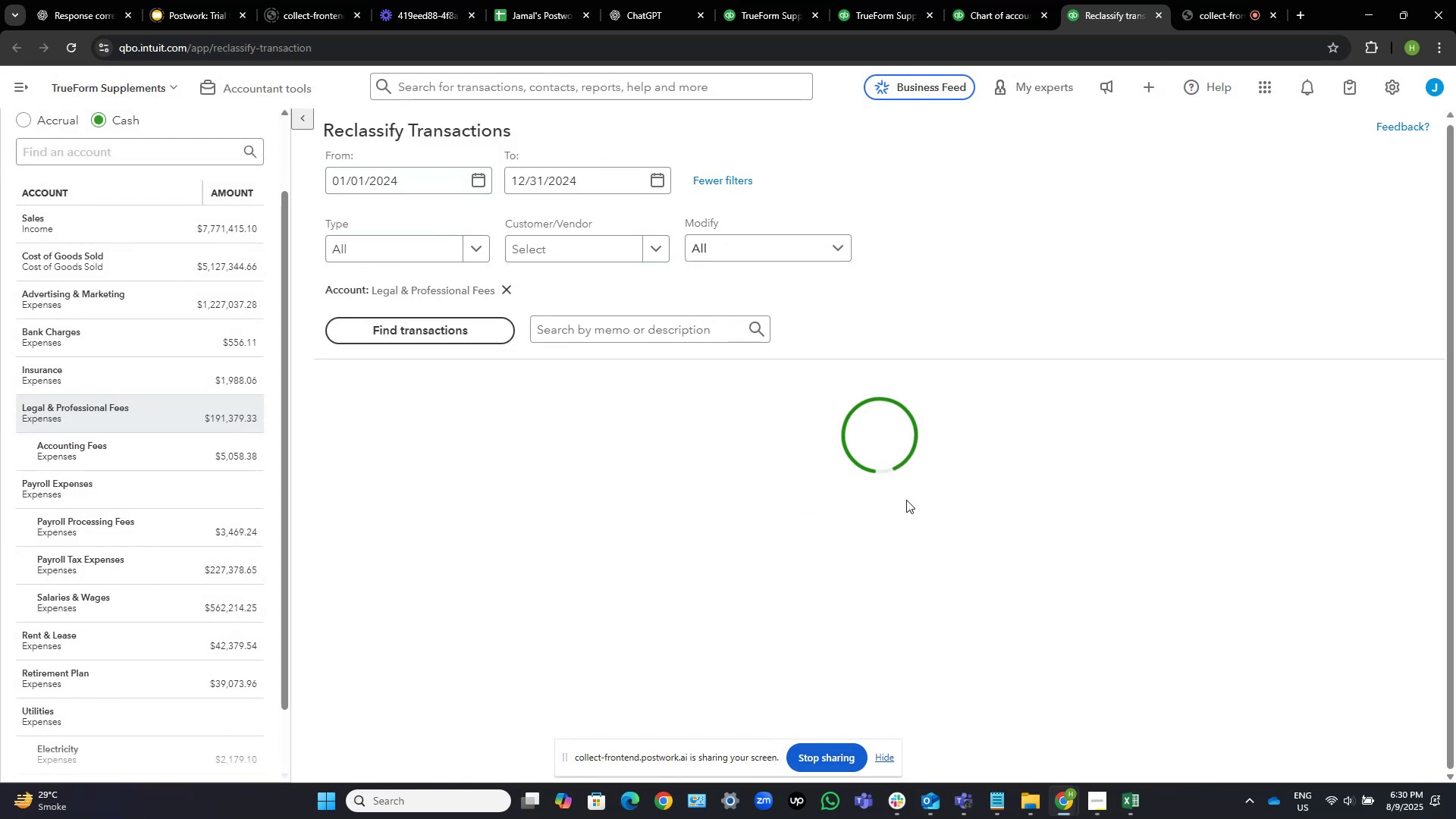 
left_click_drag(start_coordinate=[911, 447], to_coordinate=[956, 445])
 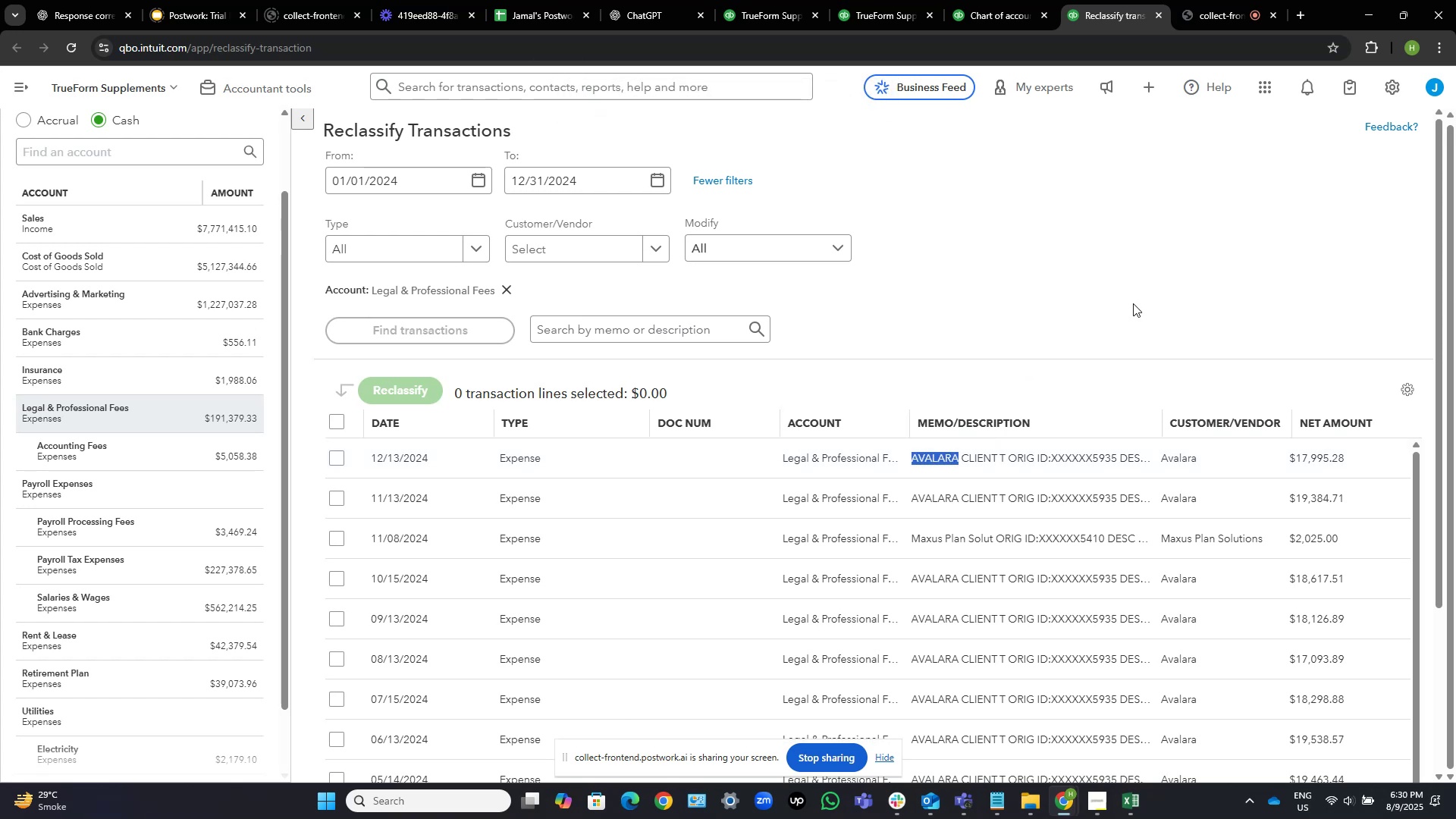 
key(Control+C)
 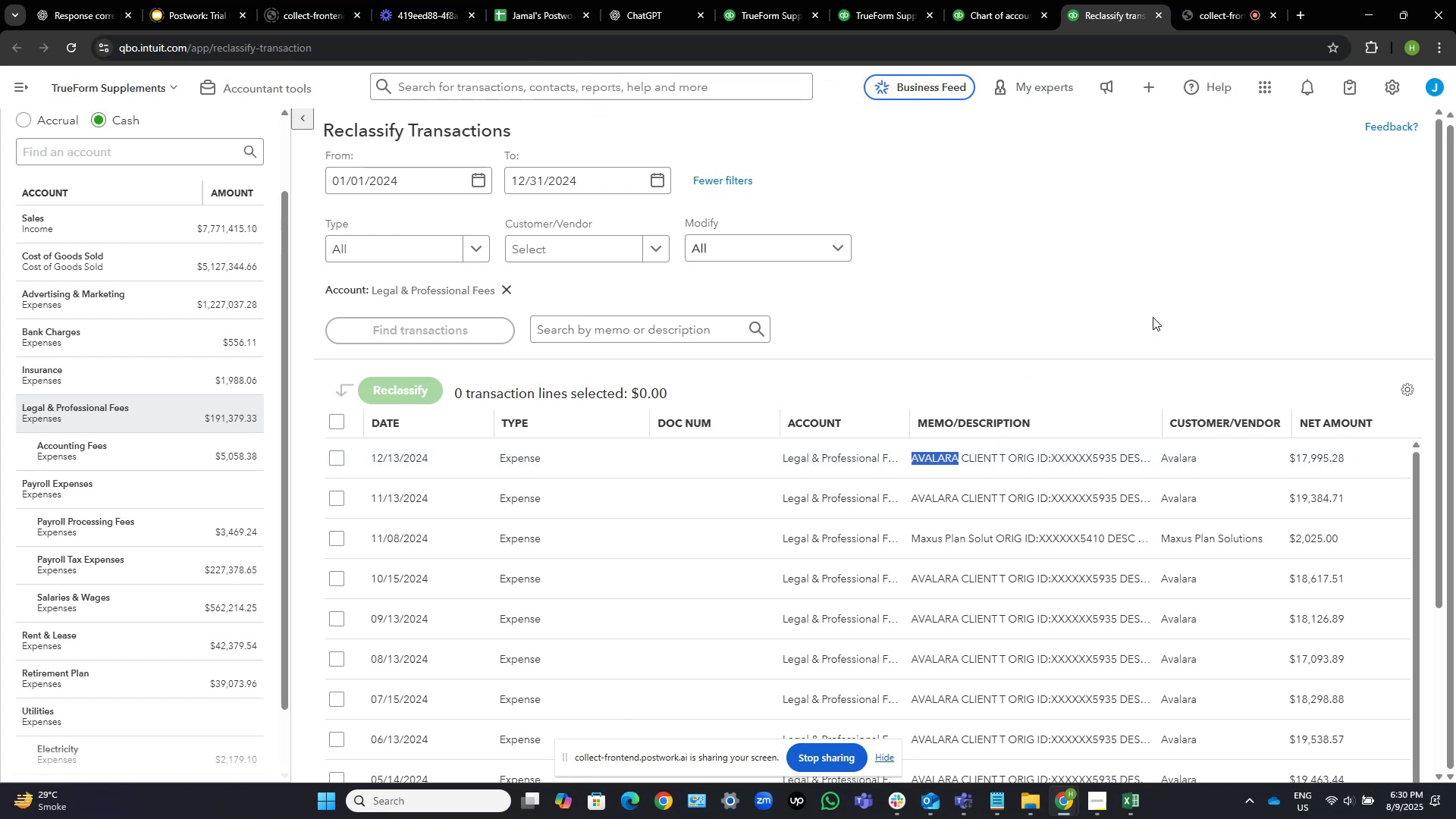 
key(Control+C)
 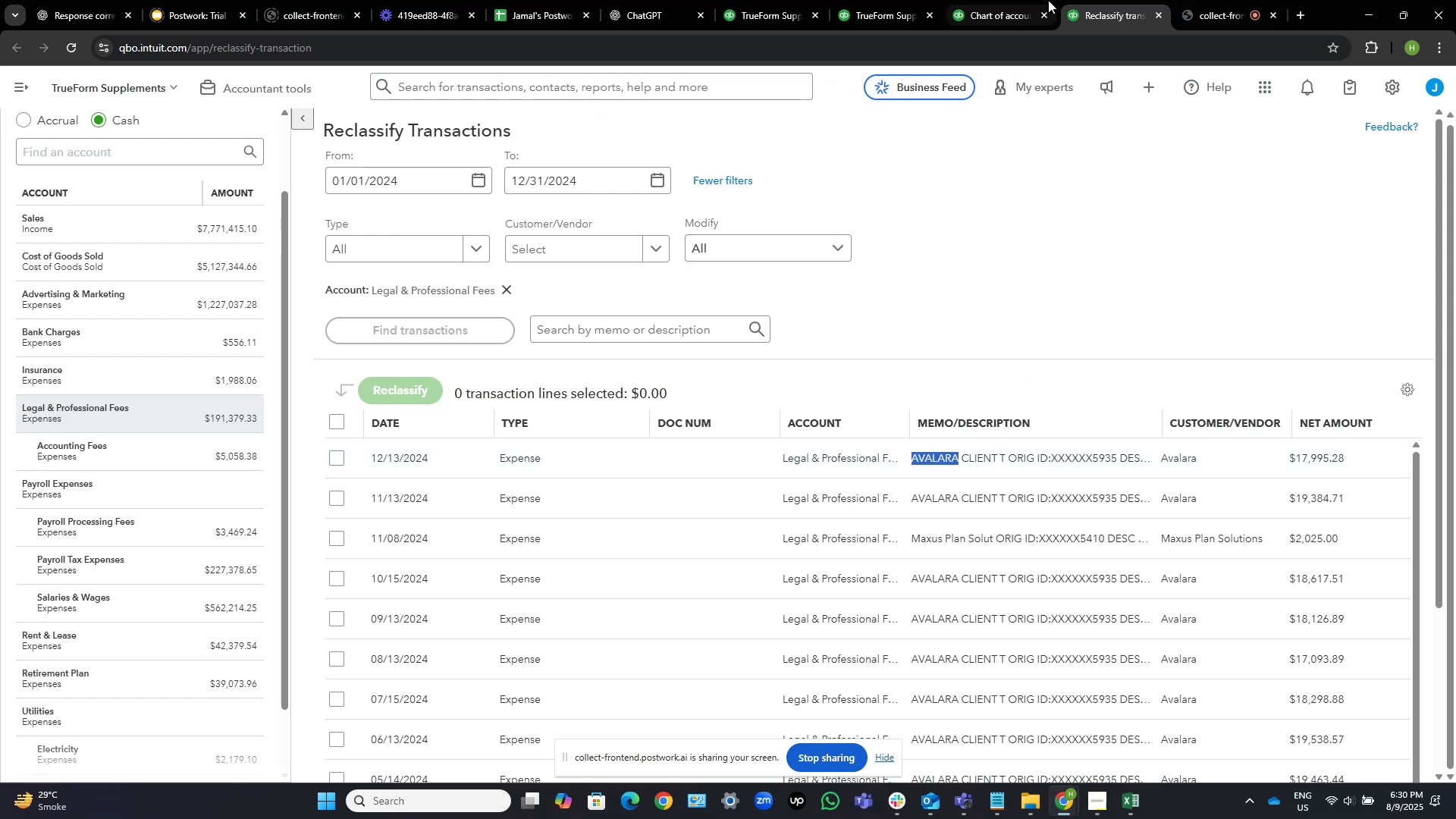 
left_click([999, 0])
 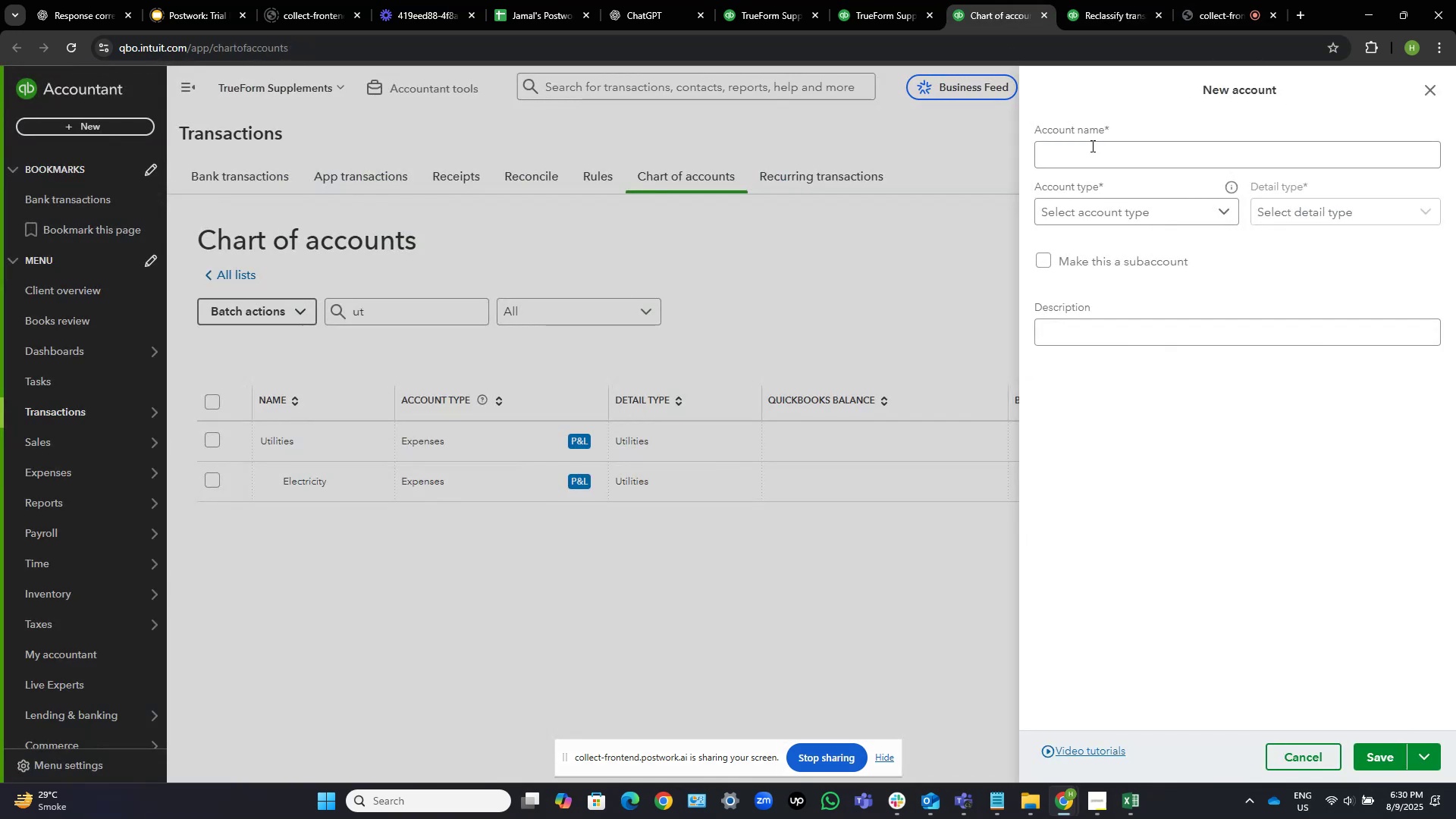 
left_click([1094, 156])
 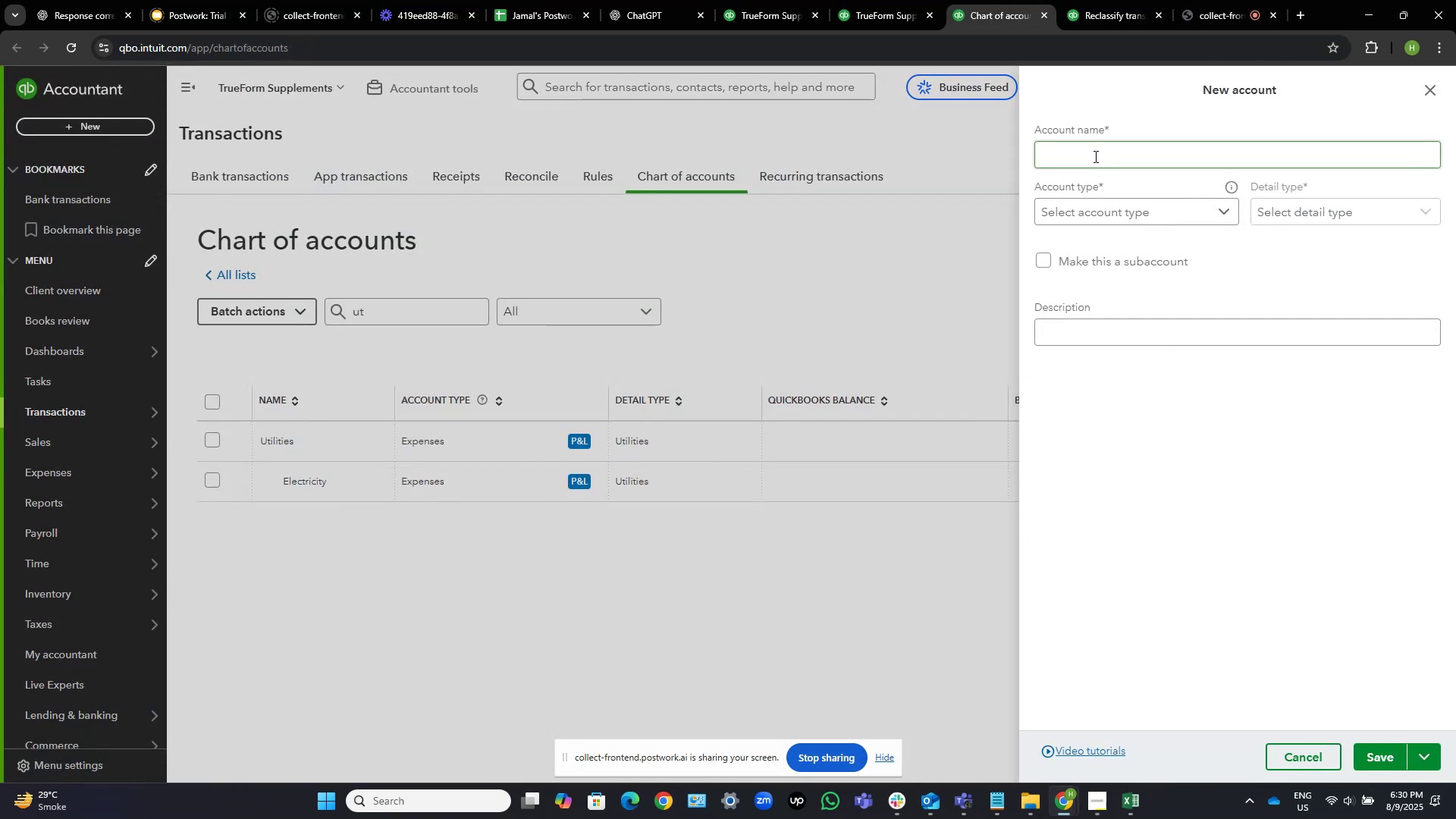 
key(Control+V)
 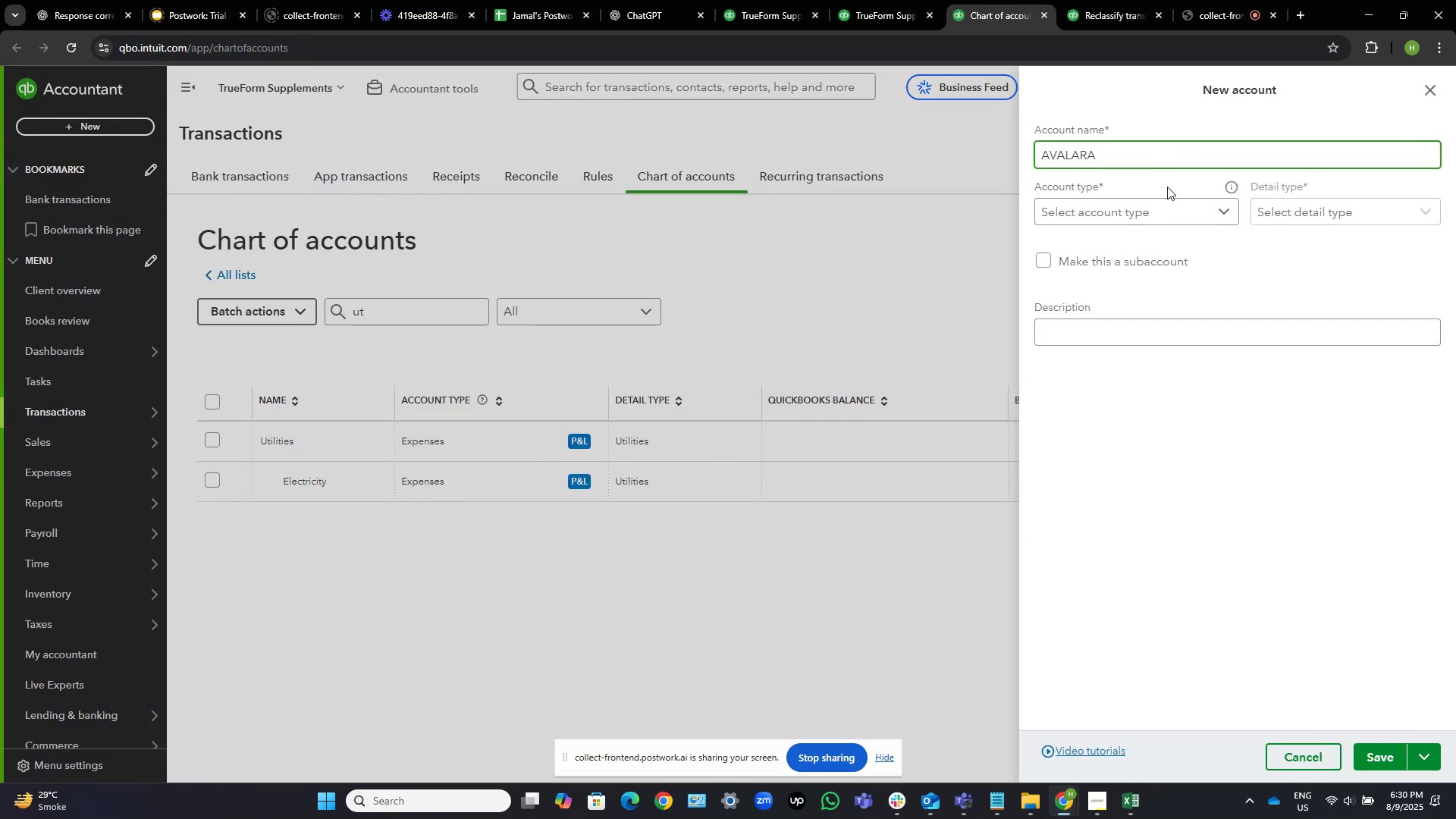 
left_click([1158, 207])
 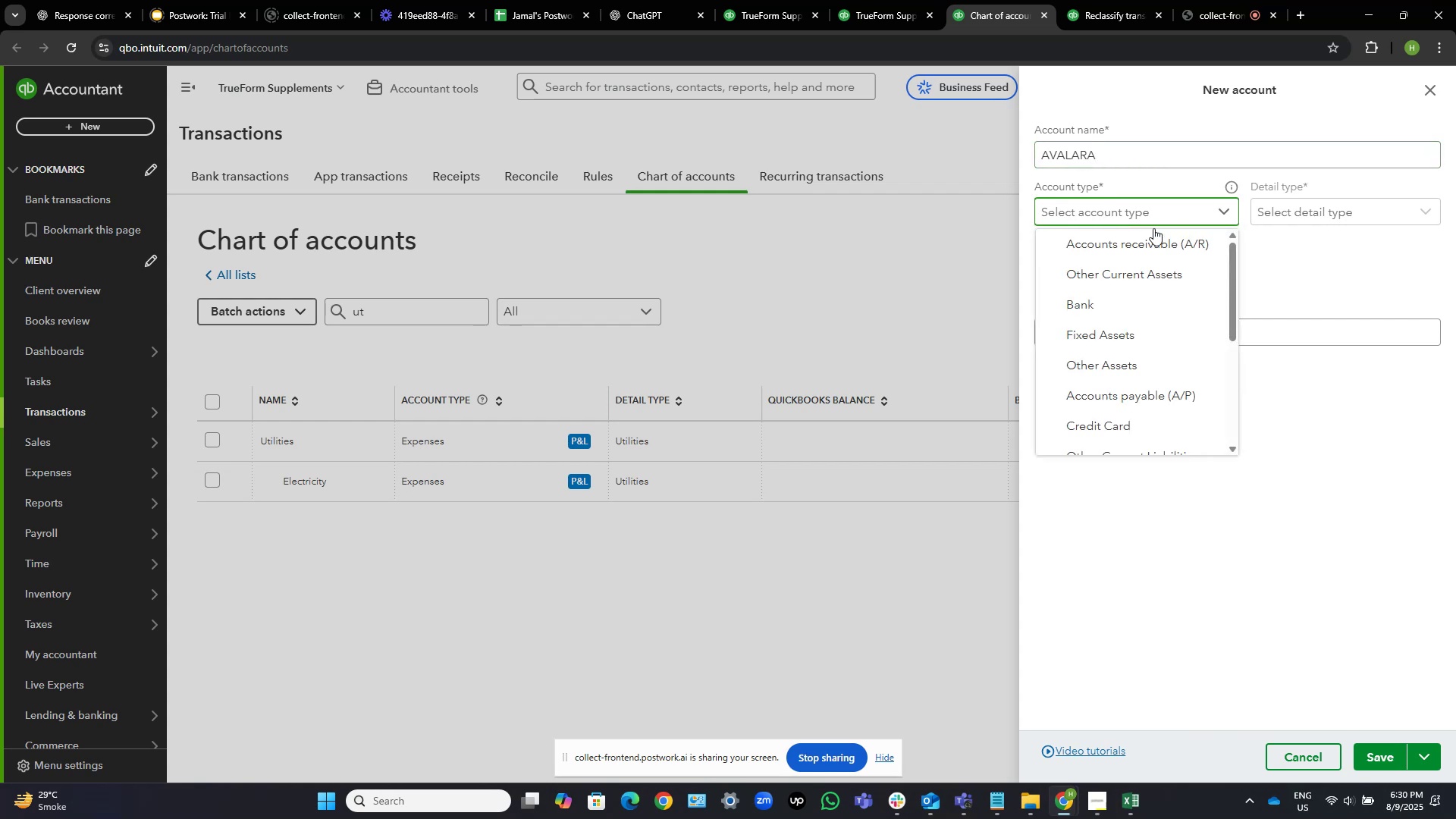 
scroll: coordinate [1134, 326], scroll_direction: down, amount: 3.0
 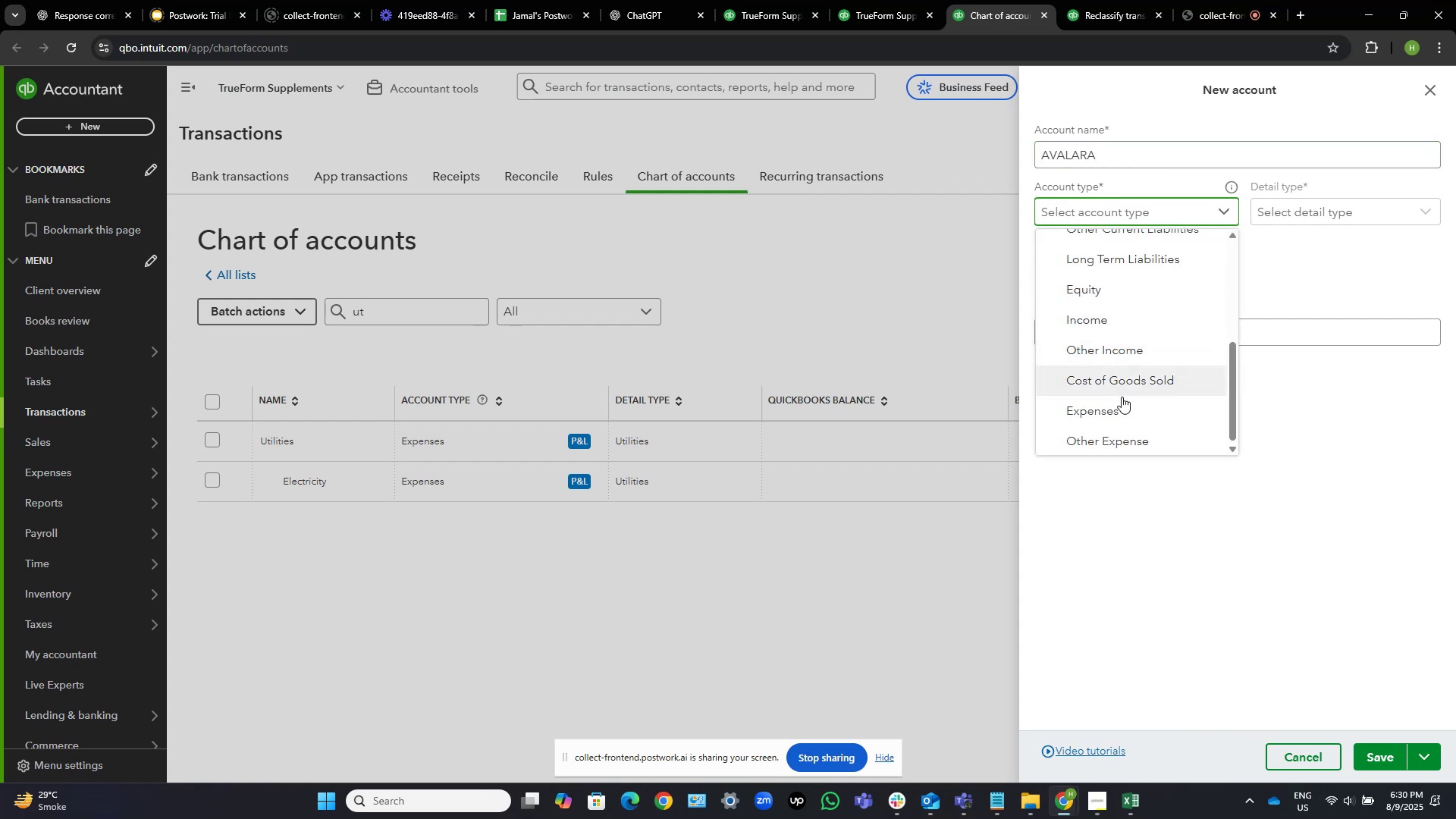 
left_click([1119, 407])
 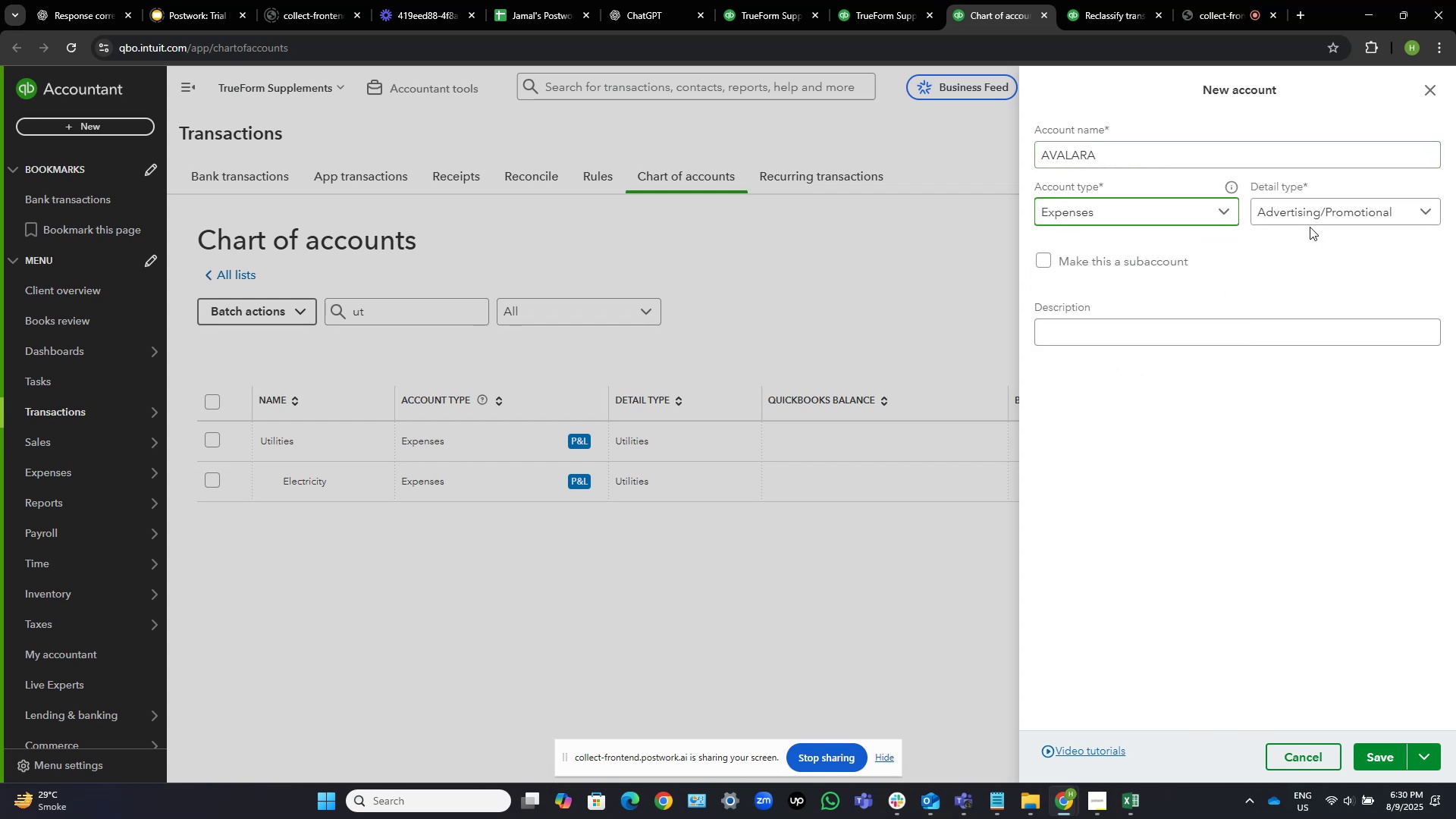 
left_click([1312, 211])
 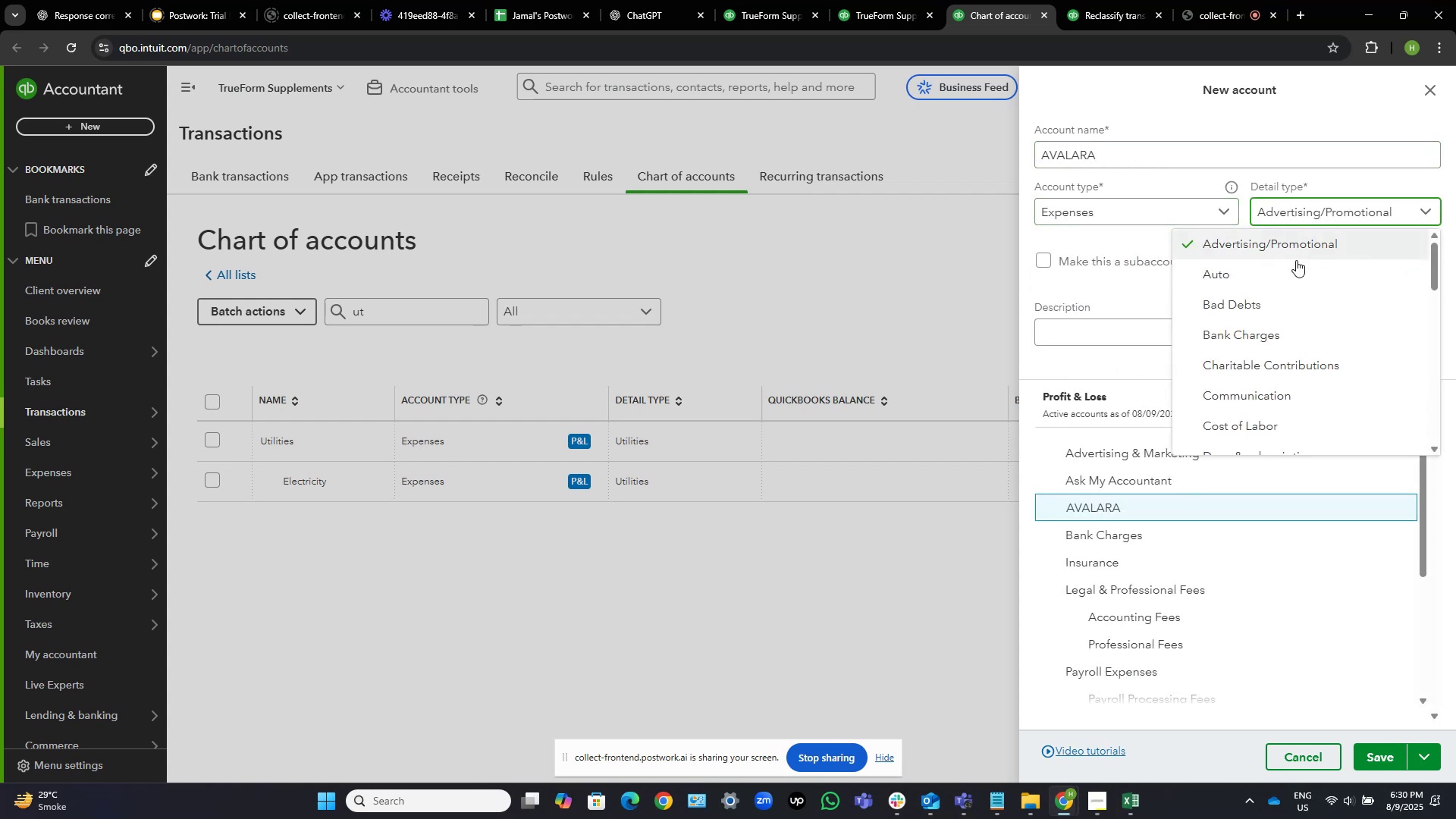 
scroll: coordinate [1279, 279], scroll_direction: down, amount: 3.0
 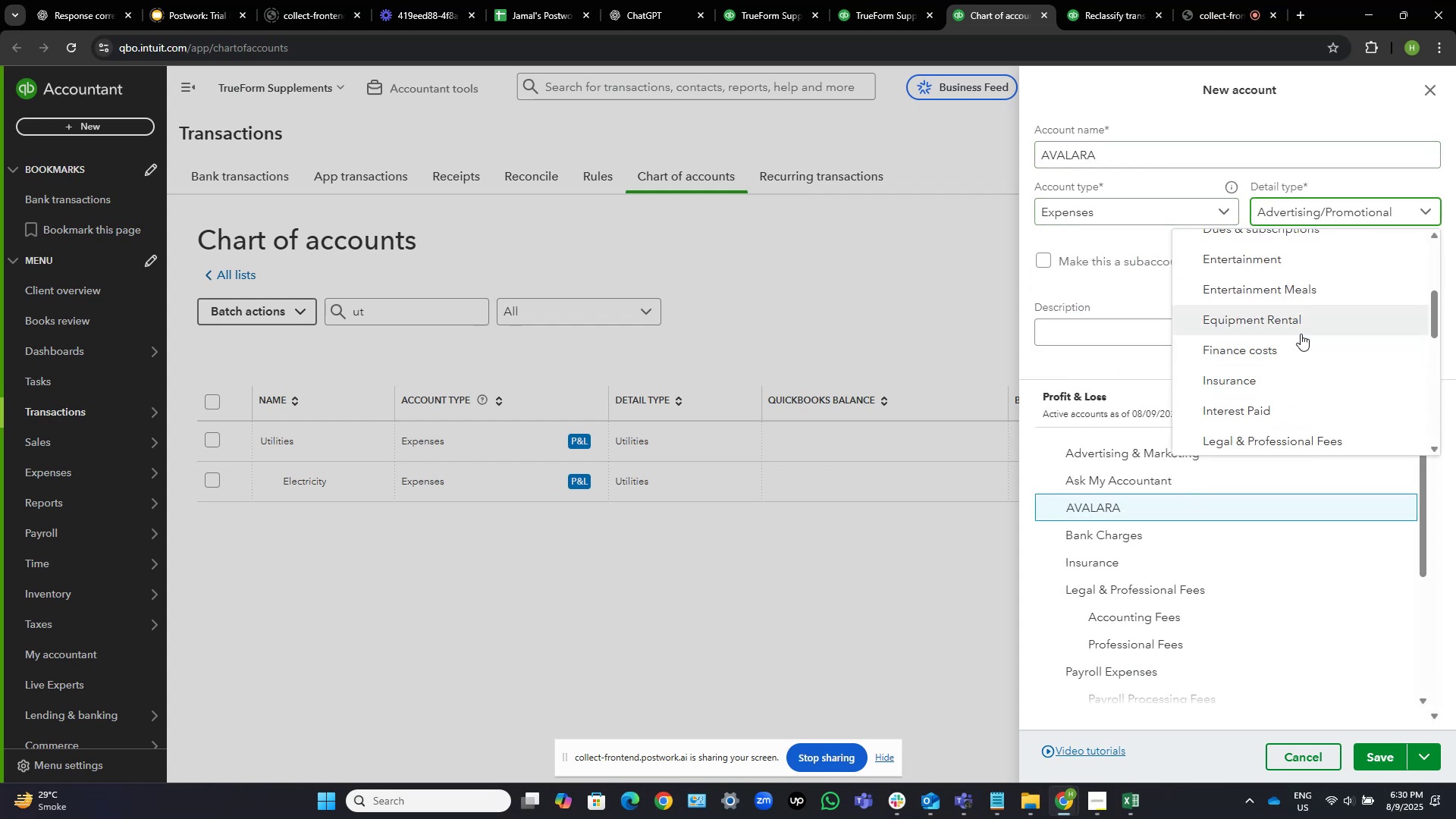 
left_click([1302, 436])
 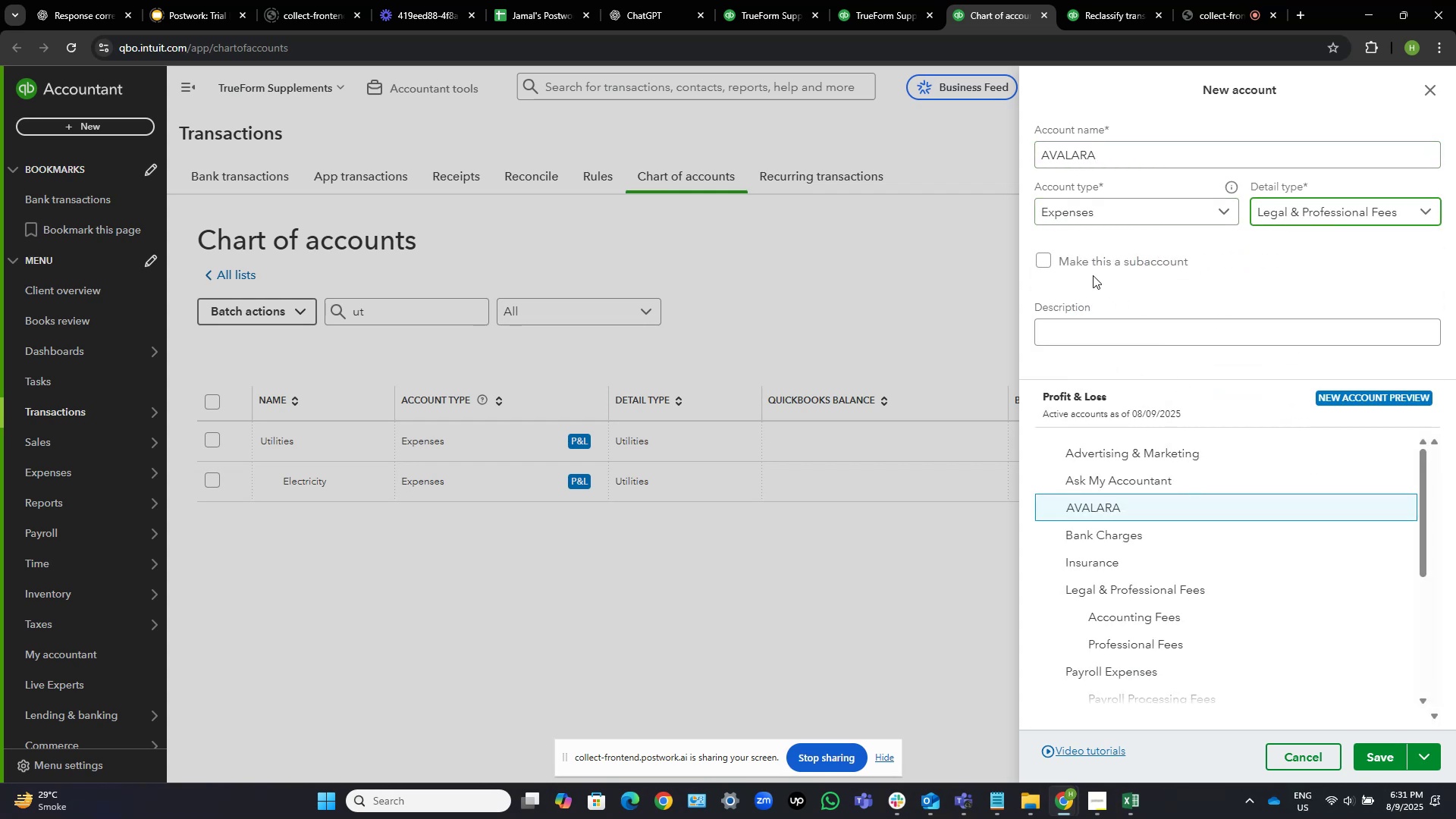 
left_click([1069, 259])
 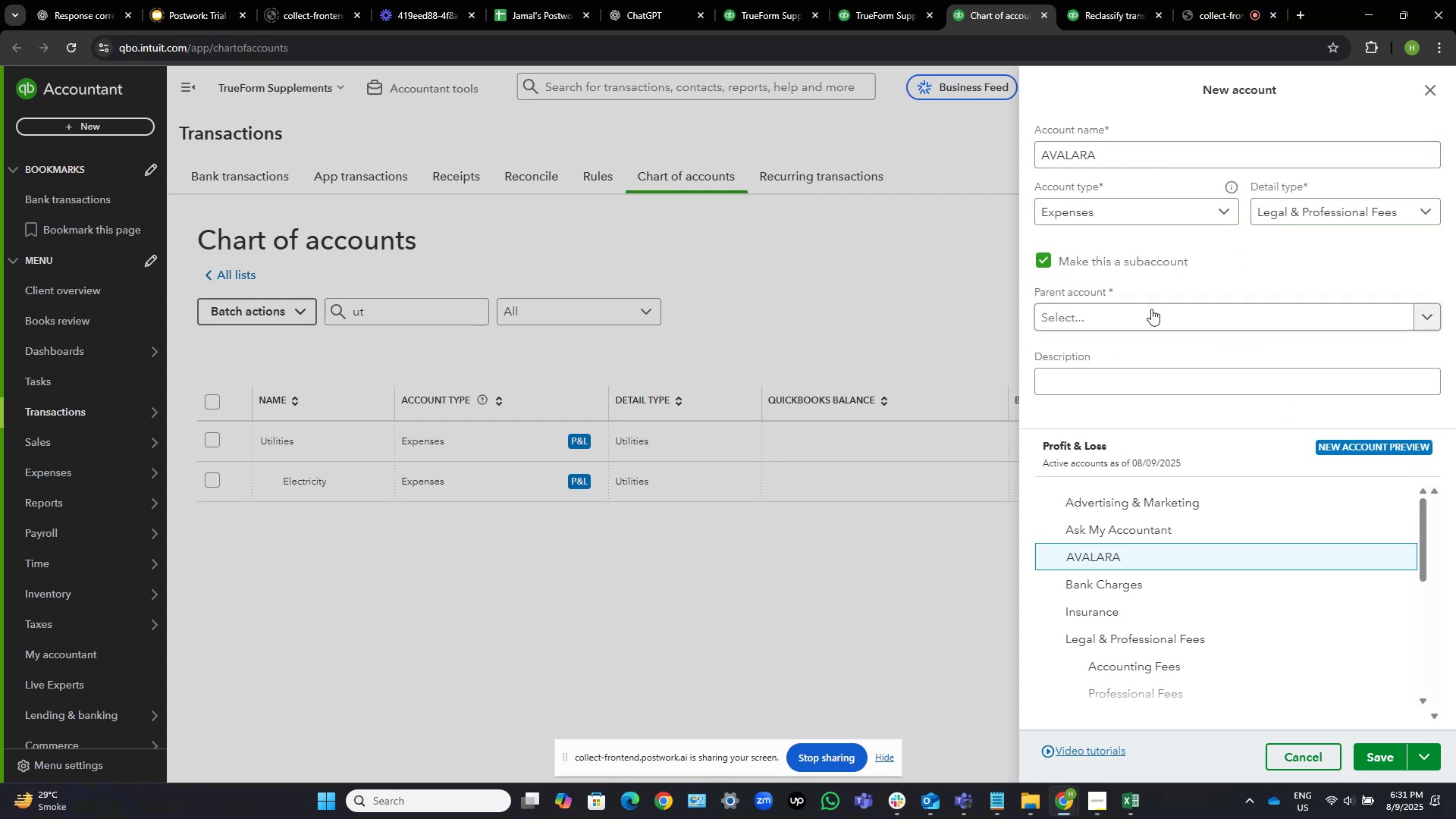 
left_click([1136, 318])
 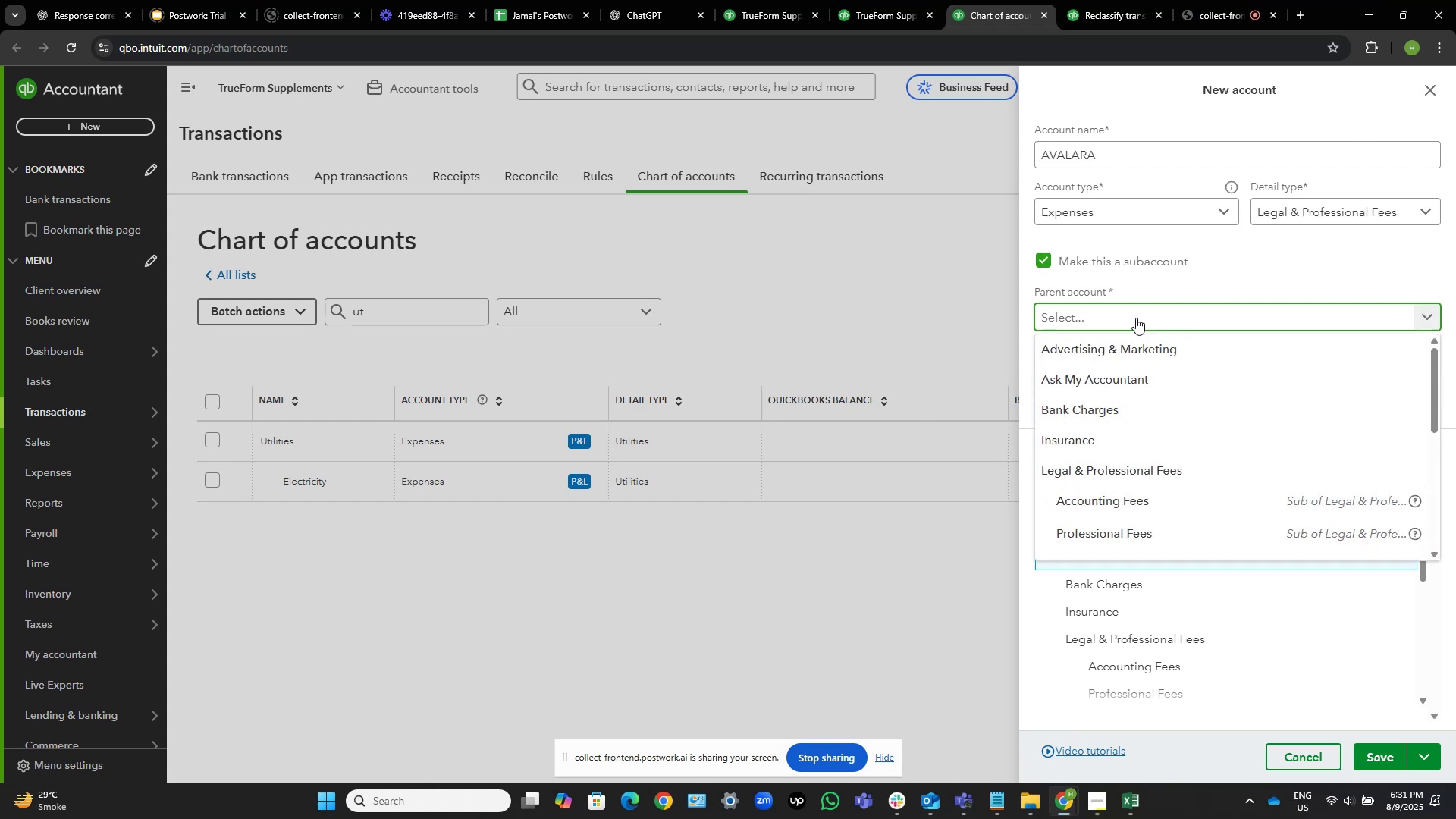 
type(legal)
 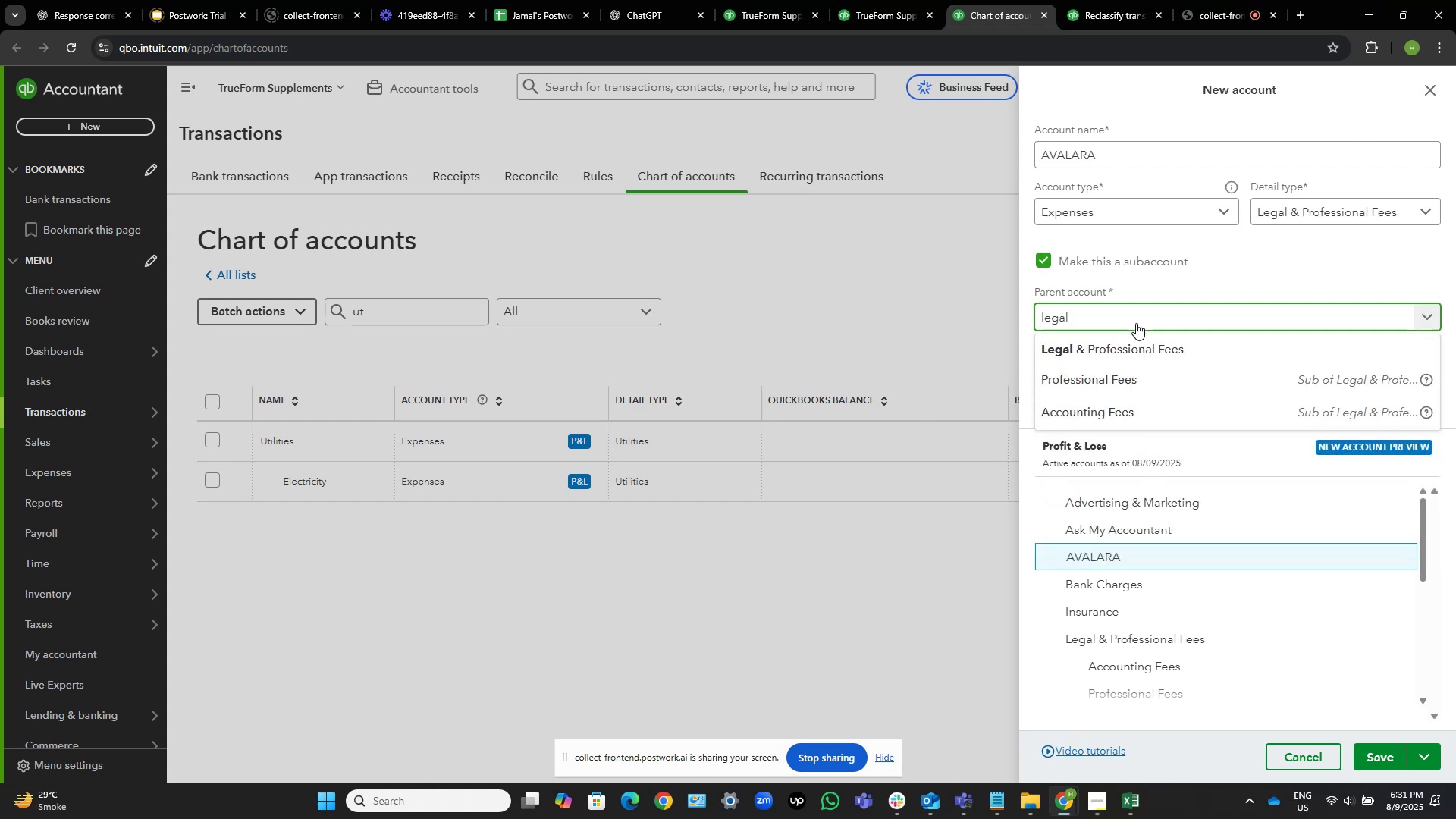 
left_click([1136, 340])
 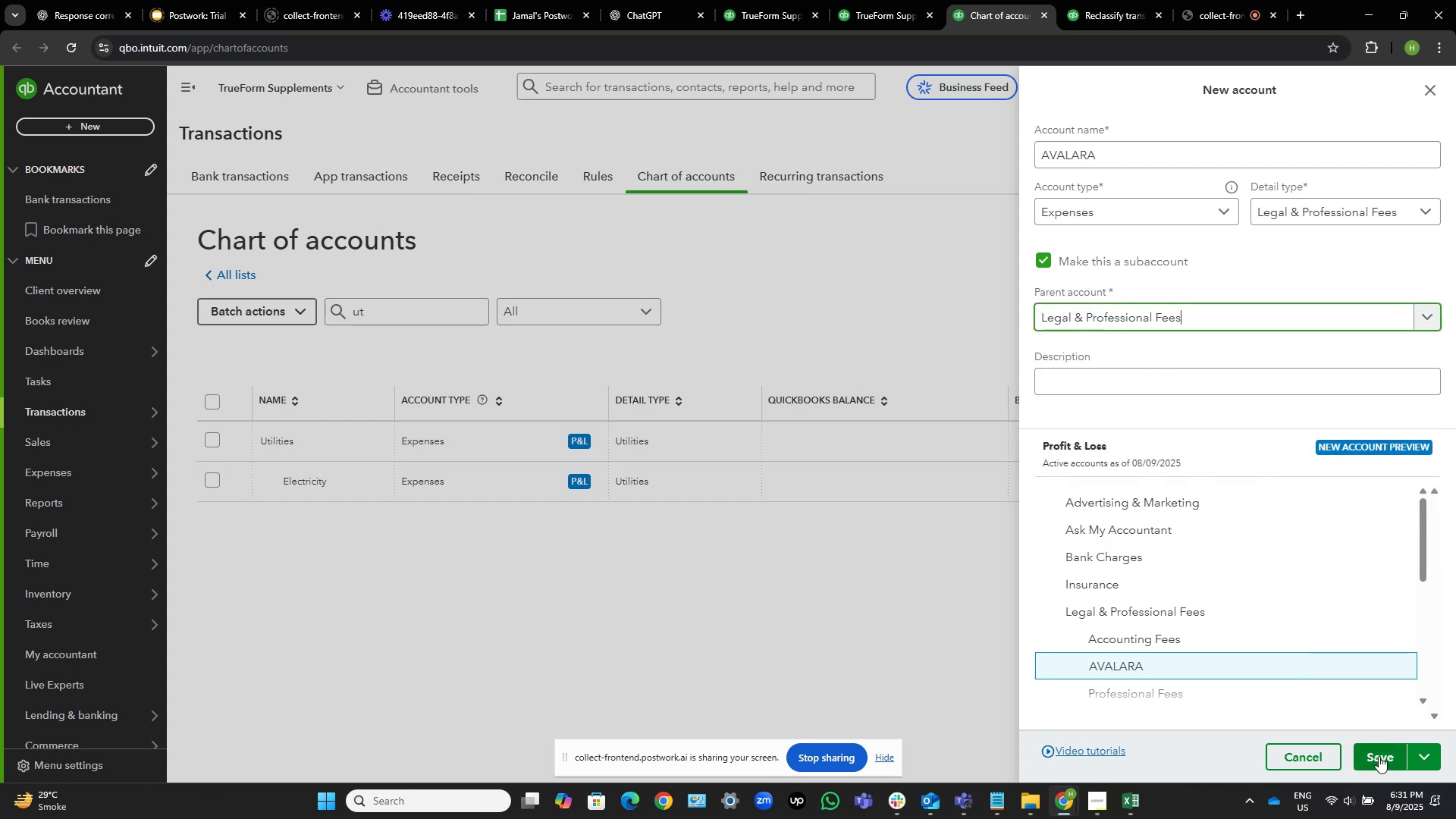 
left_click([1388, 752])
 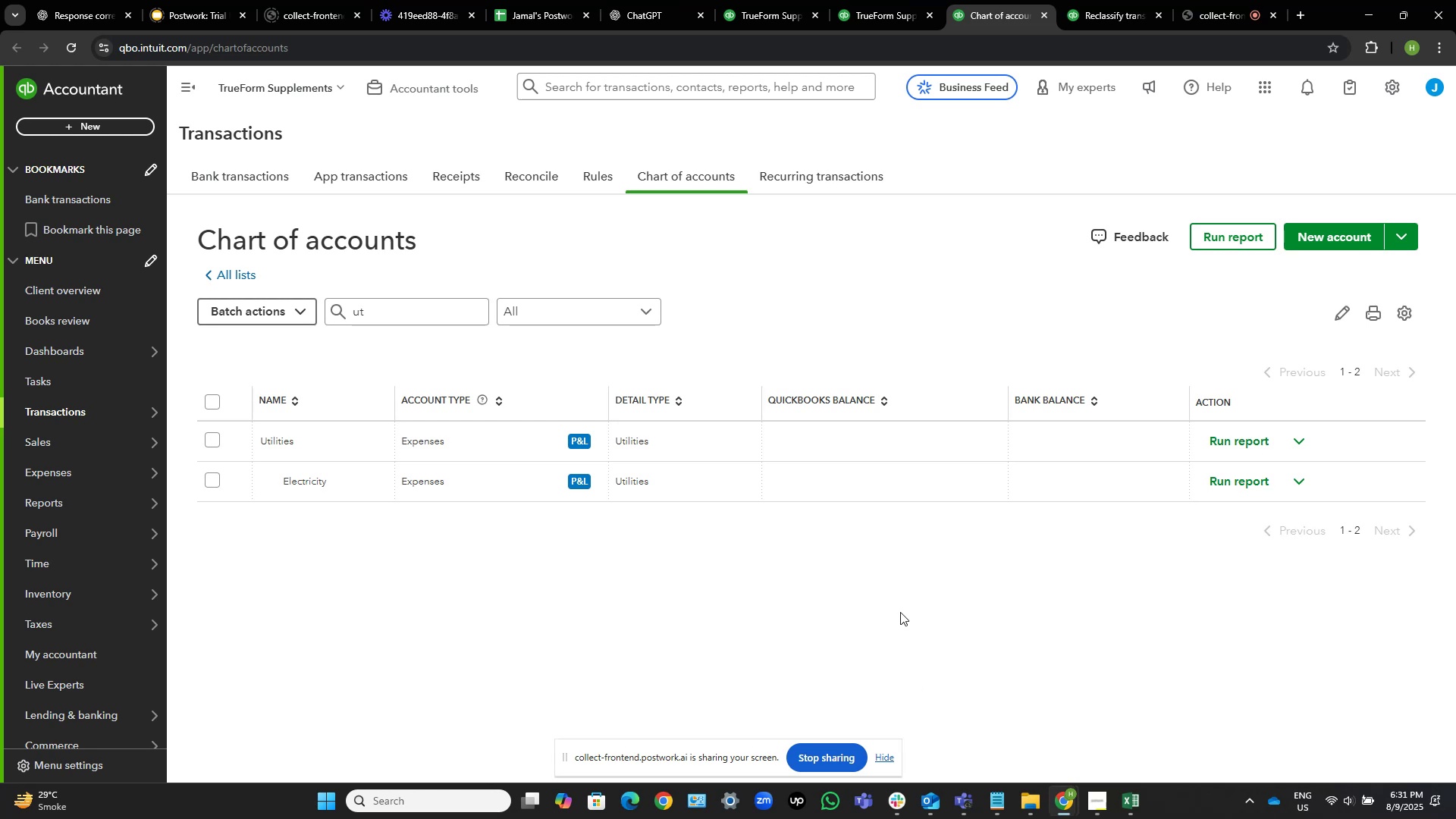 
wait(22.07)
 